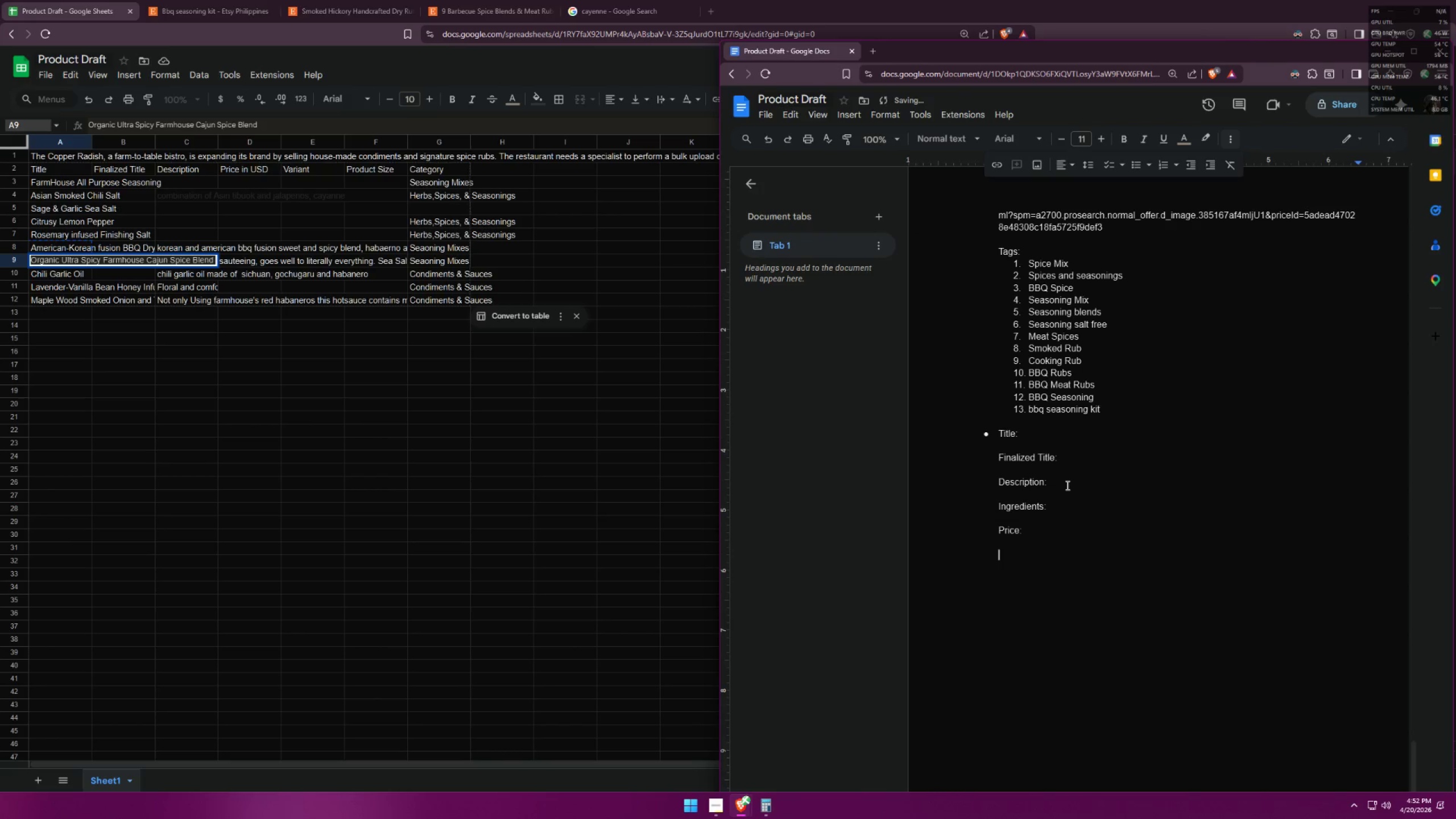 
scroll: coordinate [1072, 489], scroll_direction: up, amount: 7.0
 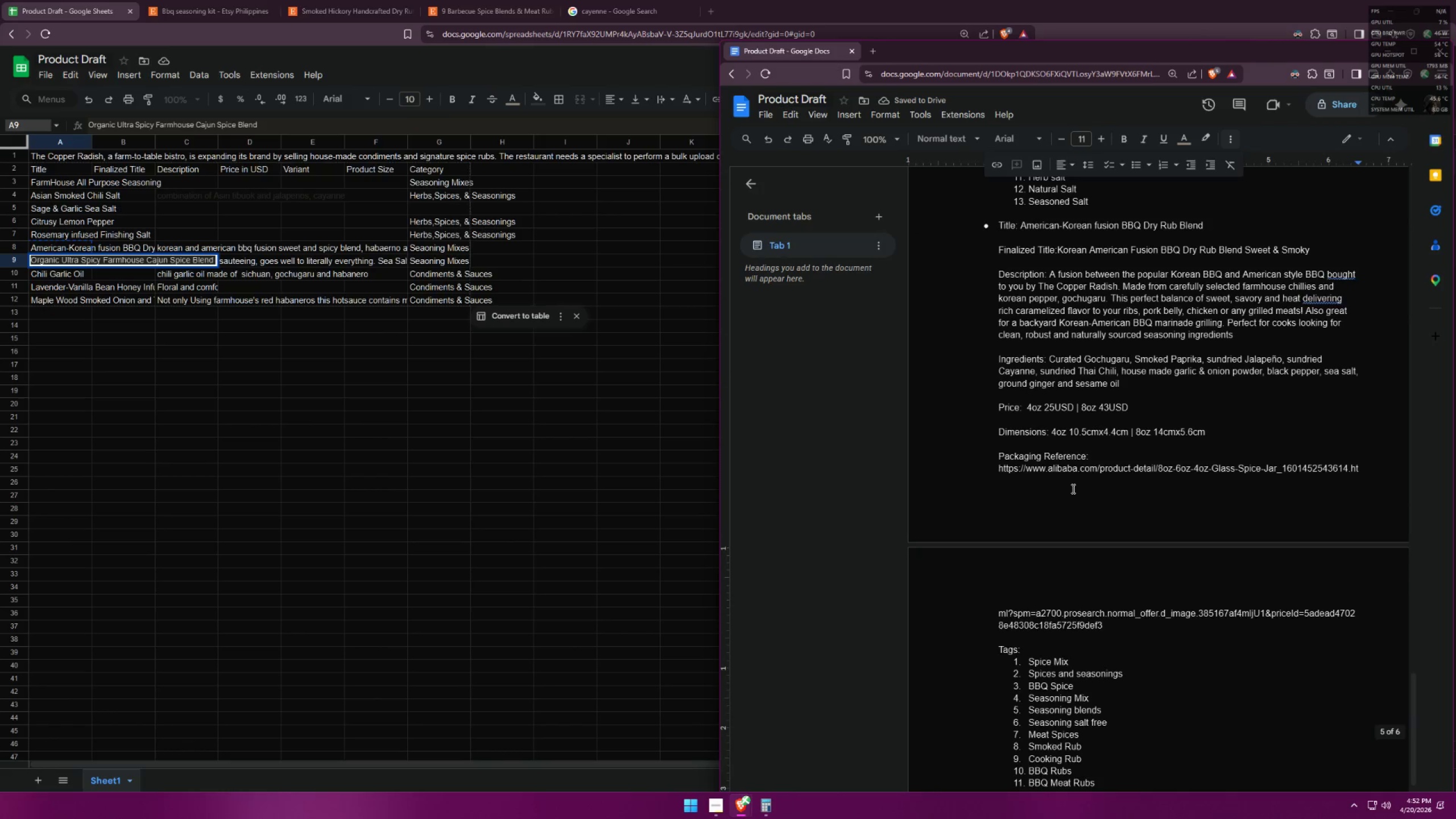 
scroll: coordinate [1072, 489], scroll_direction: down, amount: 1.0
 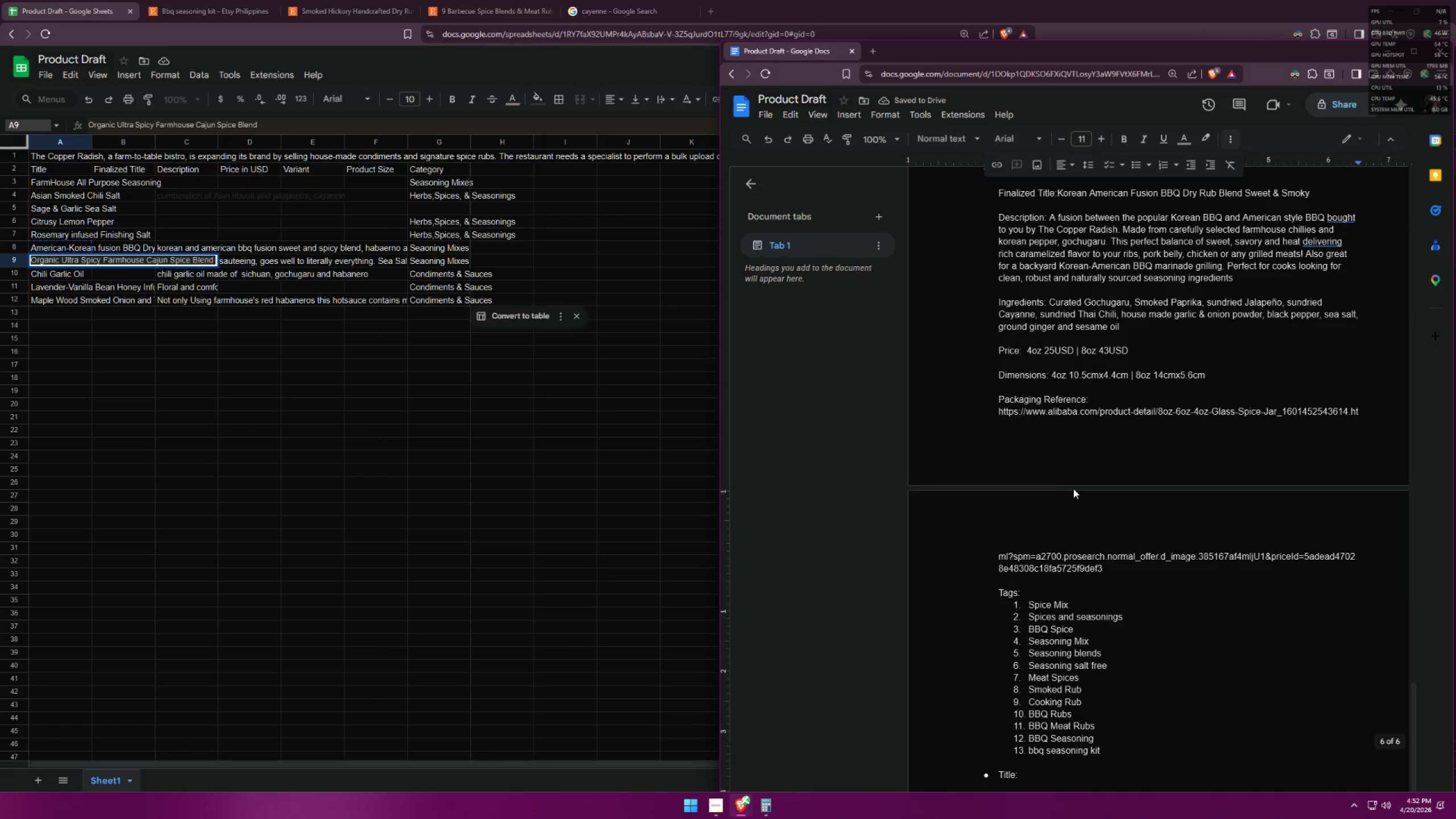 
key(Shift+ShiftLeft)
 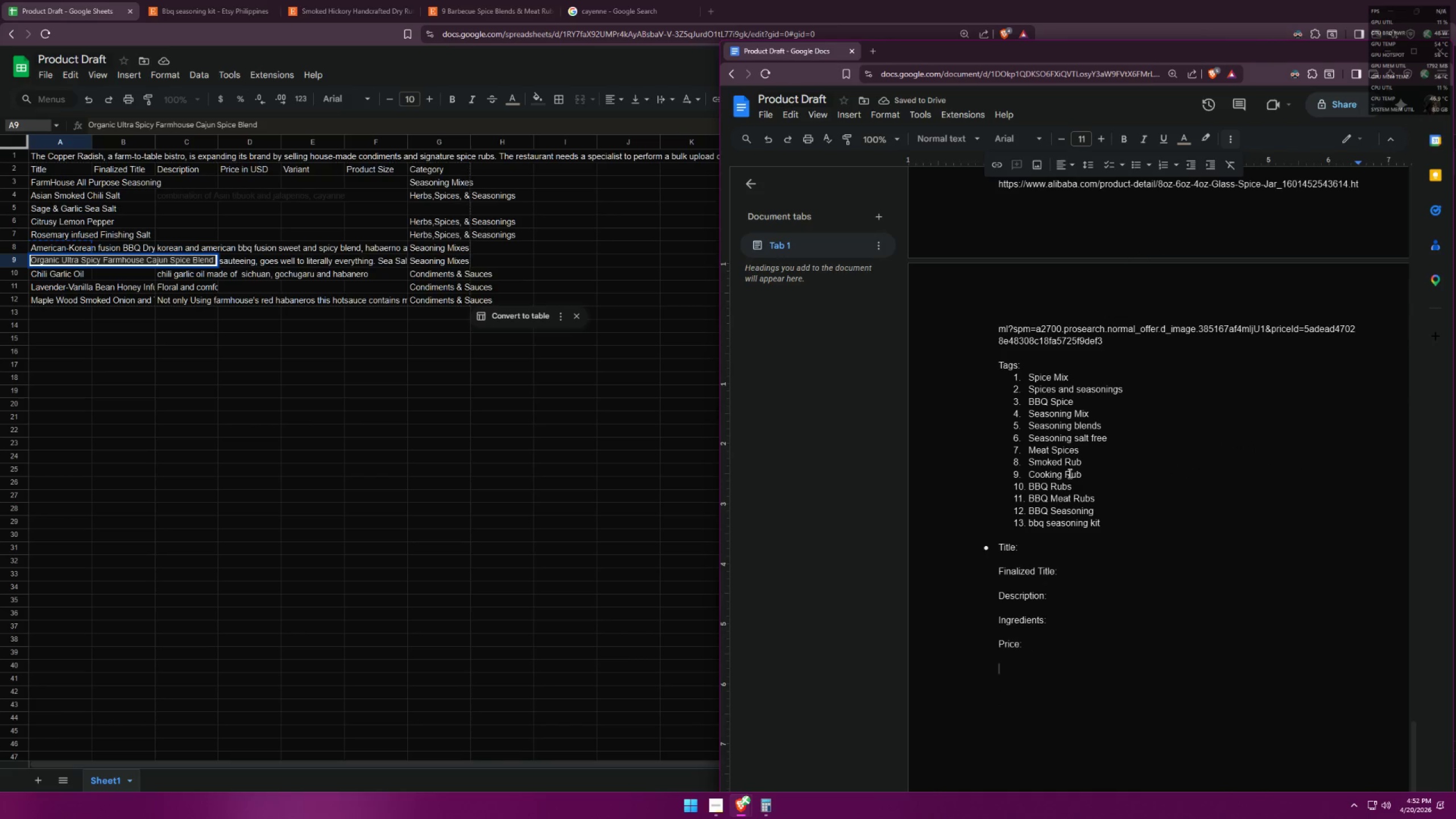 
key(Shift+D)
 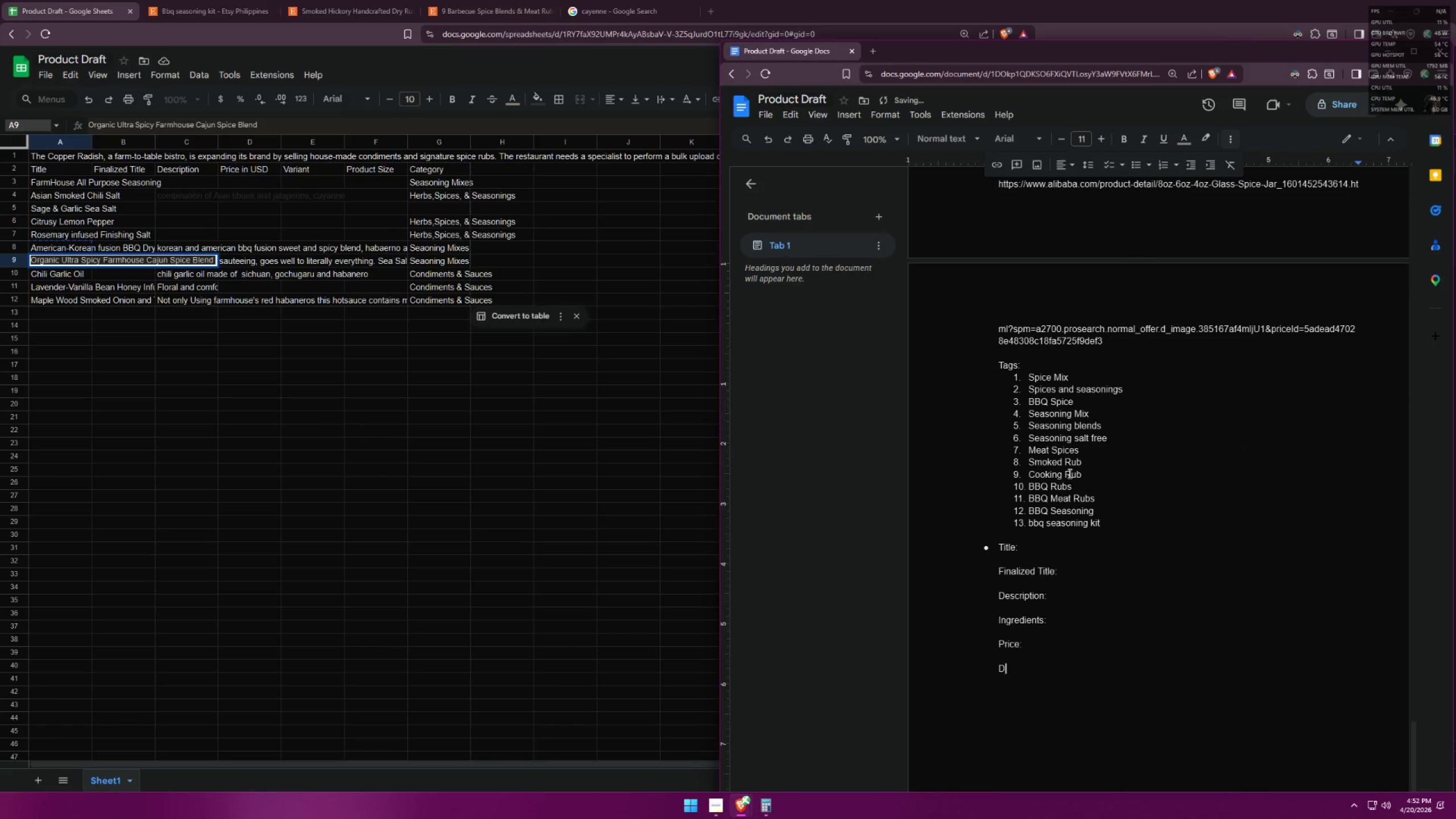 
scroll: coordinate [1080, 487], scroll_direction: down, amount: 4.0
 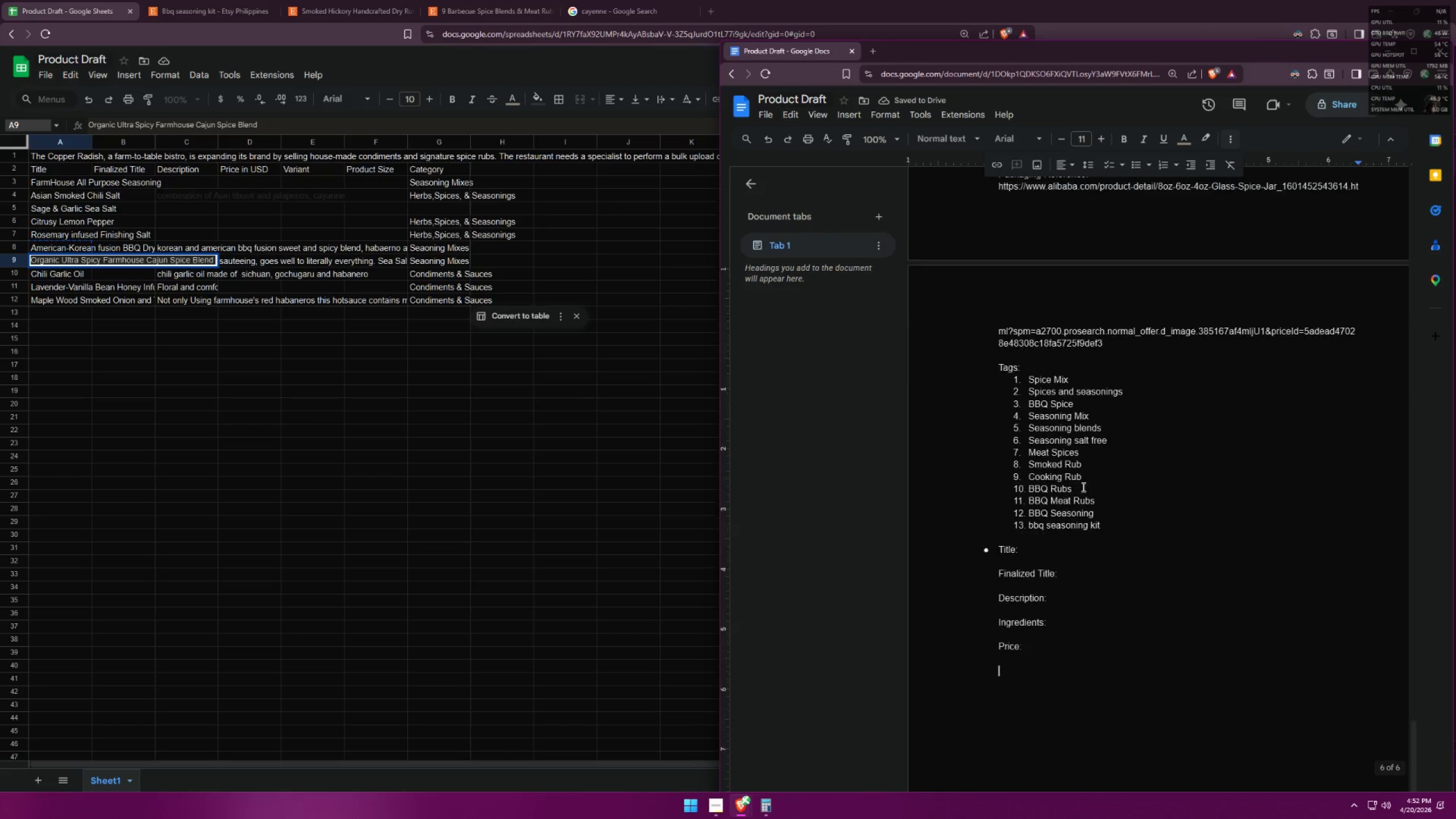 
type(imensions:)
 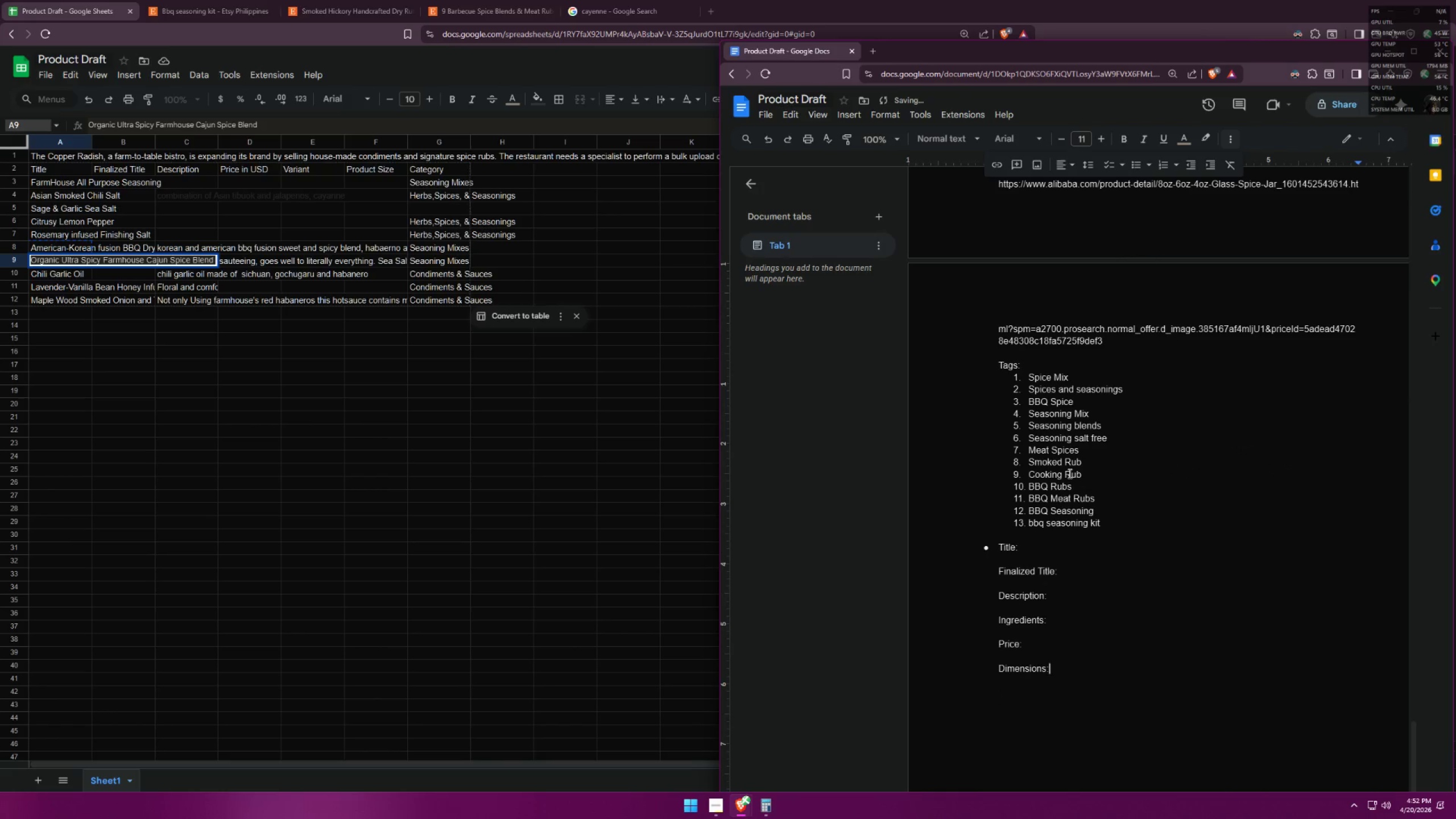 
key(Enter)
 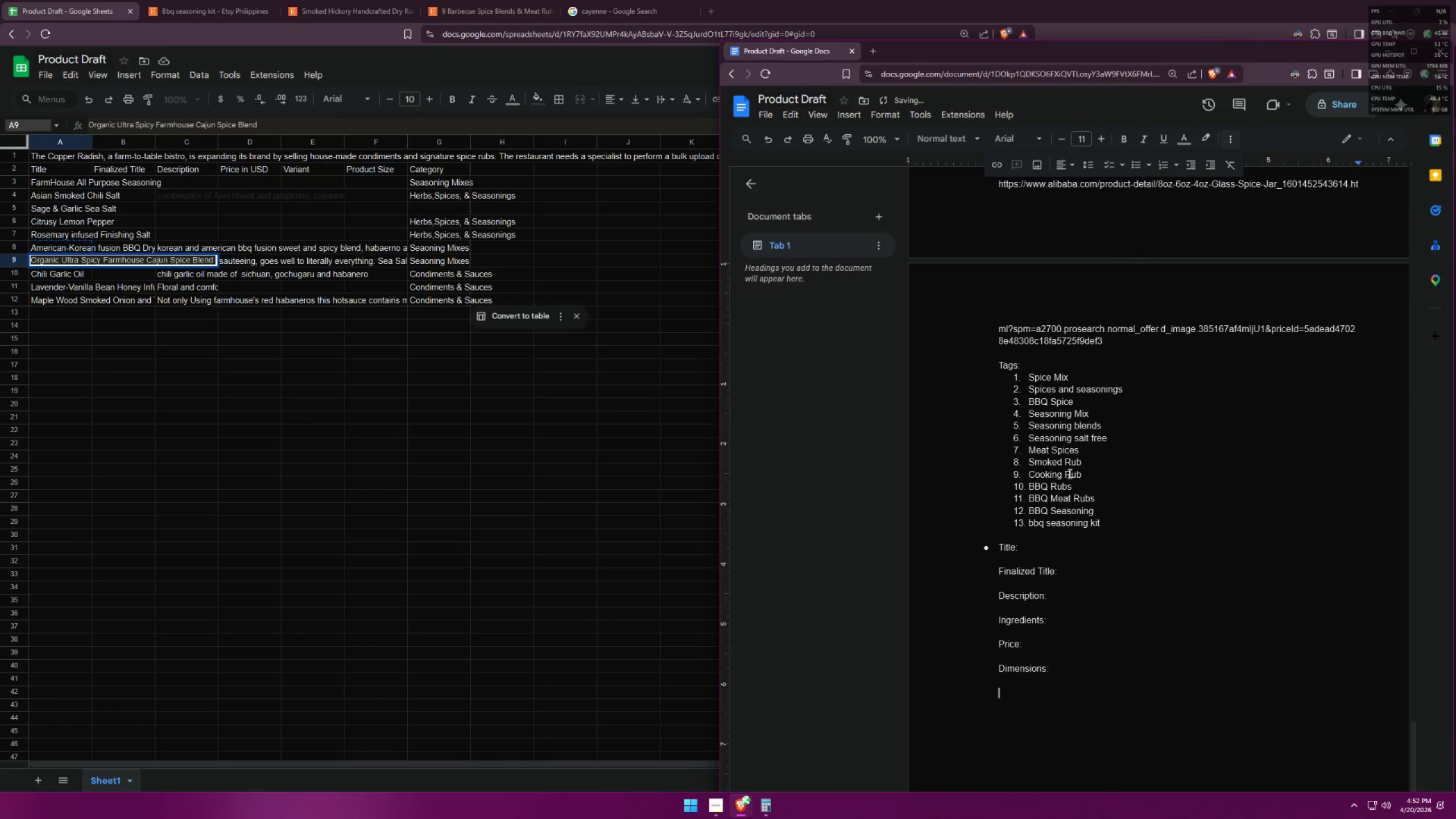 
key(Enter)
 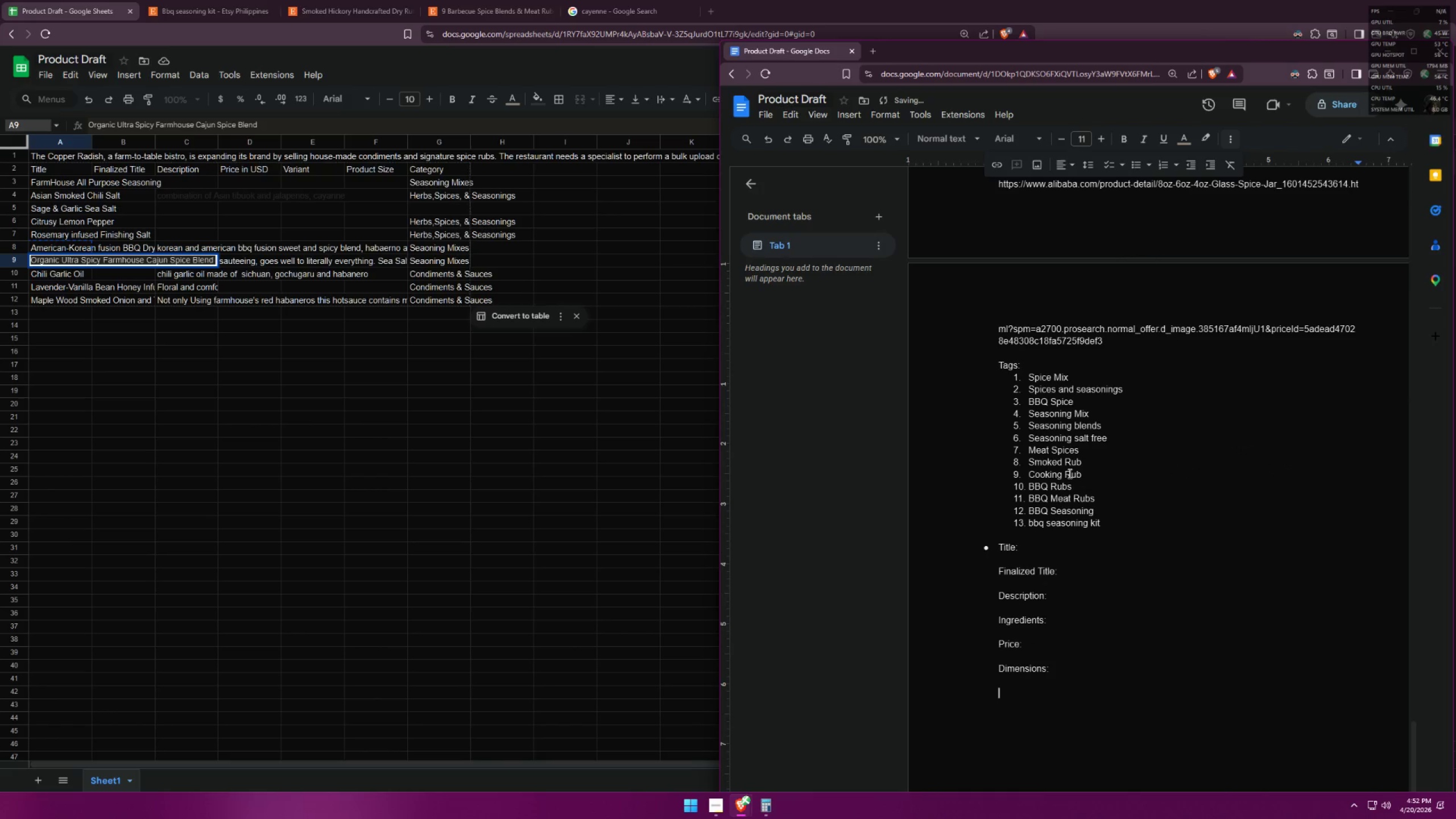 
type(Packaging )
 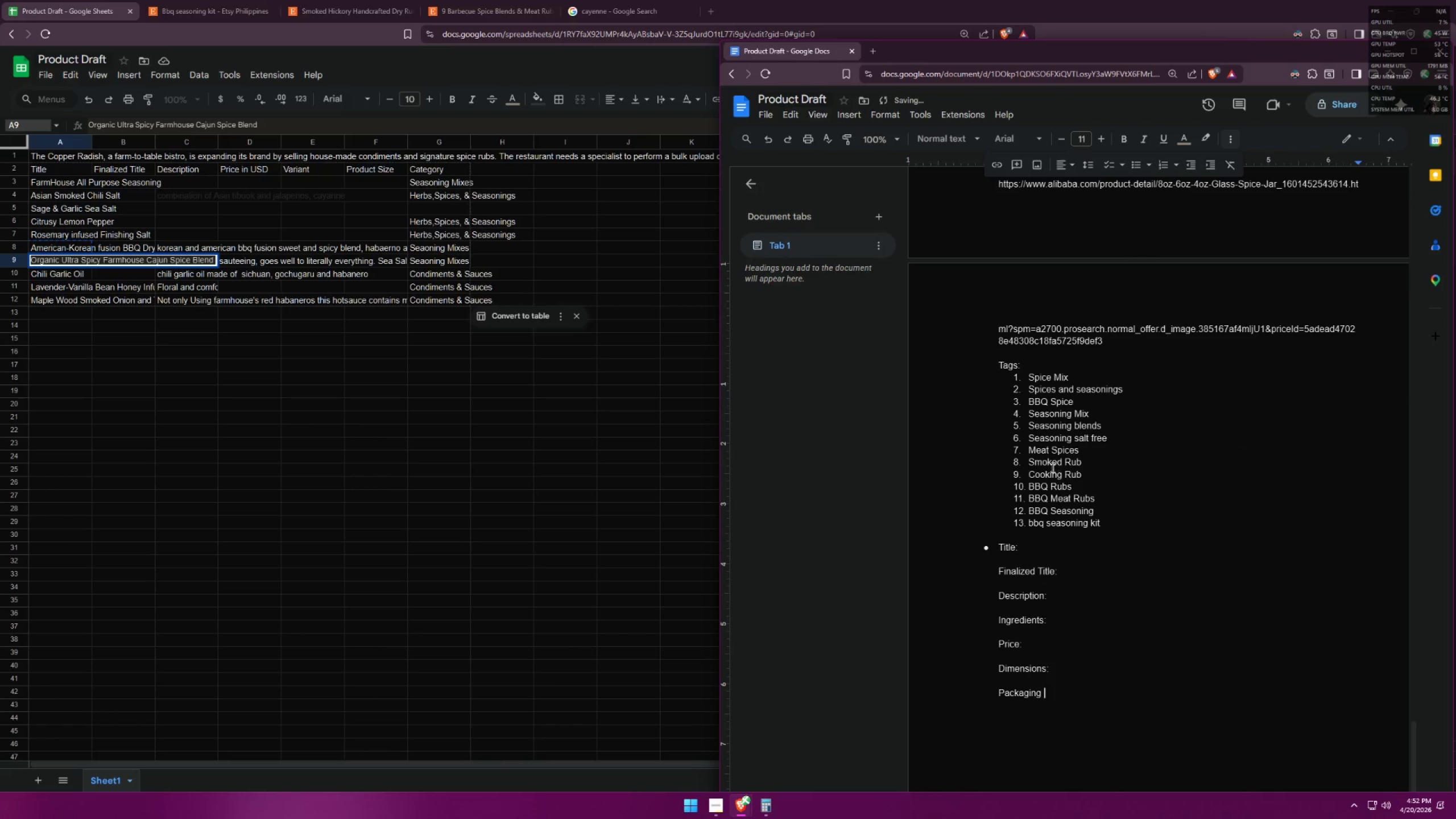 
scroll: coordinate [1052, 467], scroll_direction: up, amount: 1.0
 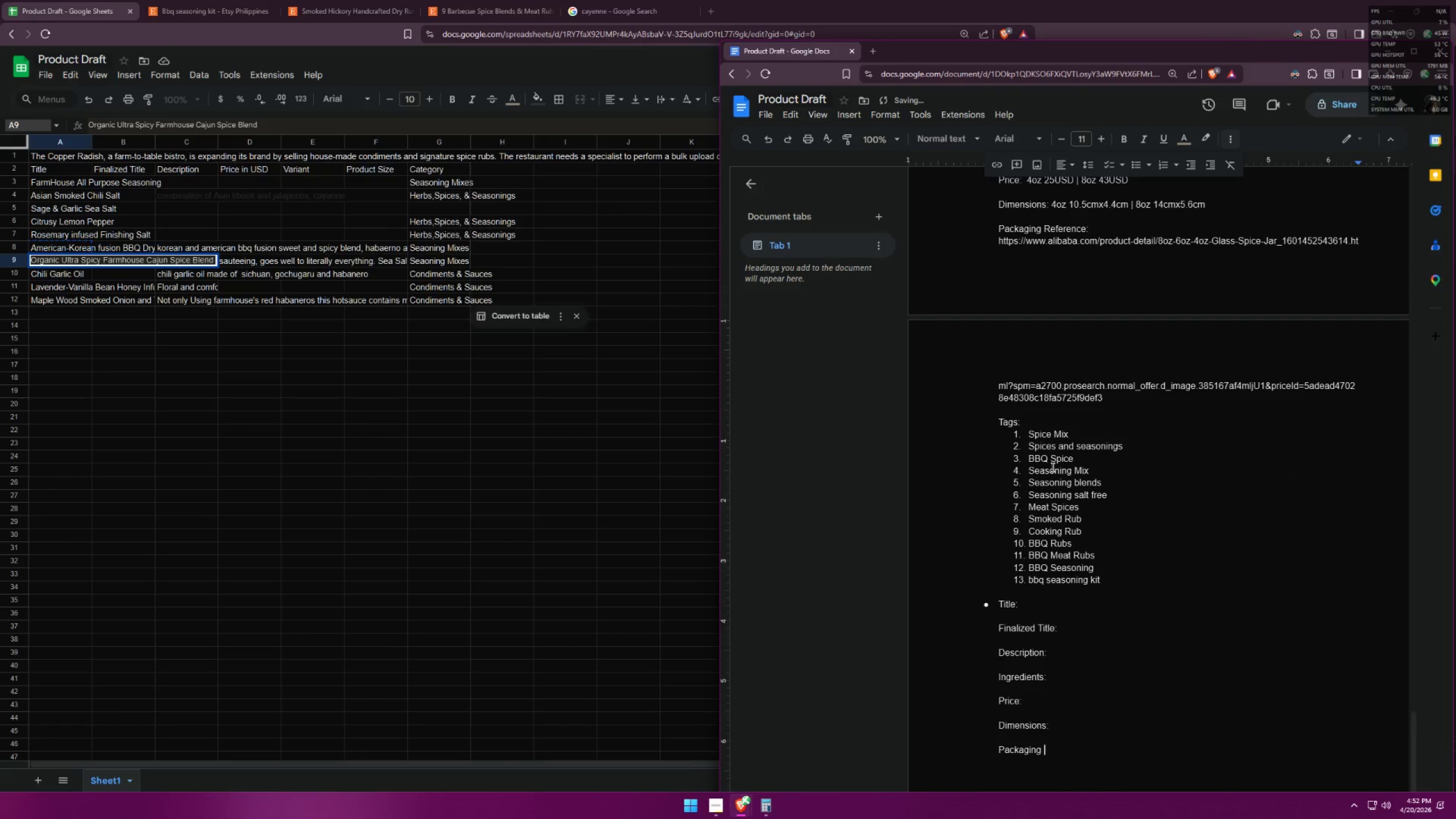 
type(Reference:)
 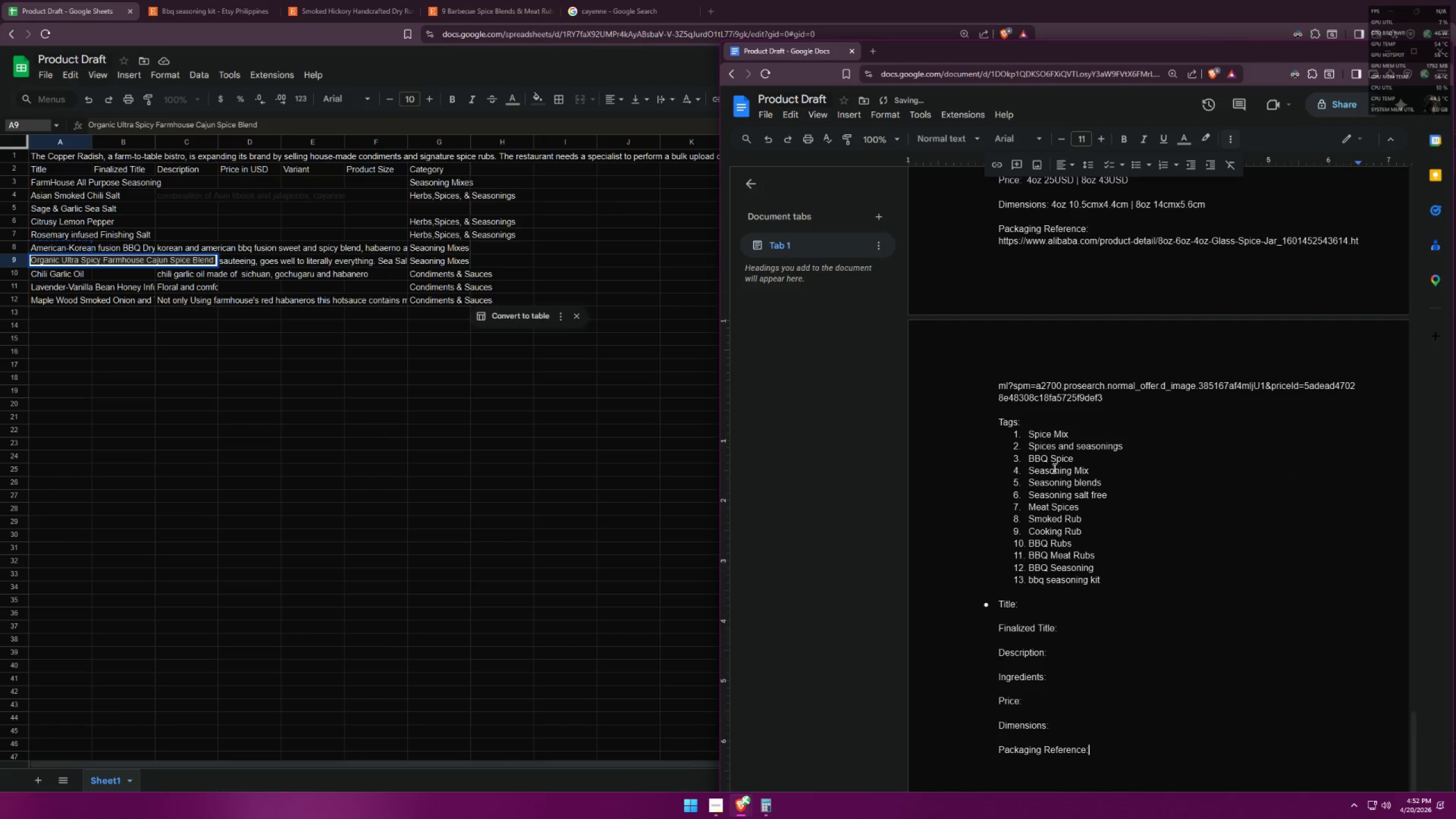 
key(Enter)
 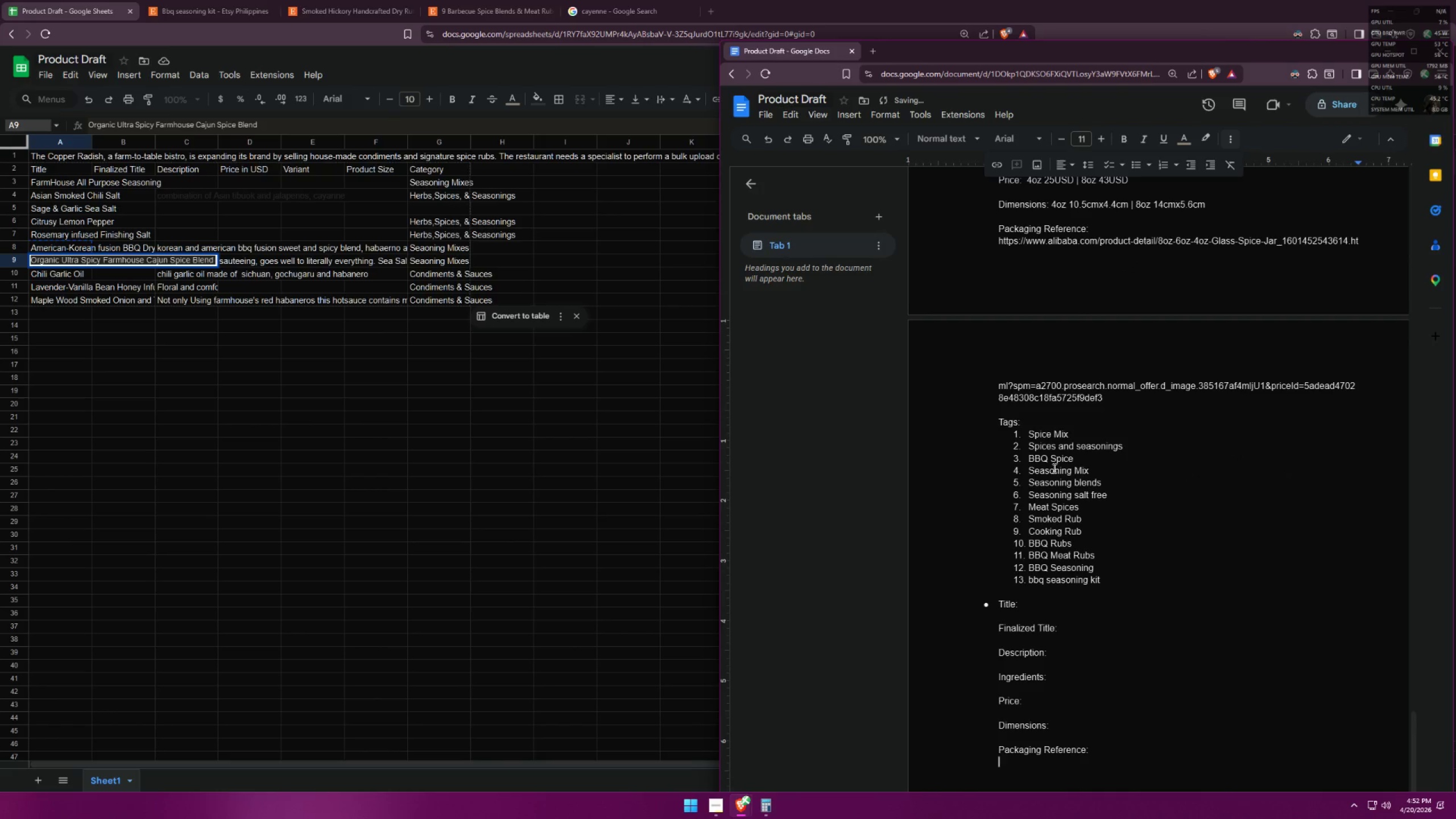 
key(Enter)
 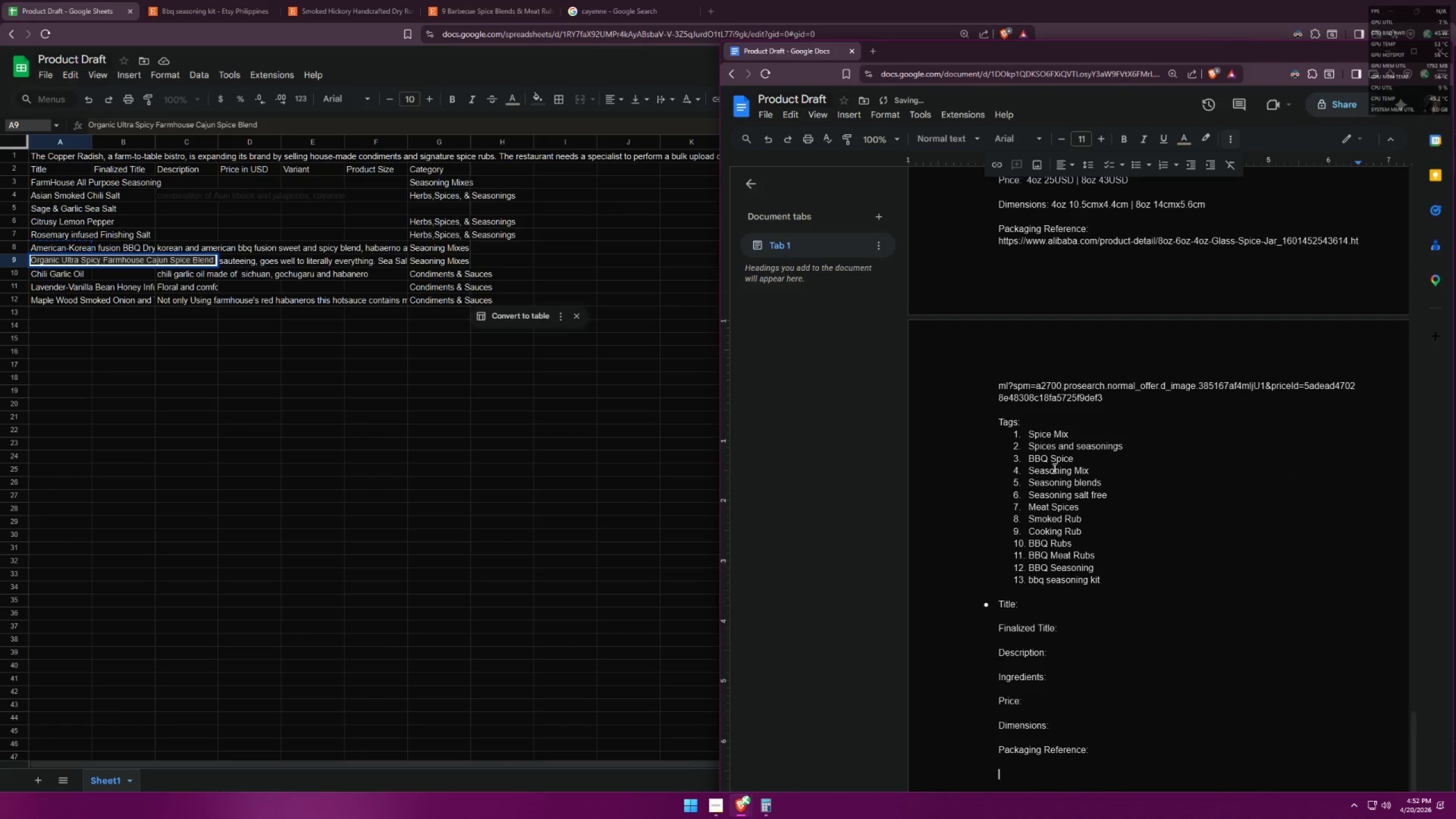 
type(Tags:)
 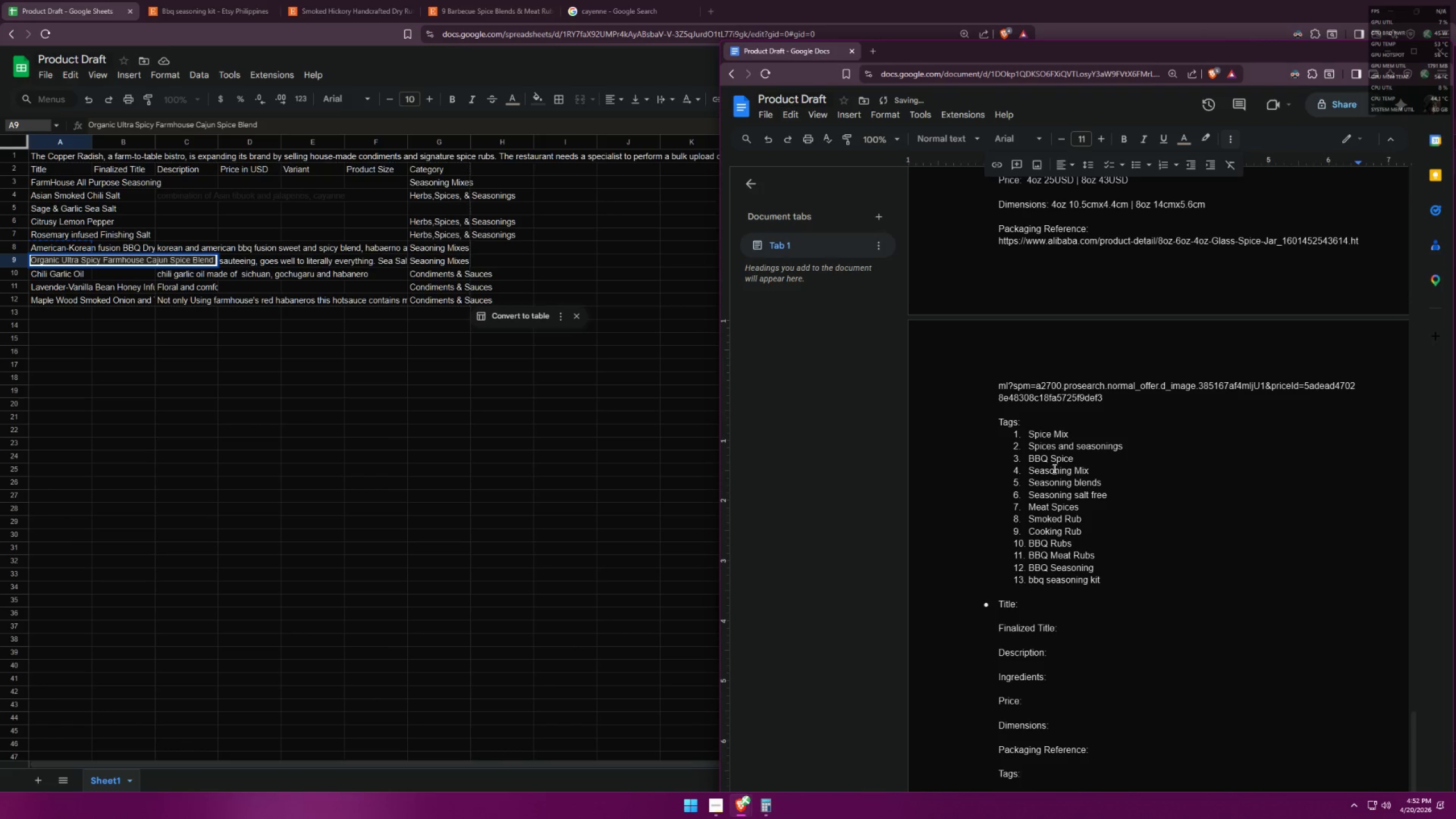 
key(Enter)
 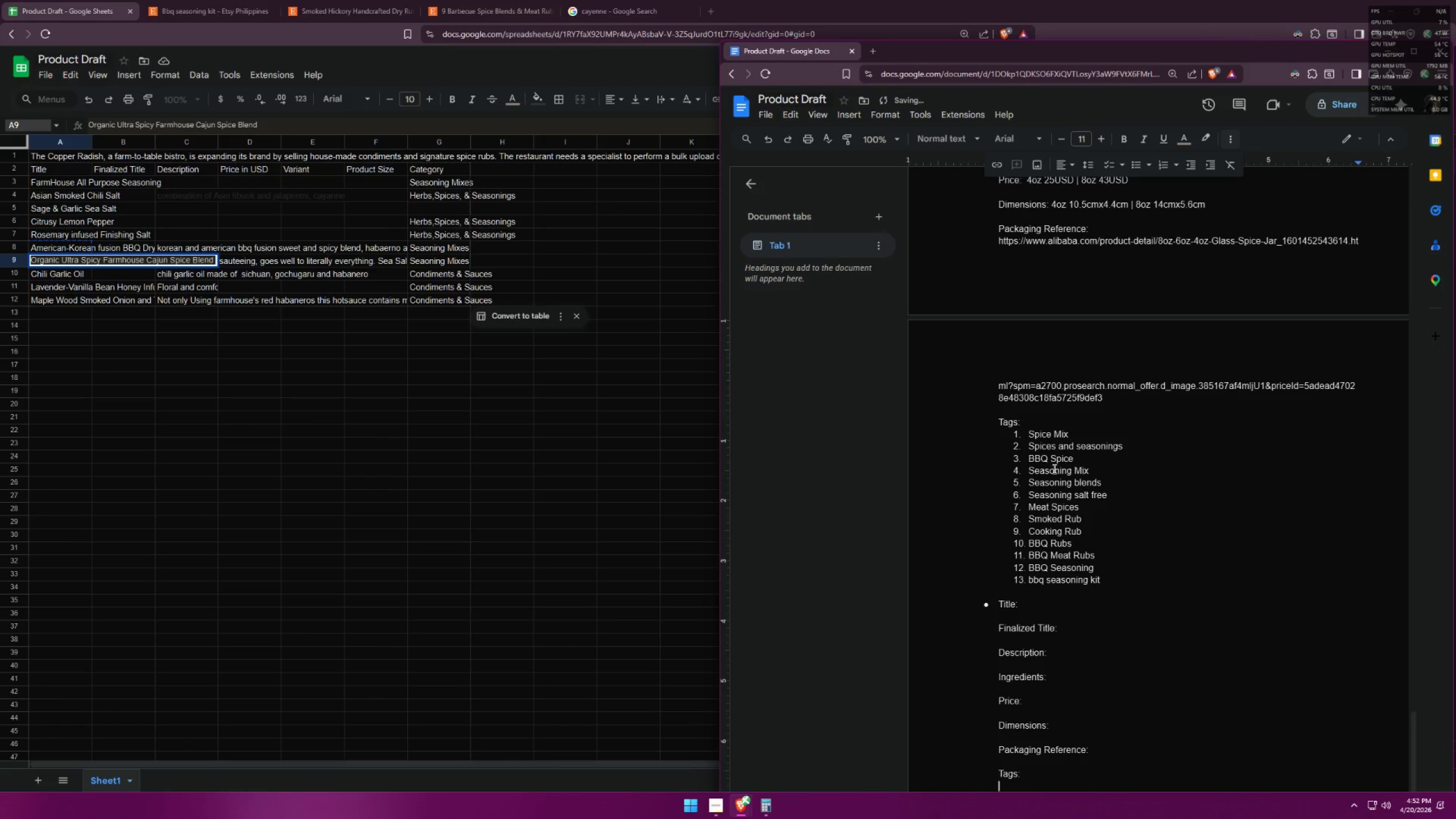 
key(1)
 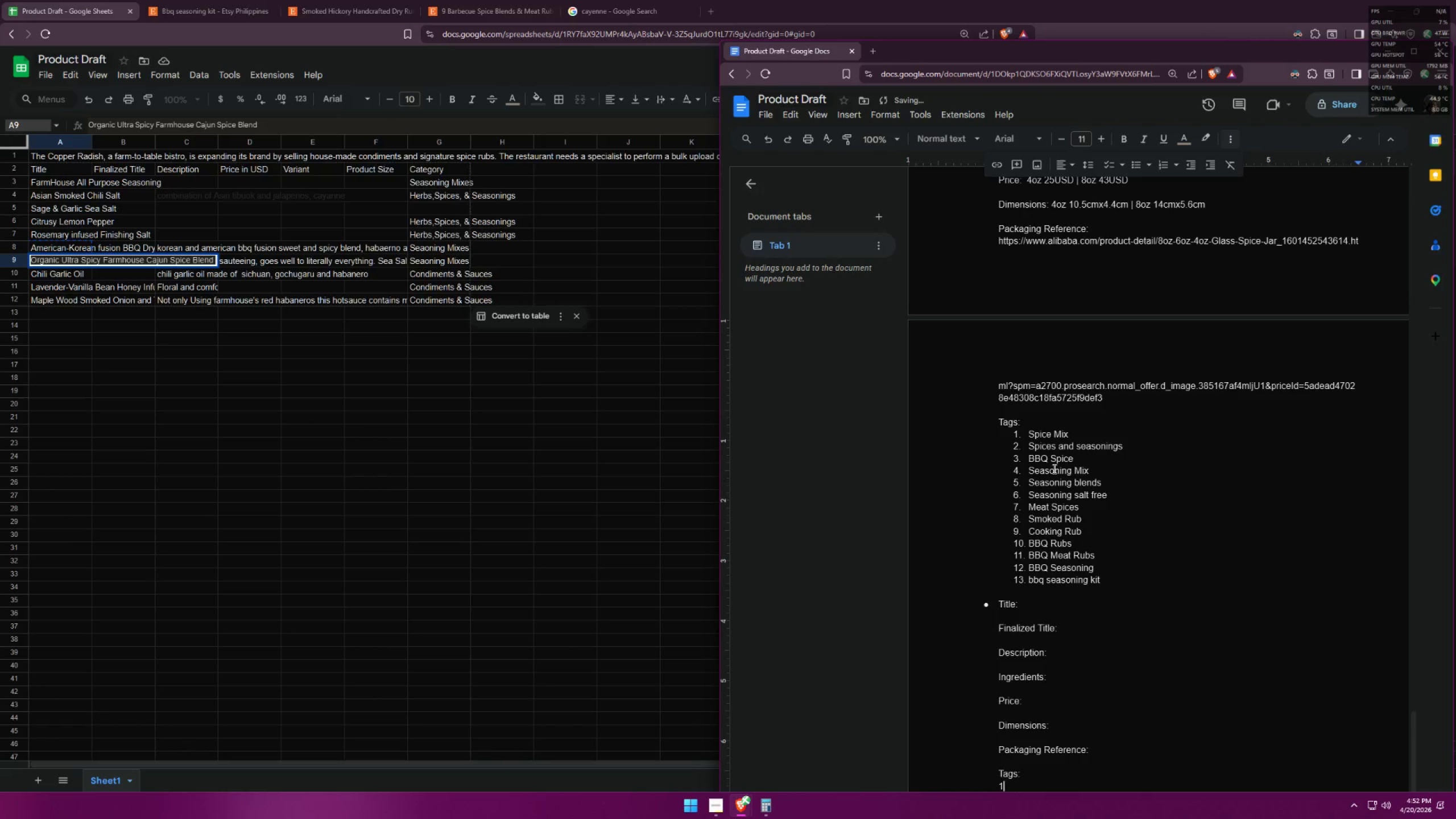 
key(Period)
 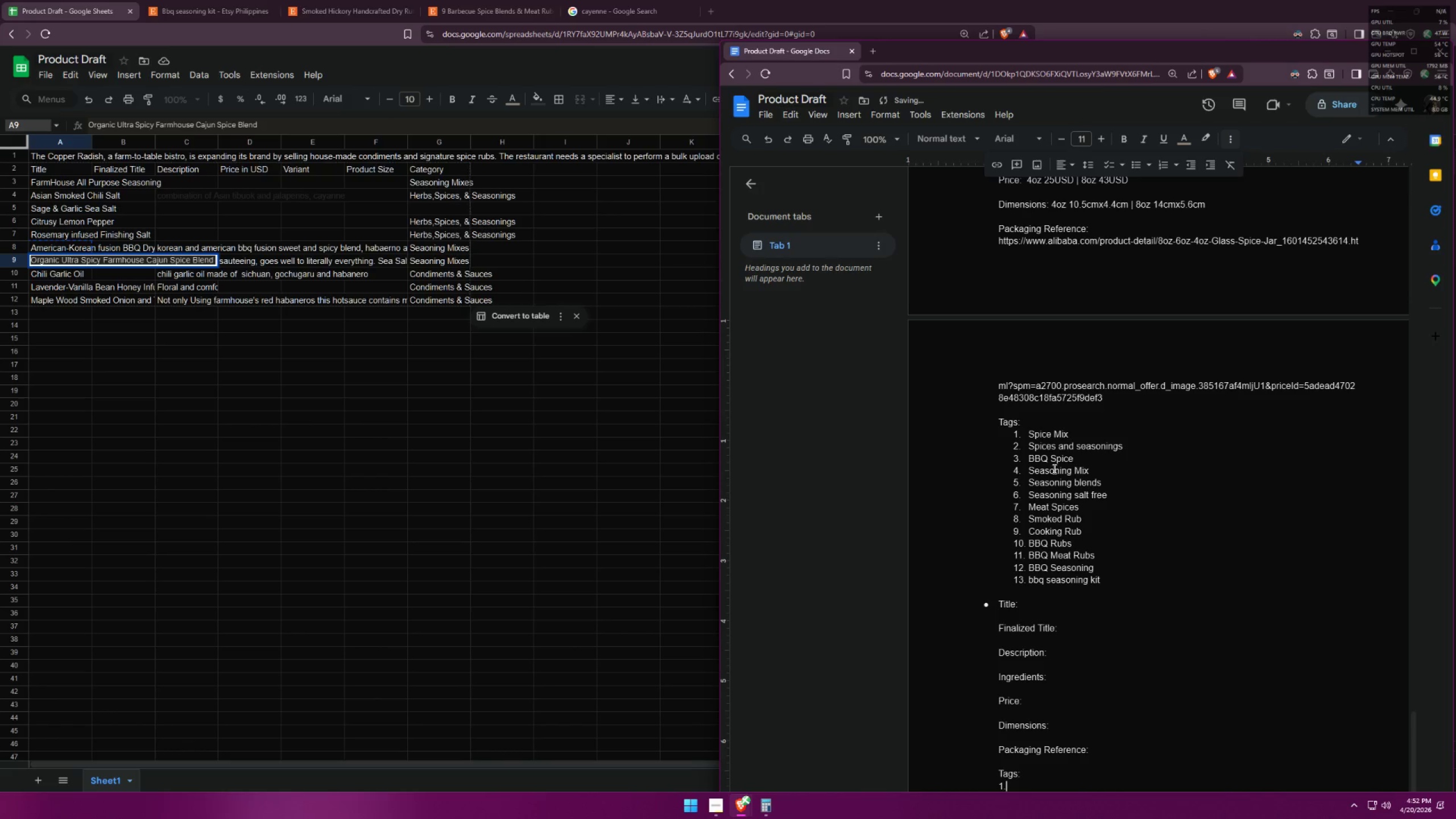 
key(Space)
 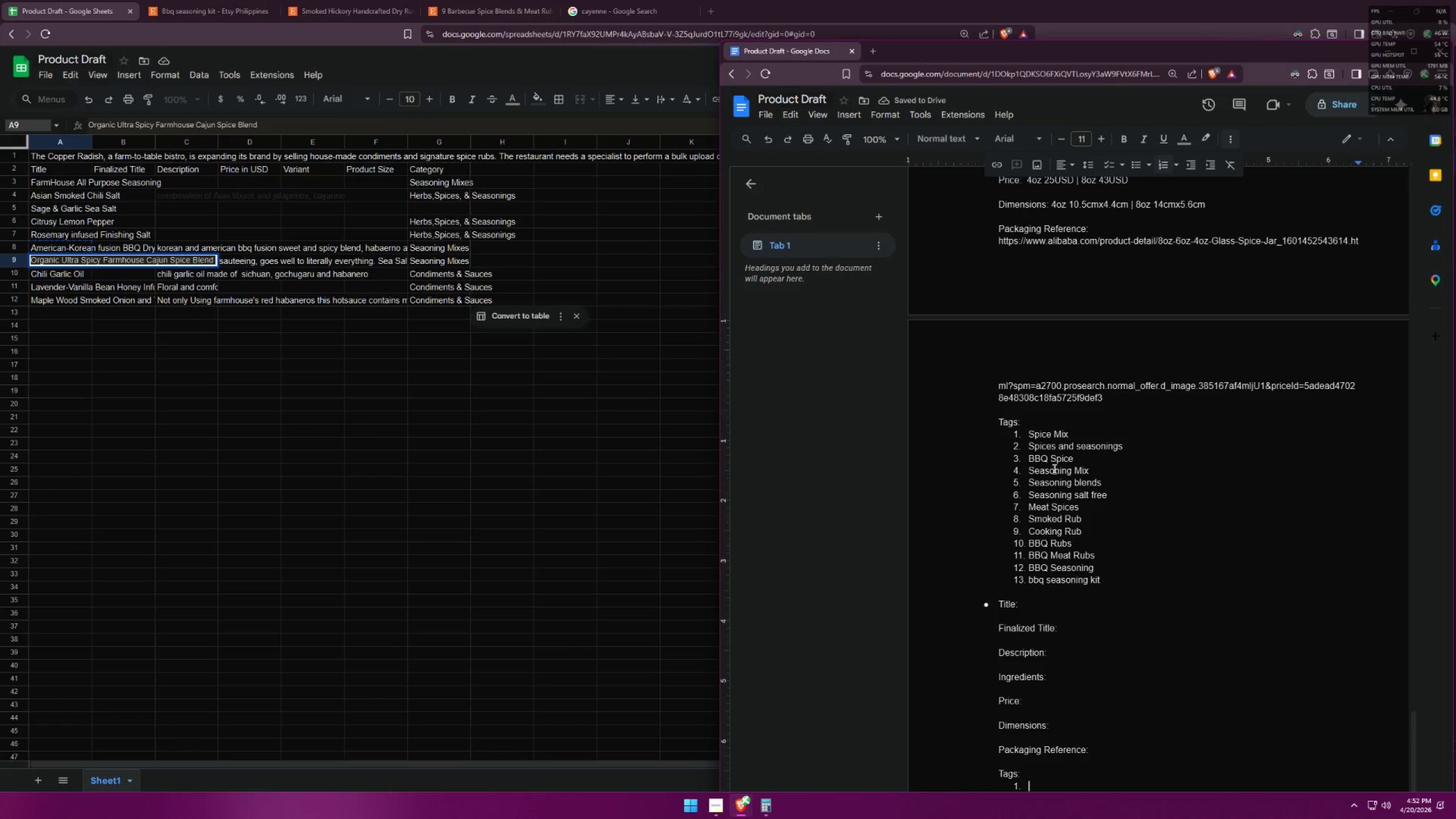 
scroll: coordinate [1133, 522], scroll_direction: down, amount: 1.0
 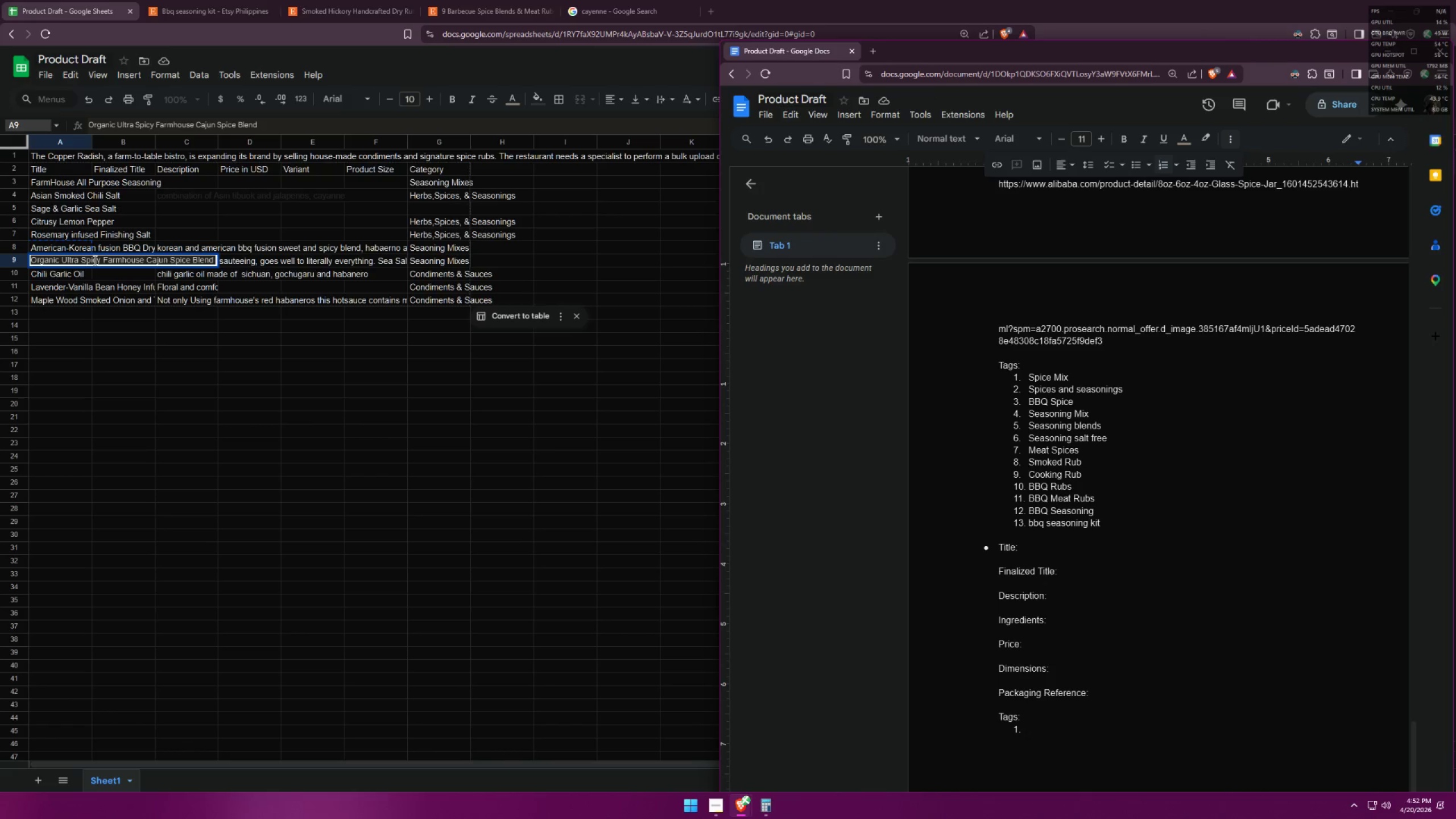 
key(Control+C)
 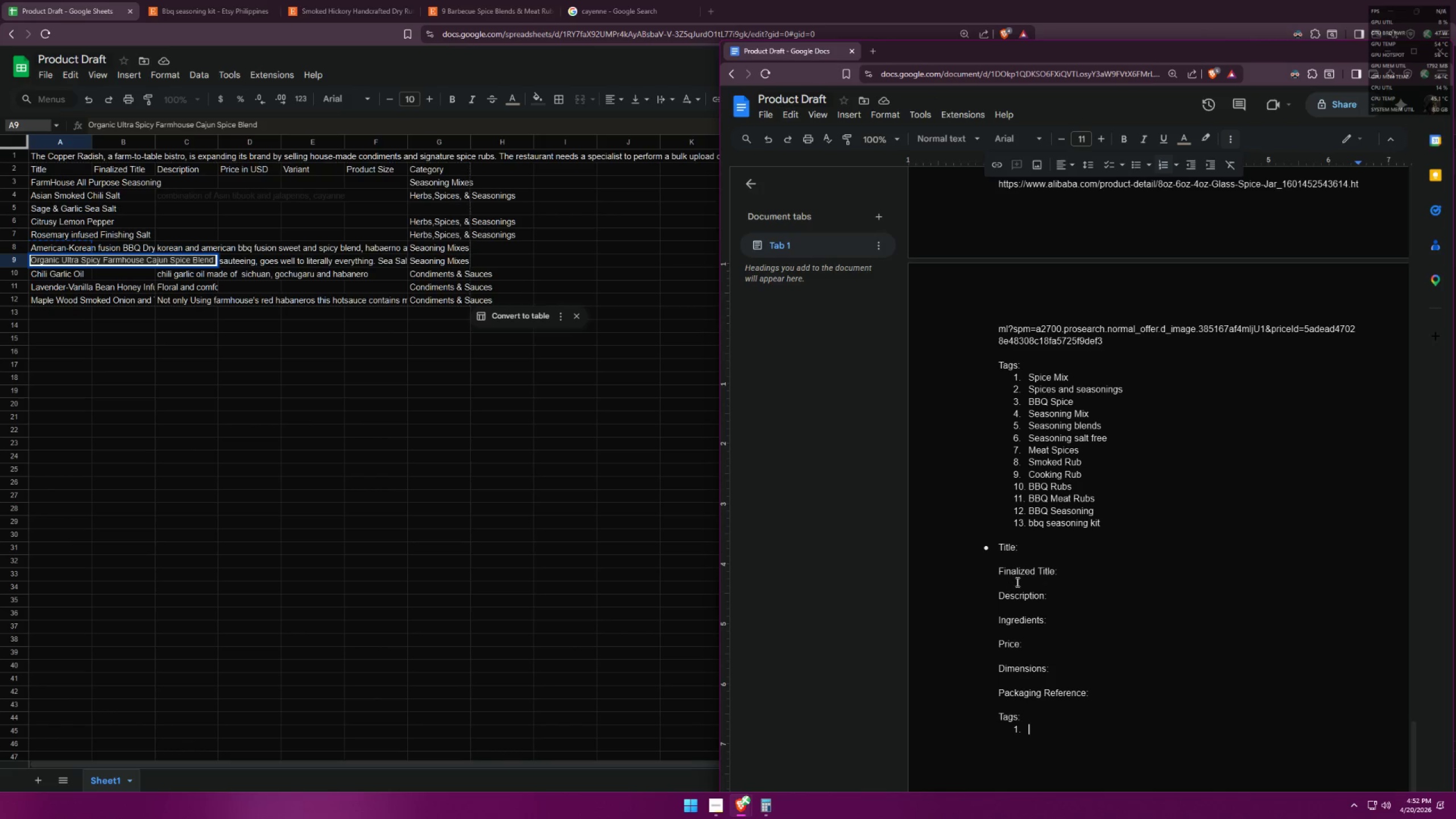 
left_click([1047, 553])
 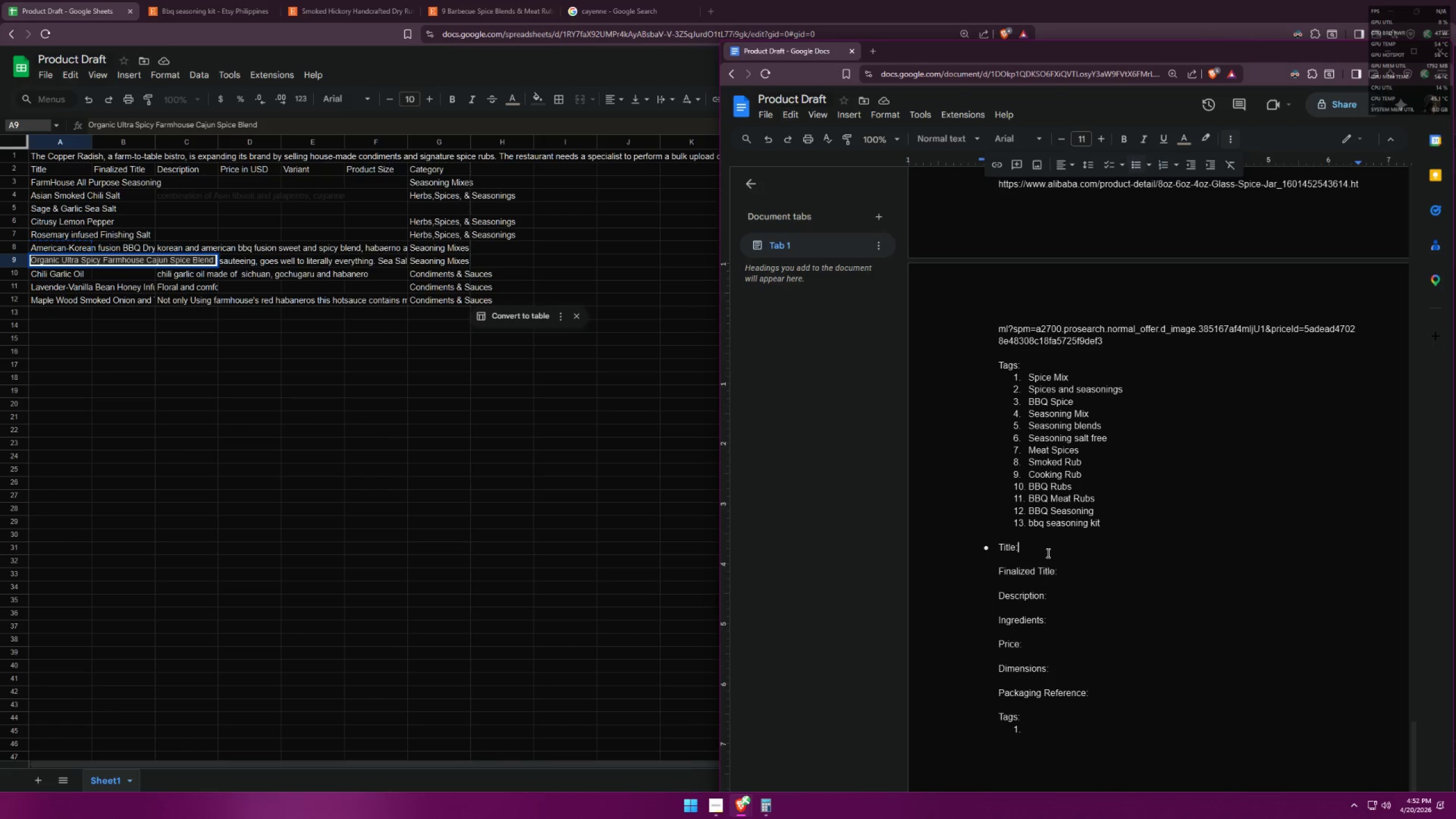 
key(Space)
 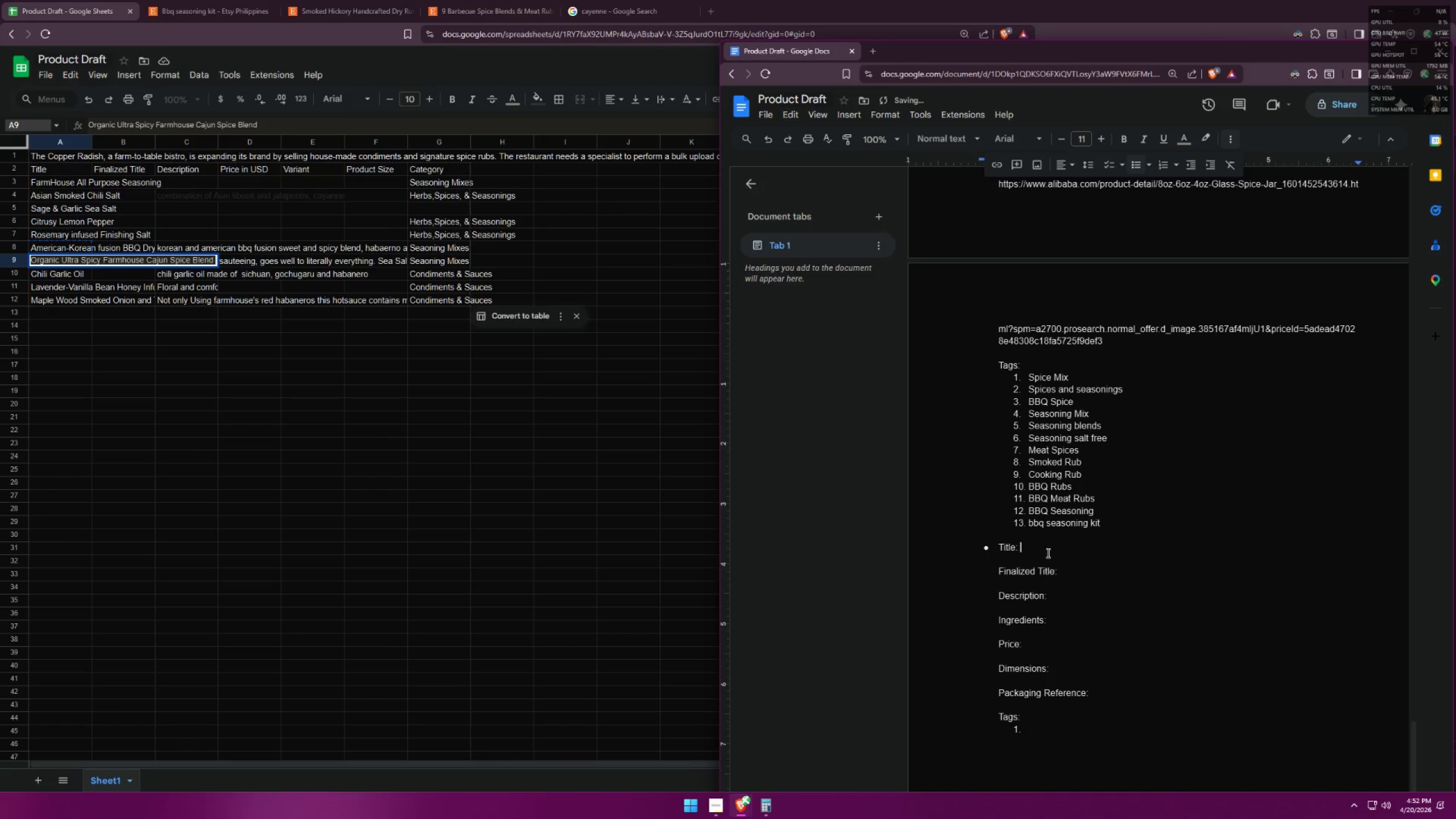 
key(Control+ControlLeft)
 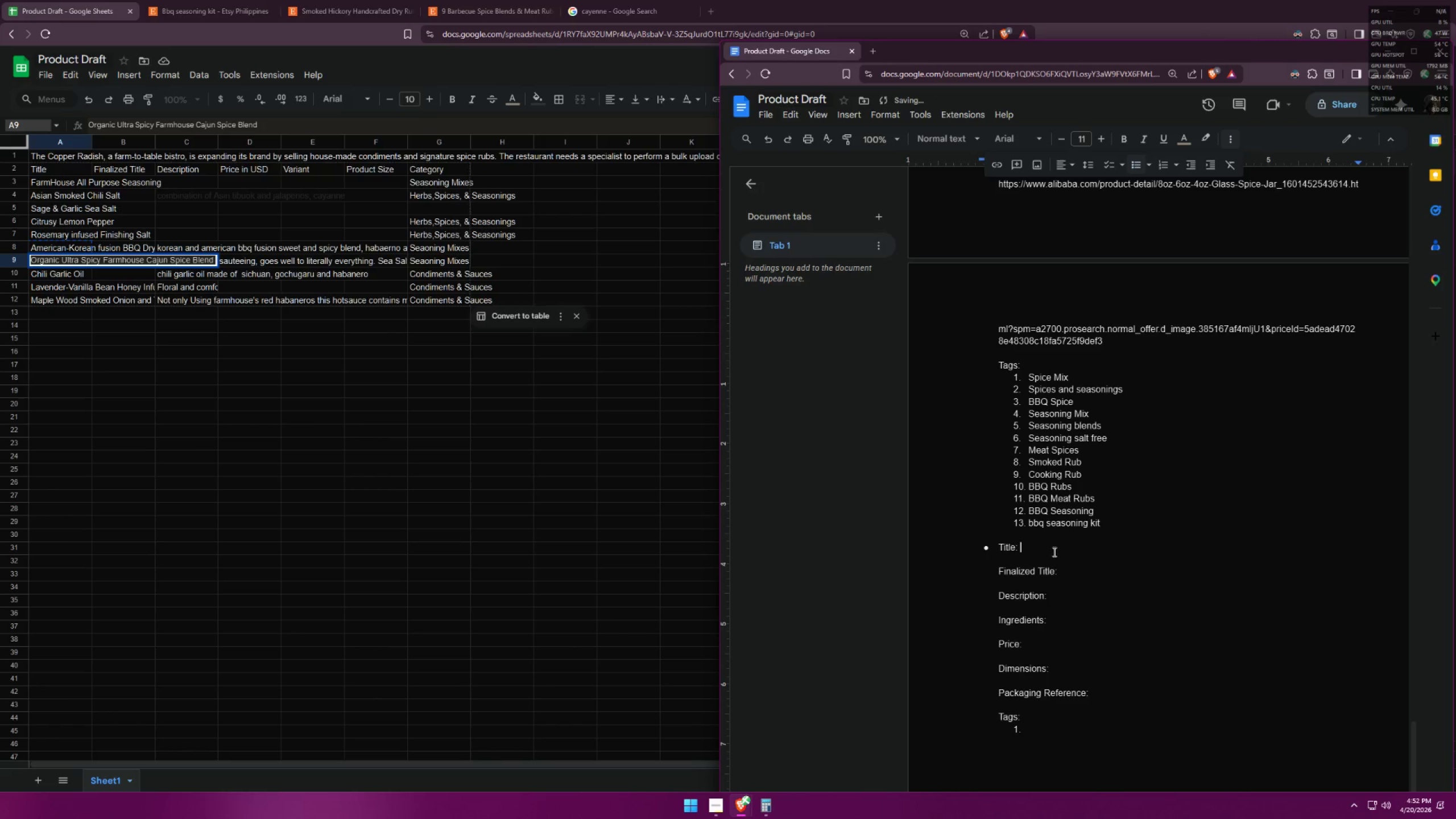 
key(Control+V)
 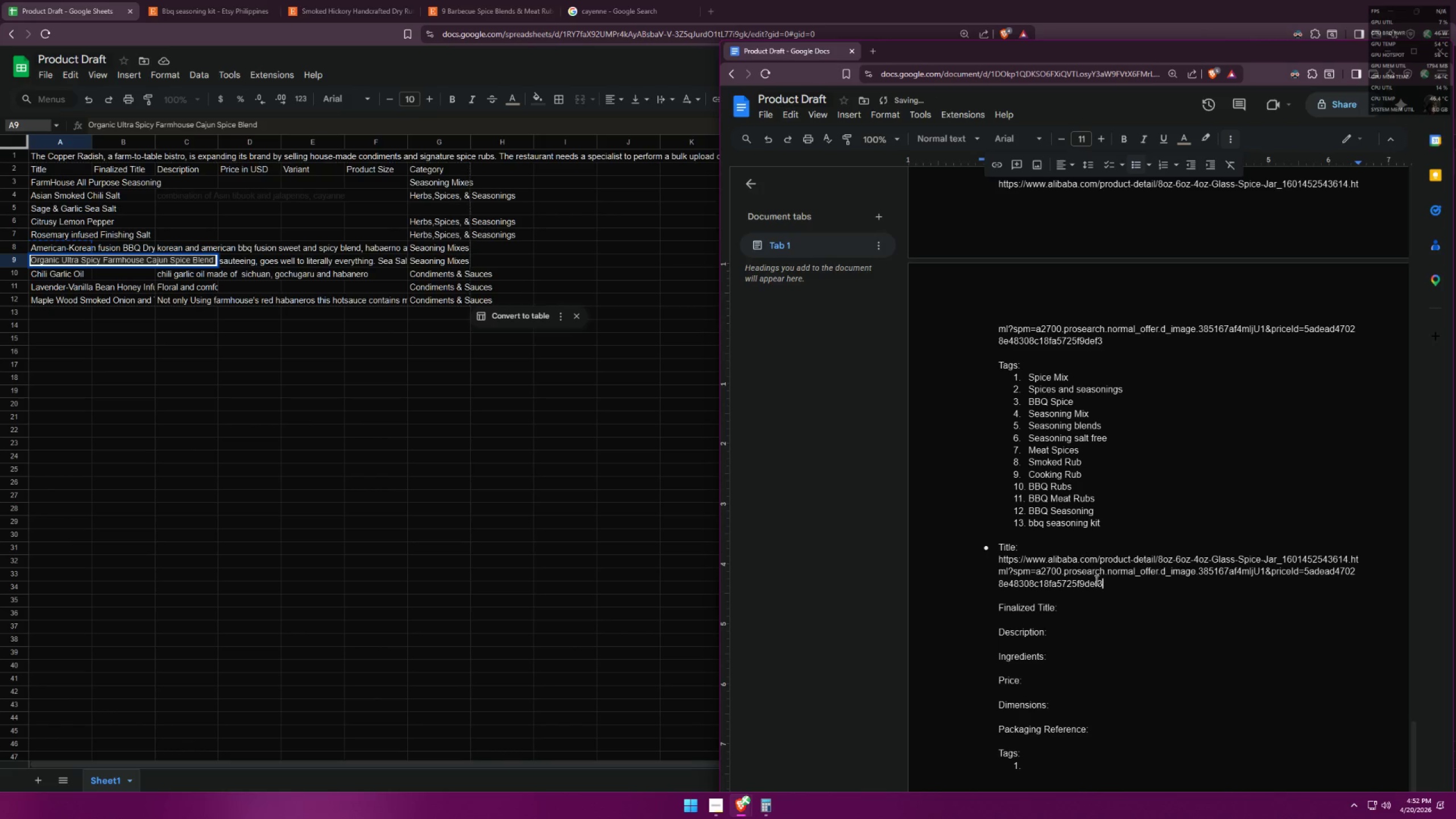 
key(Control+ControlLeft)
 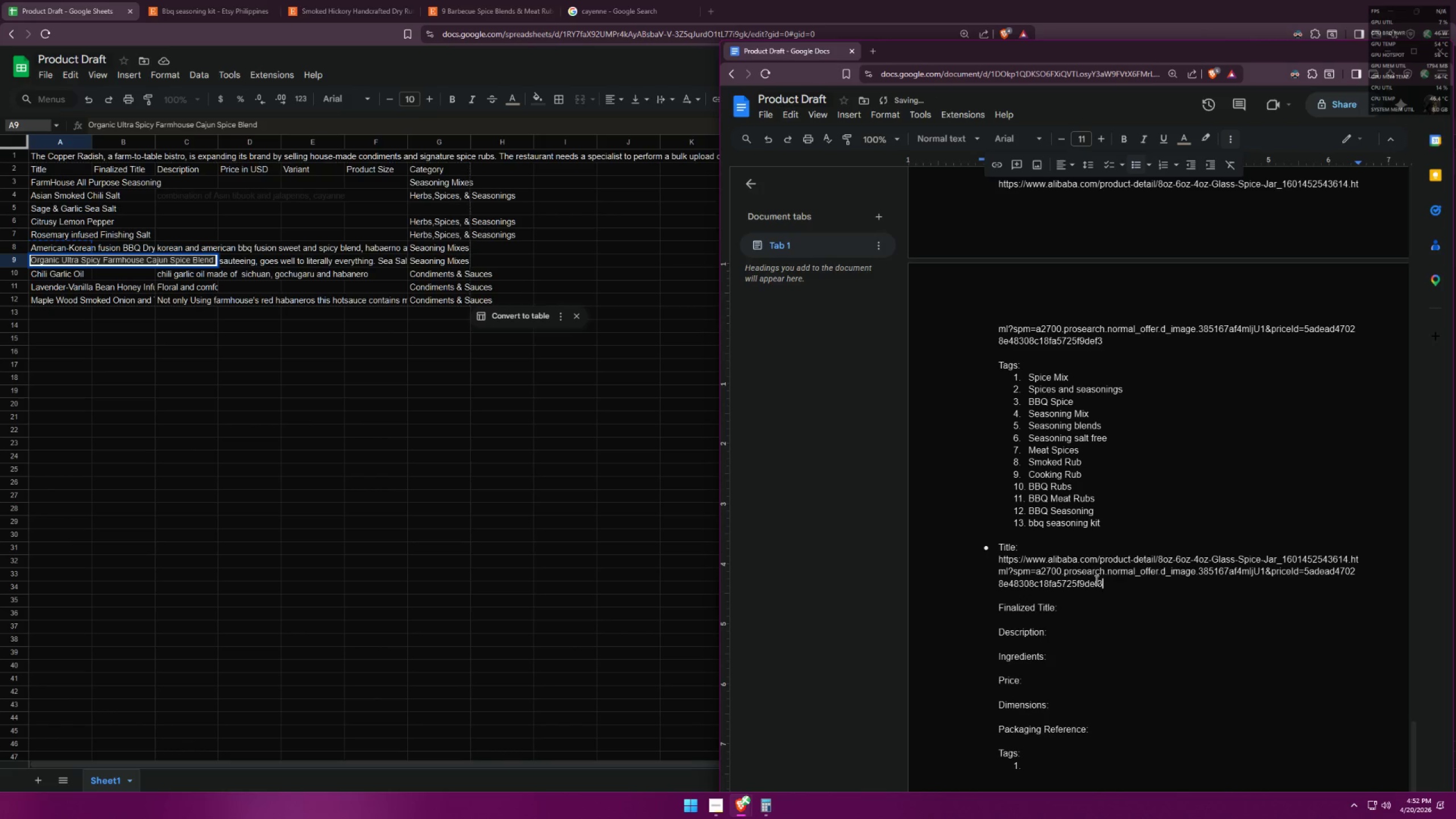 
key(Control+Z)
 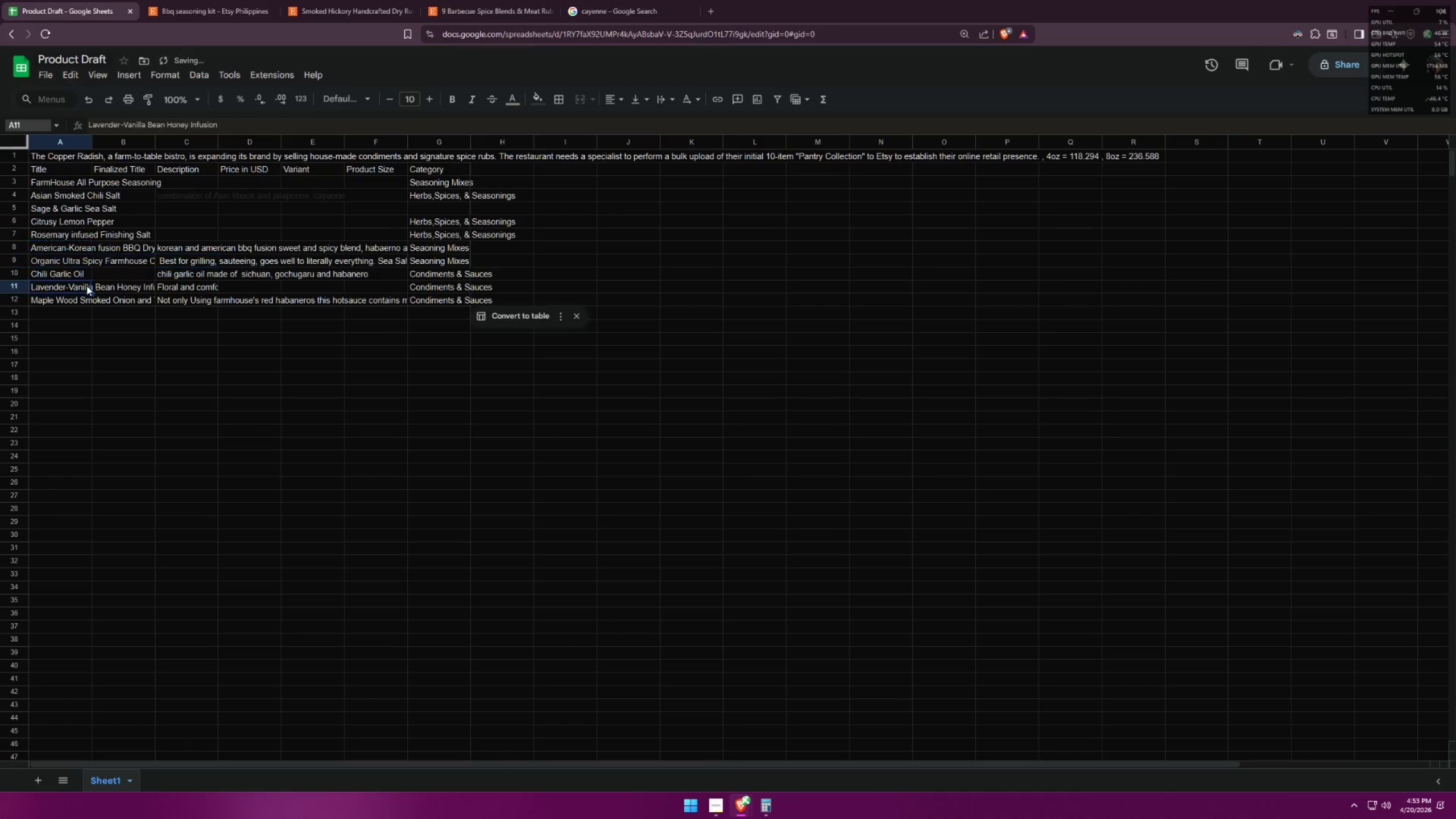 
left_click([84, 263])
 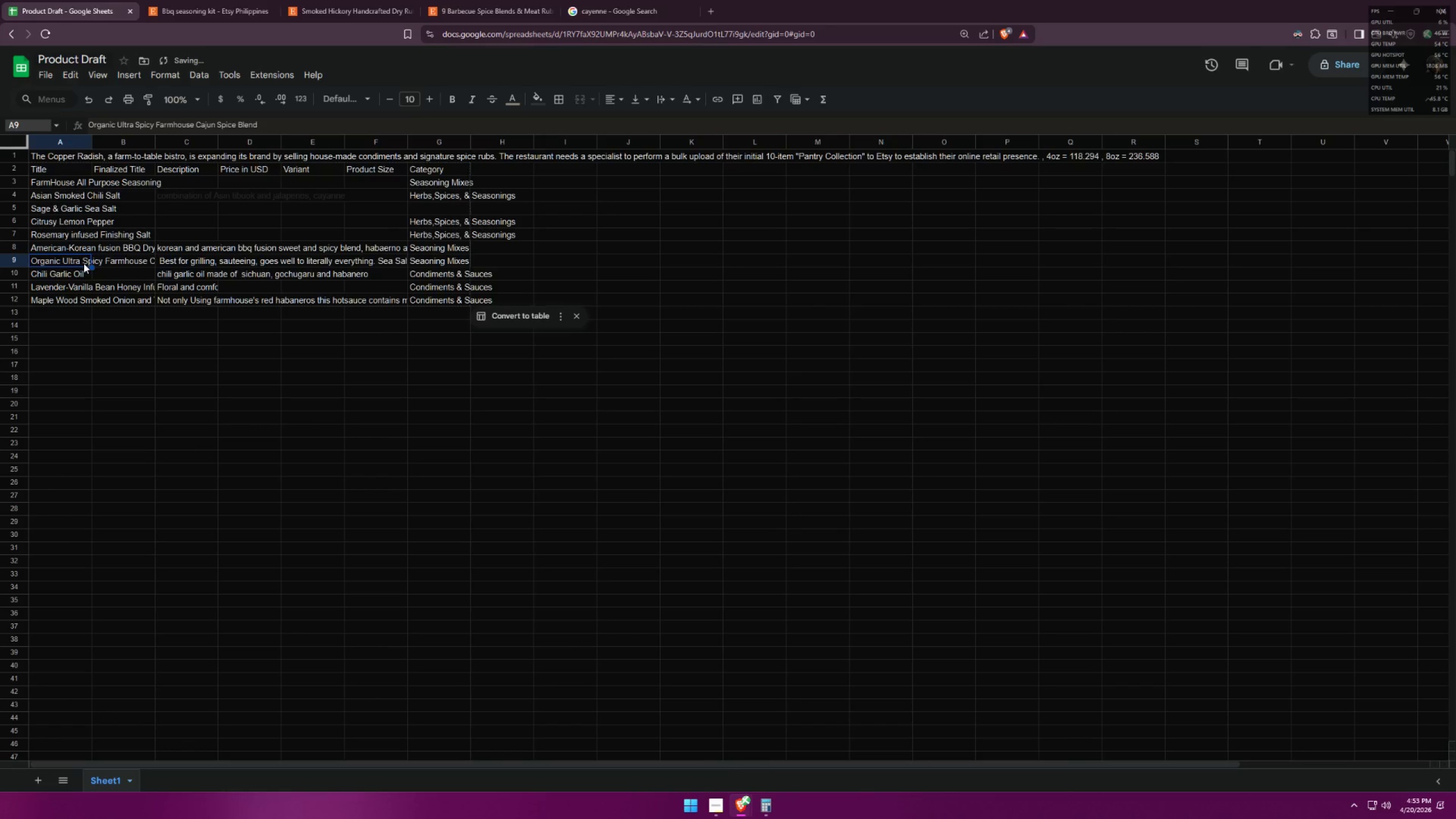 
key(Control+ControlLeft)
 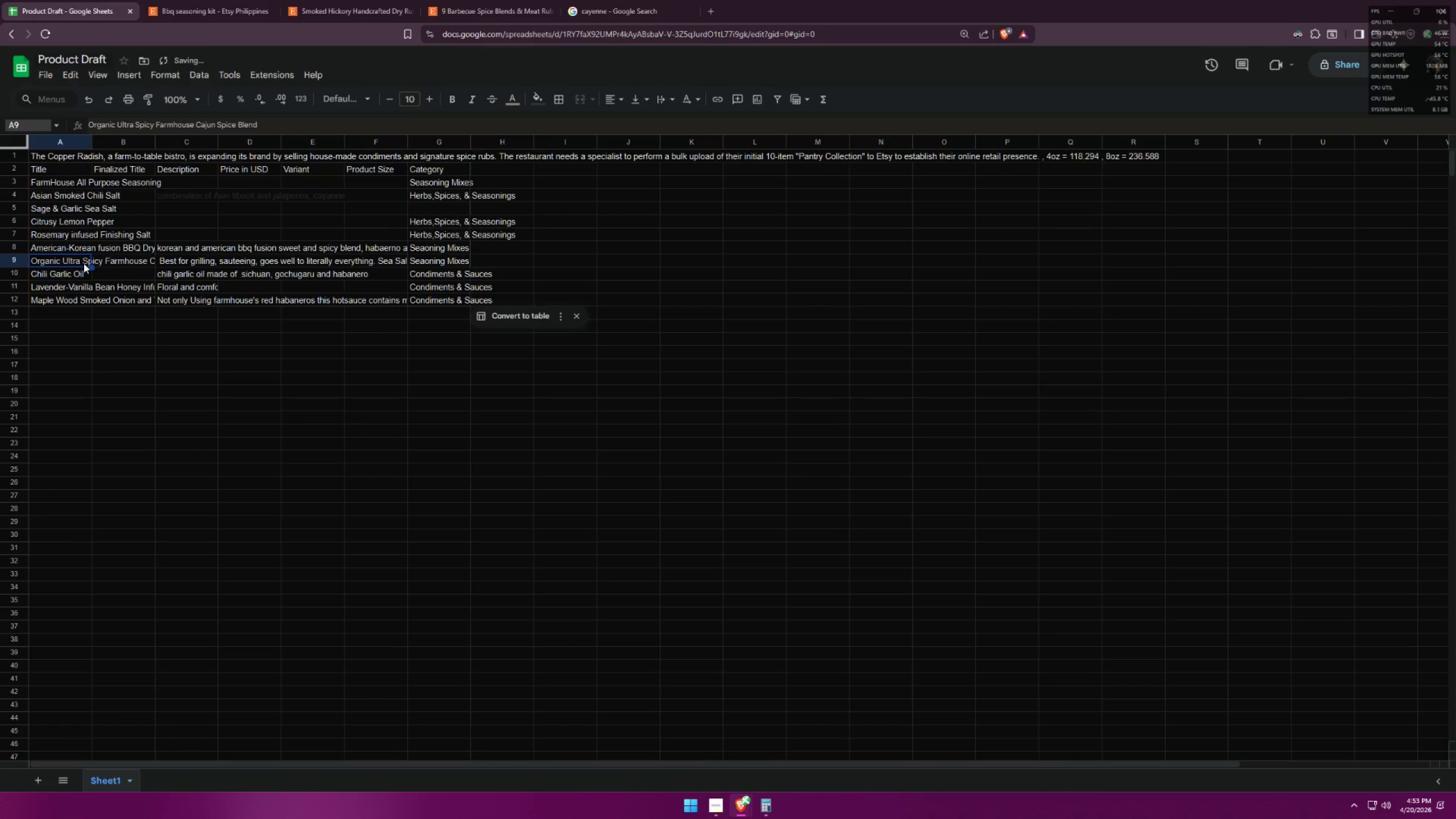 
key(Control+C)
 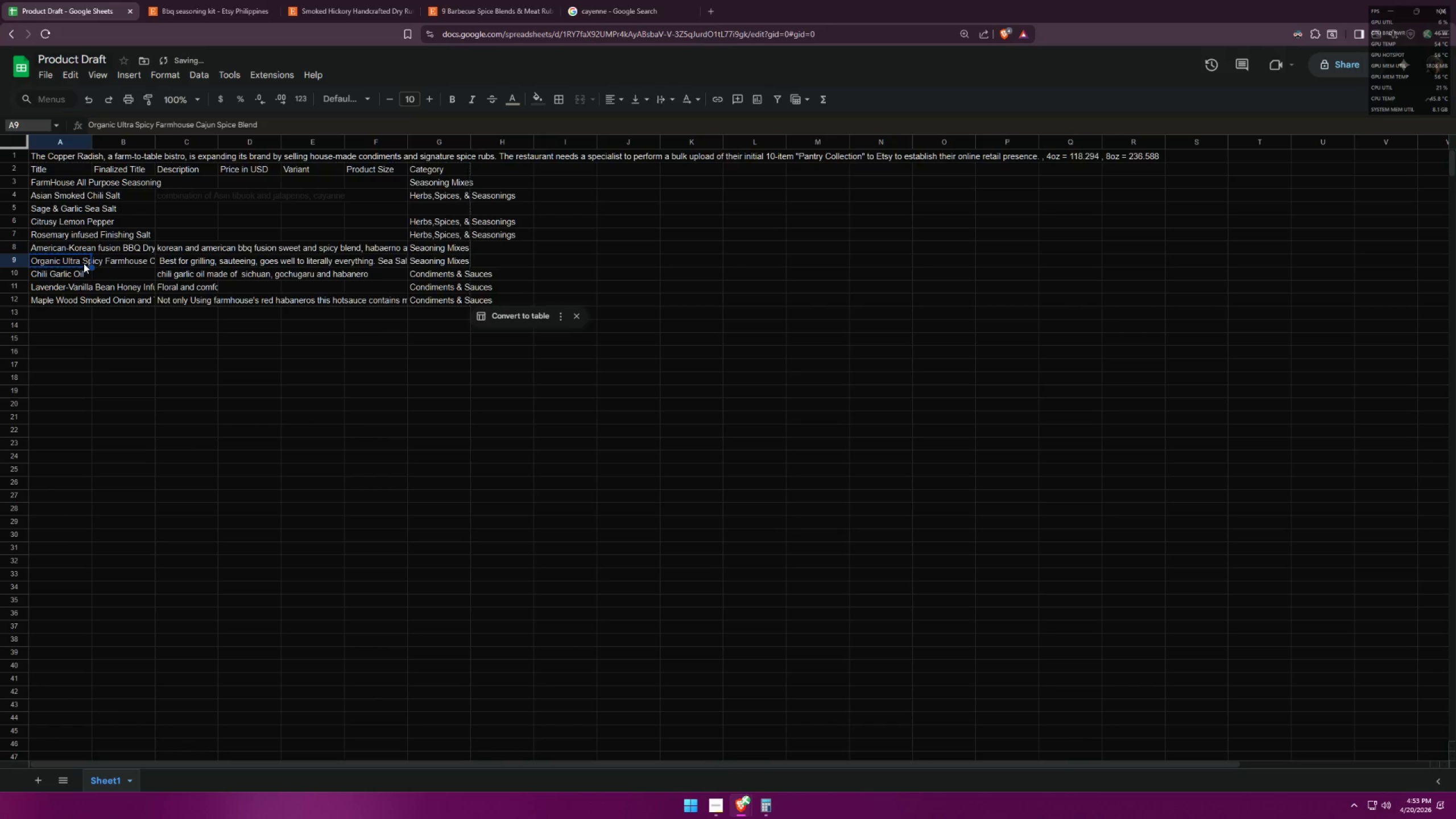 
key(Alt+AltLeft)
 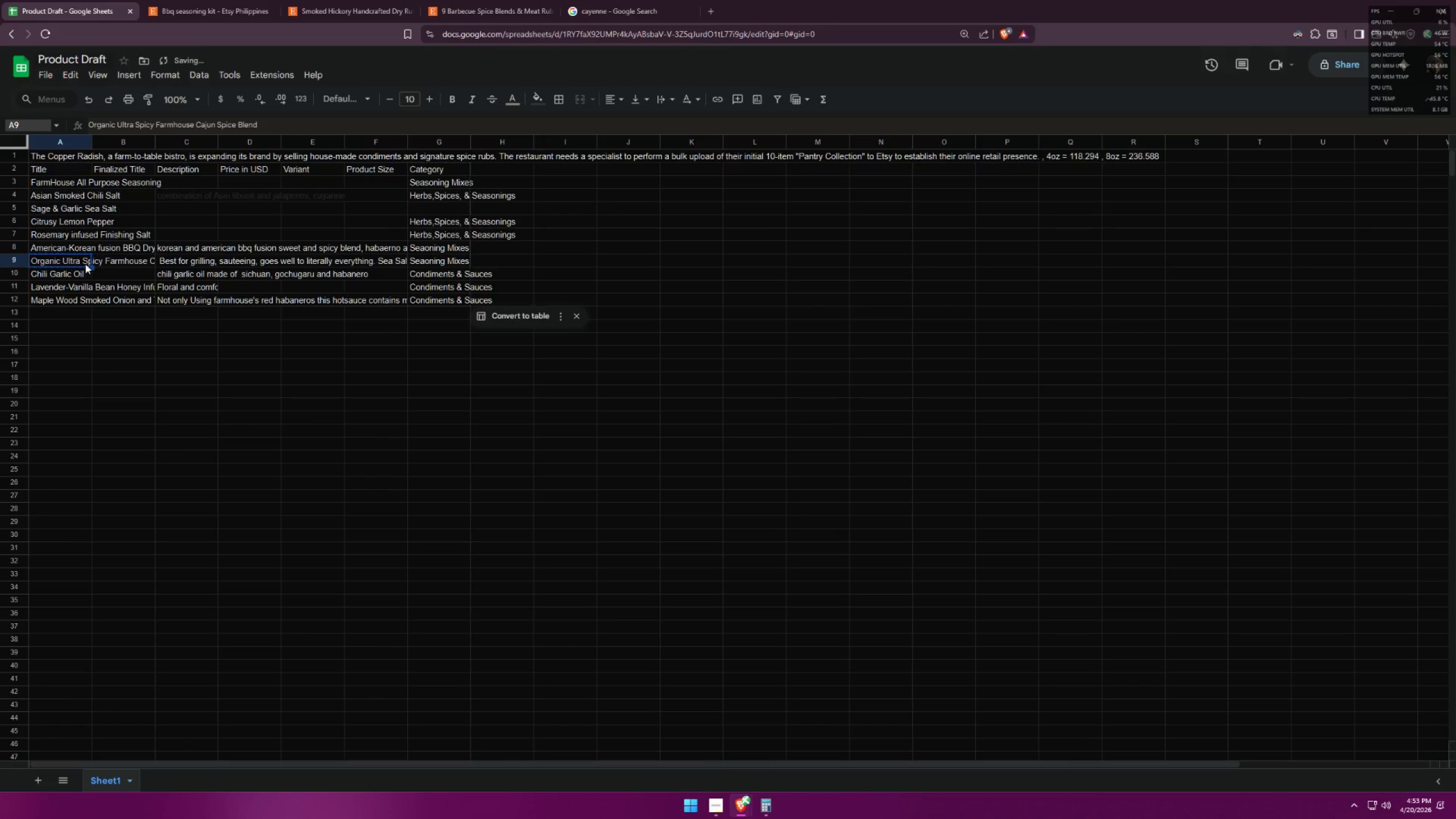 
key(Alt+Tab)
 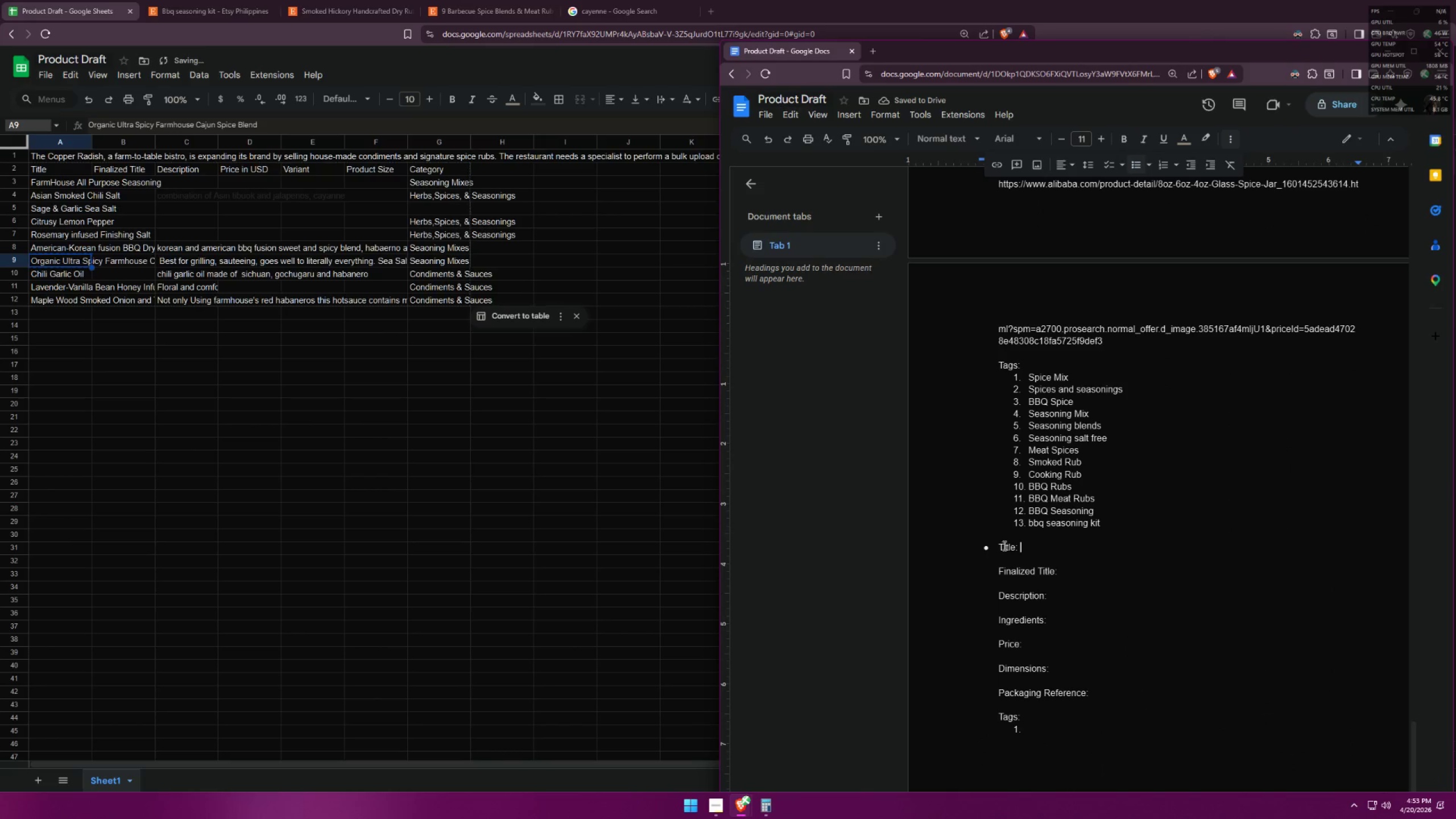 
key(Control+ControlLeft)
 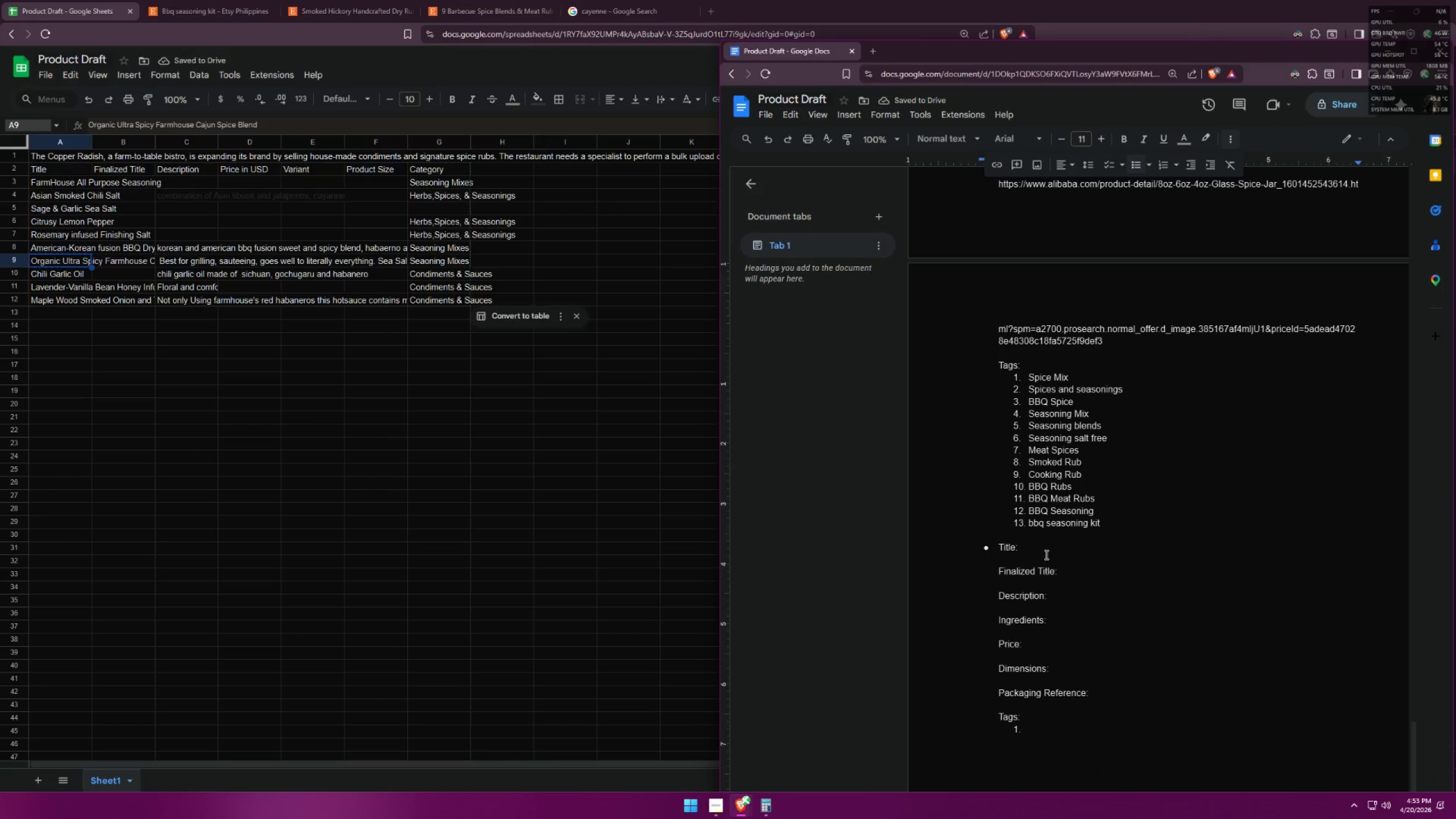 
key(Control+V)
 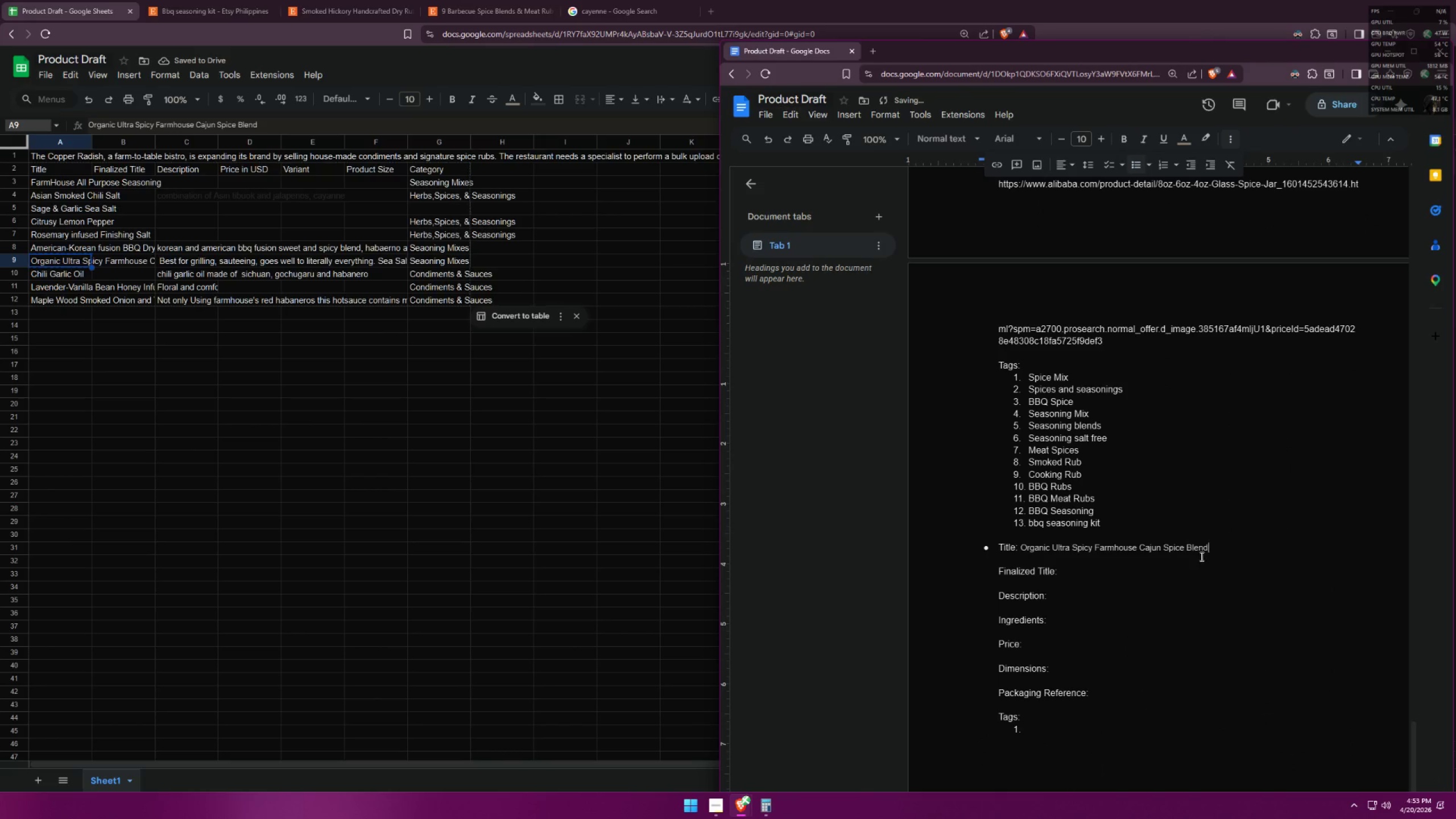 
left_click_drag(start_coordinate=[1212, 551], to_coordinate=[1022, 545])
 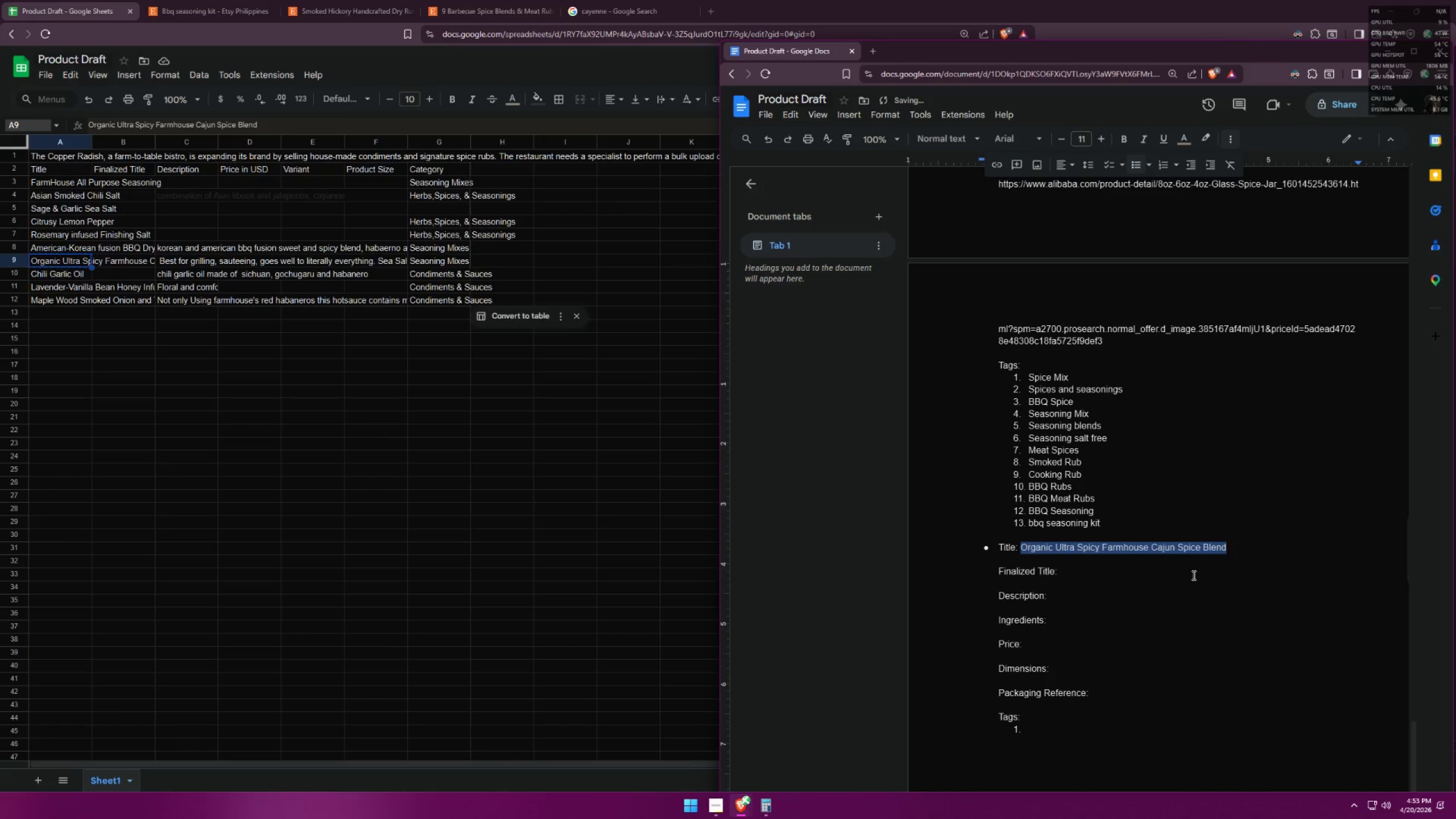 
double_click([1106, 574])
 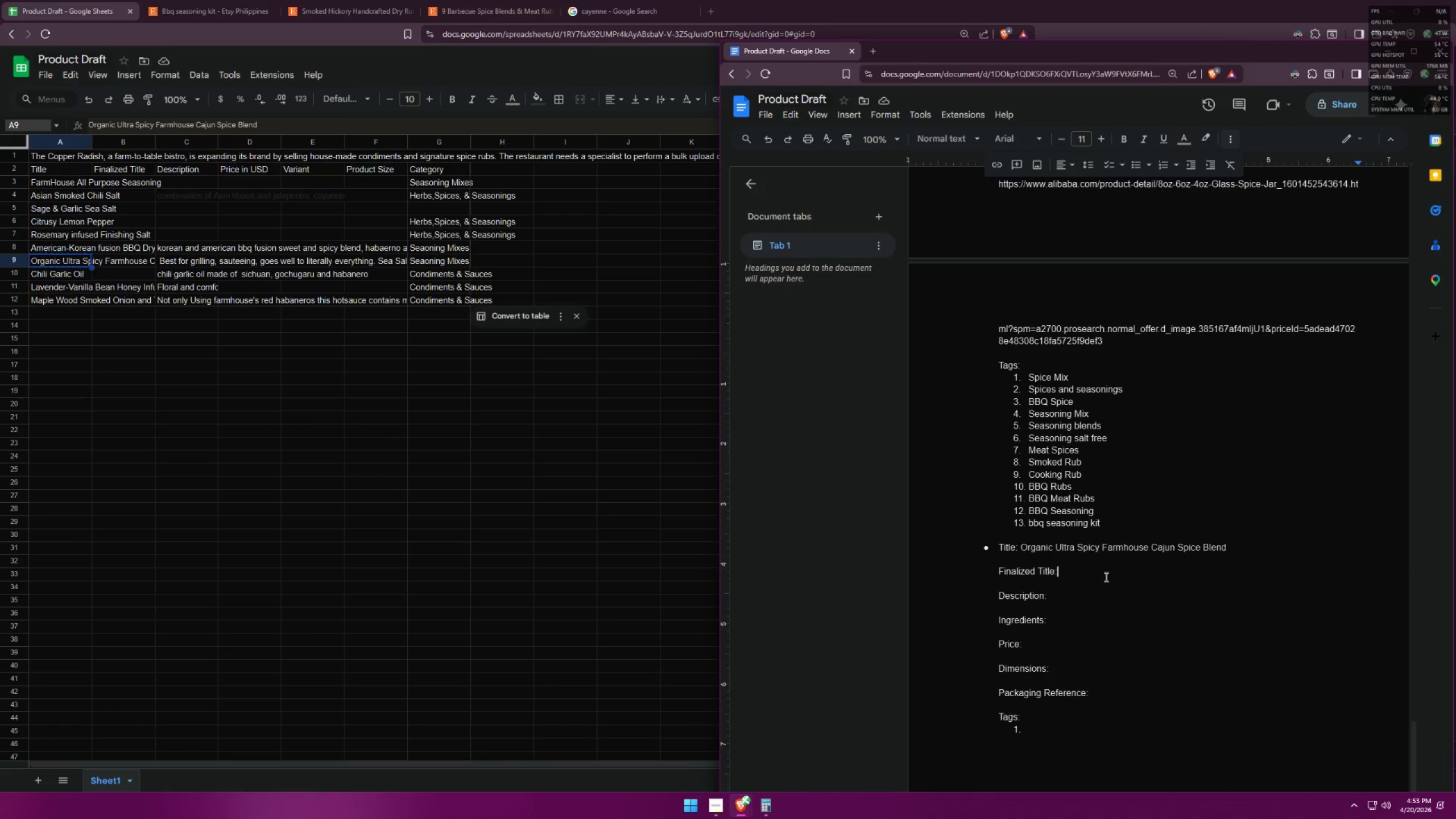 
wait(12.42)
 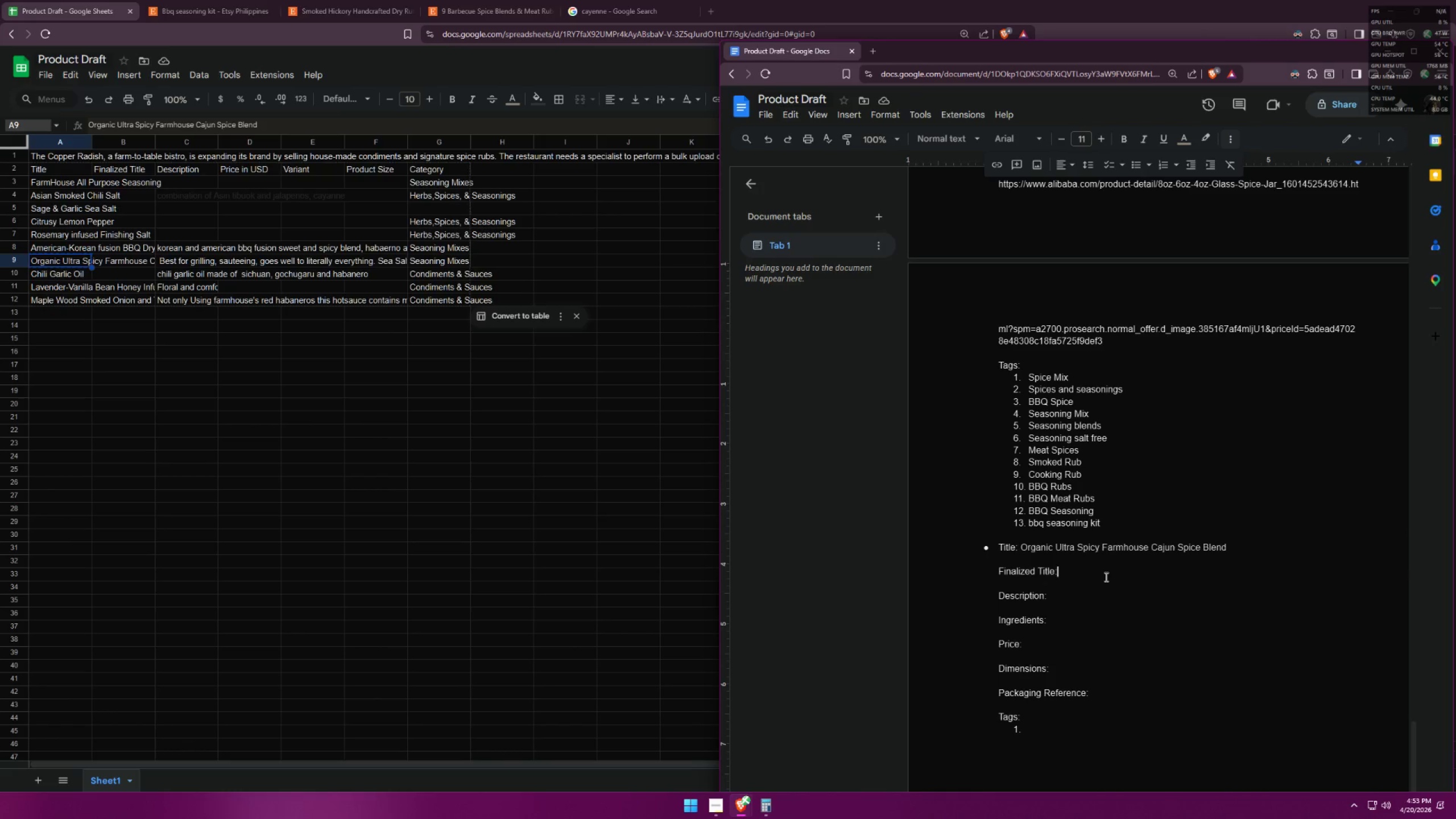 
left_click([257, 0])
 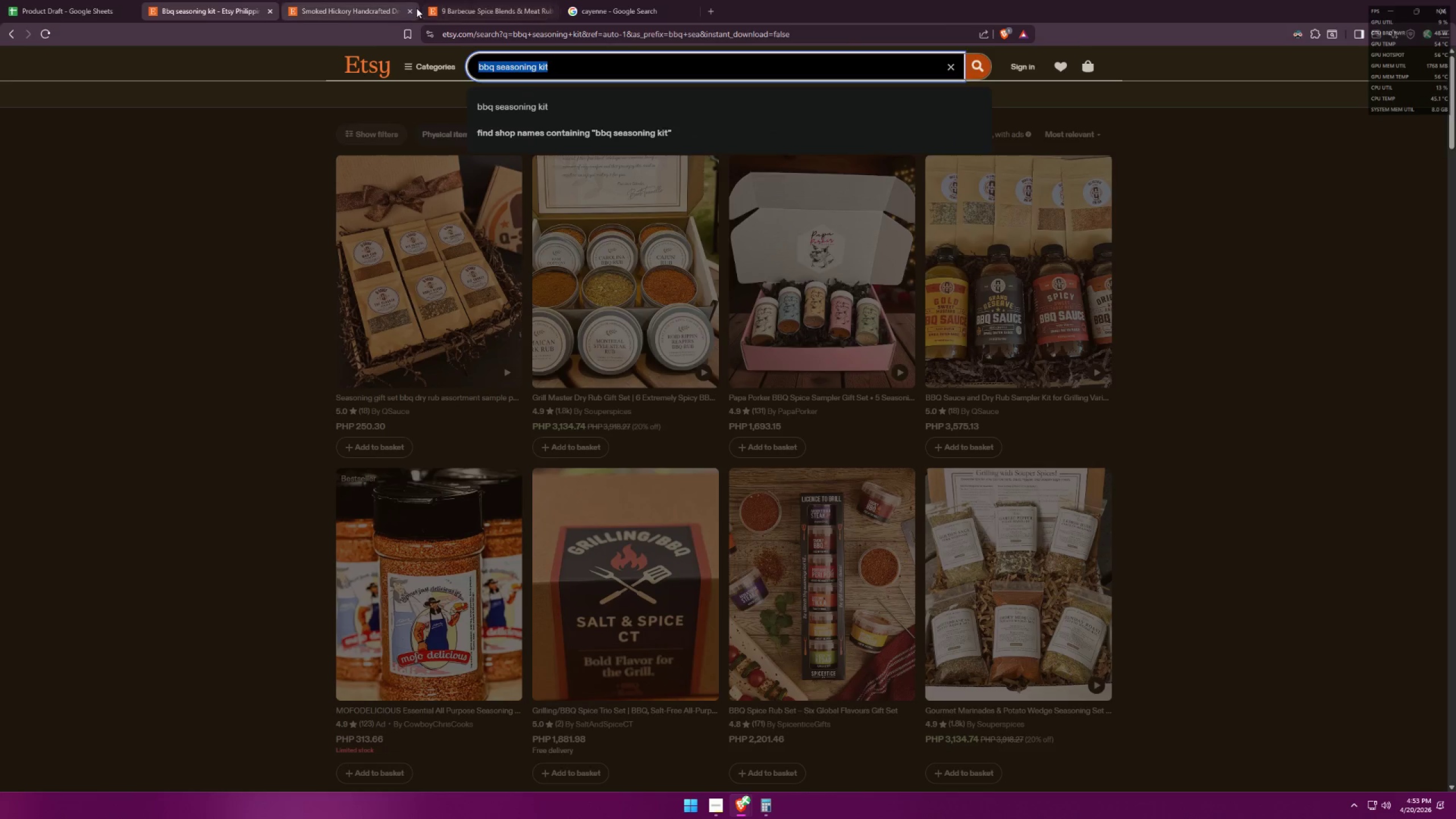 
double_click([413, 9])
 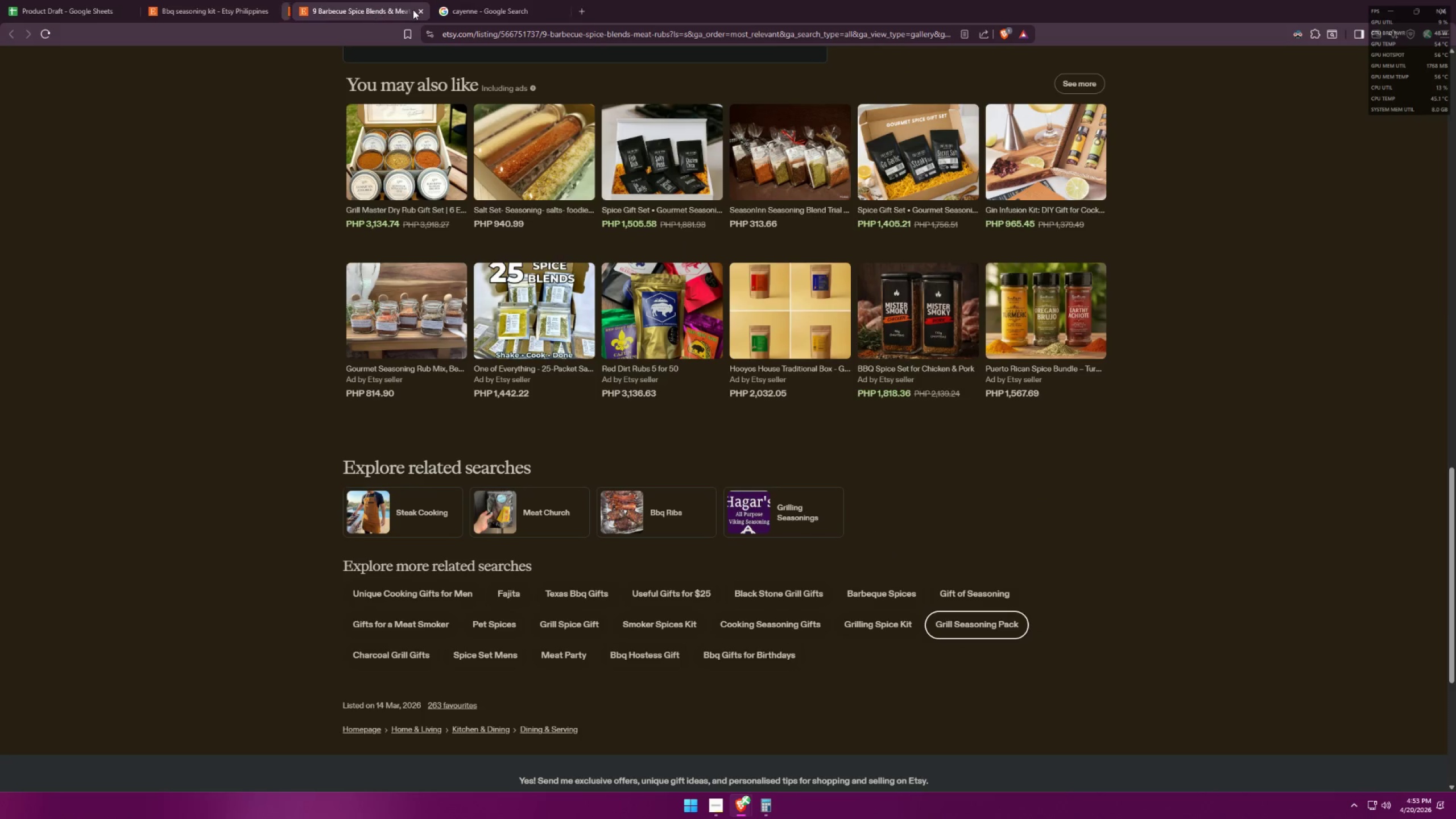 
triple_click([413, 10])
 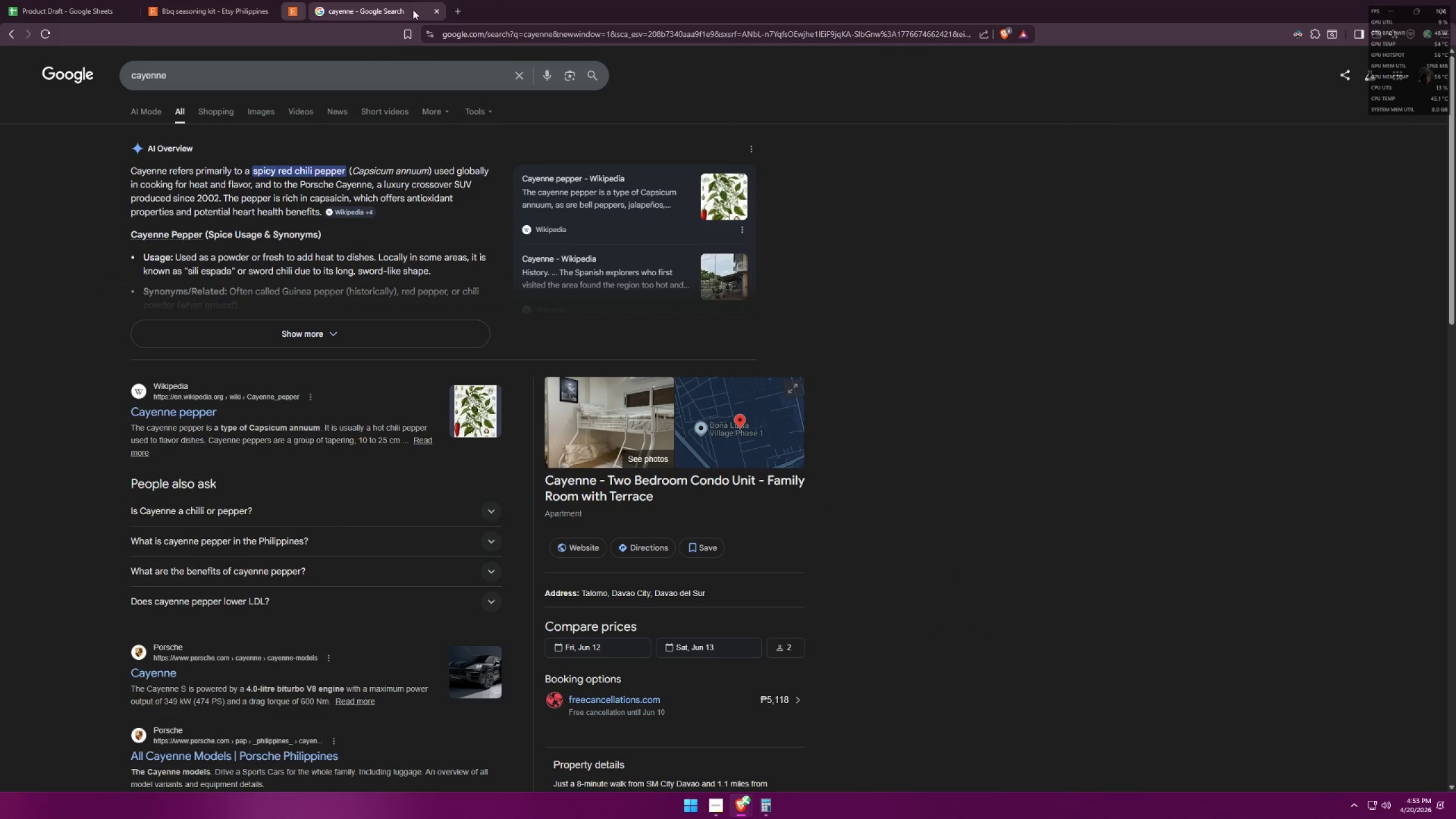 
triple_click([413, 10])
 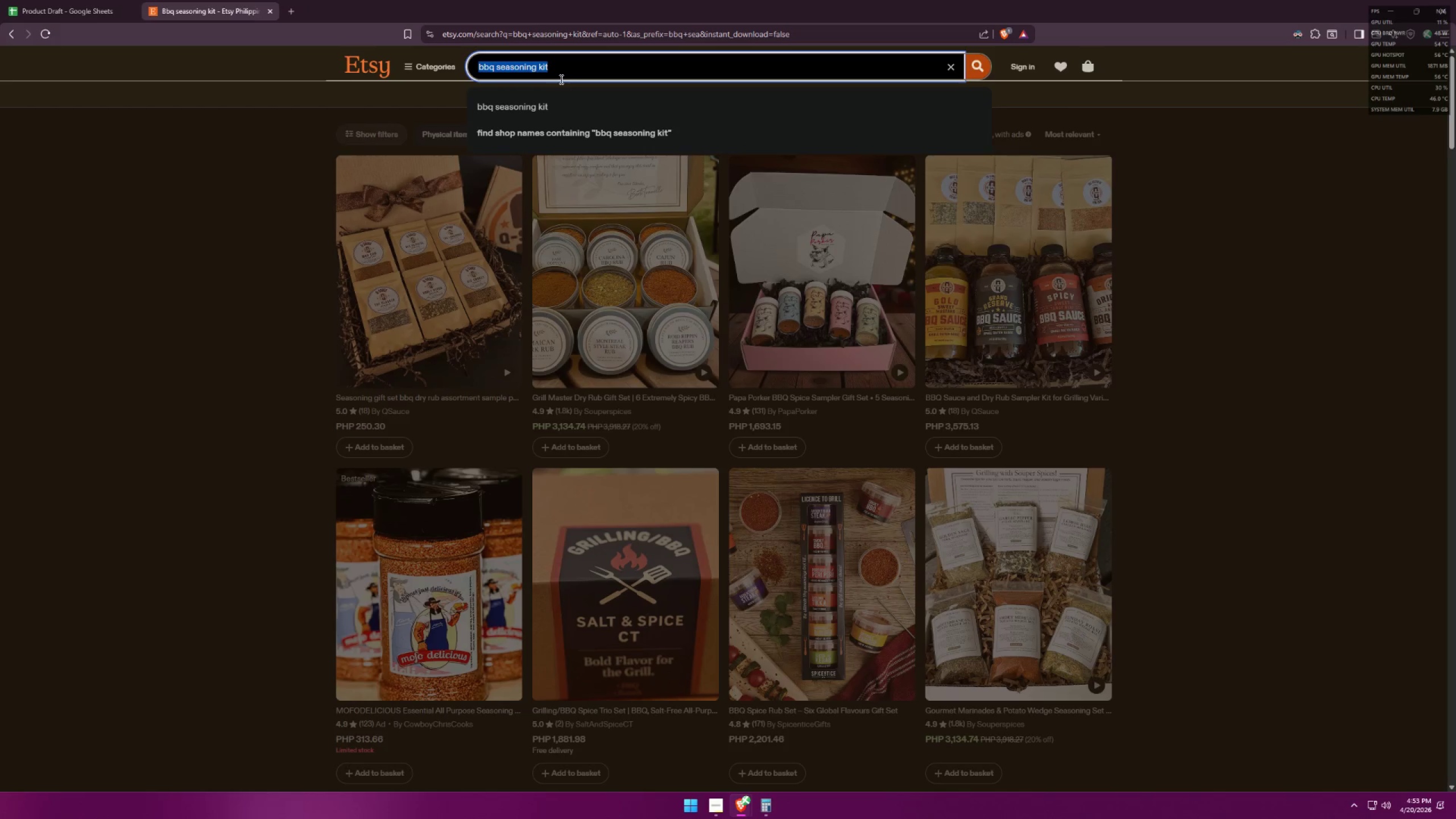 
left_click([569, 75])
 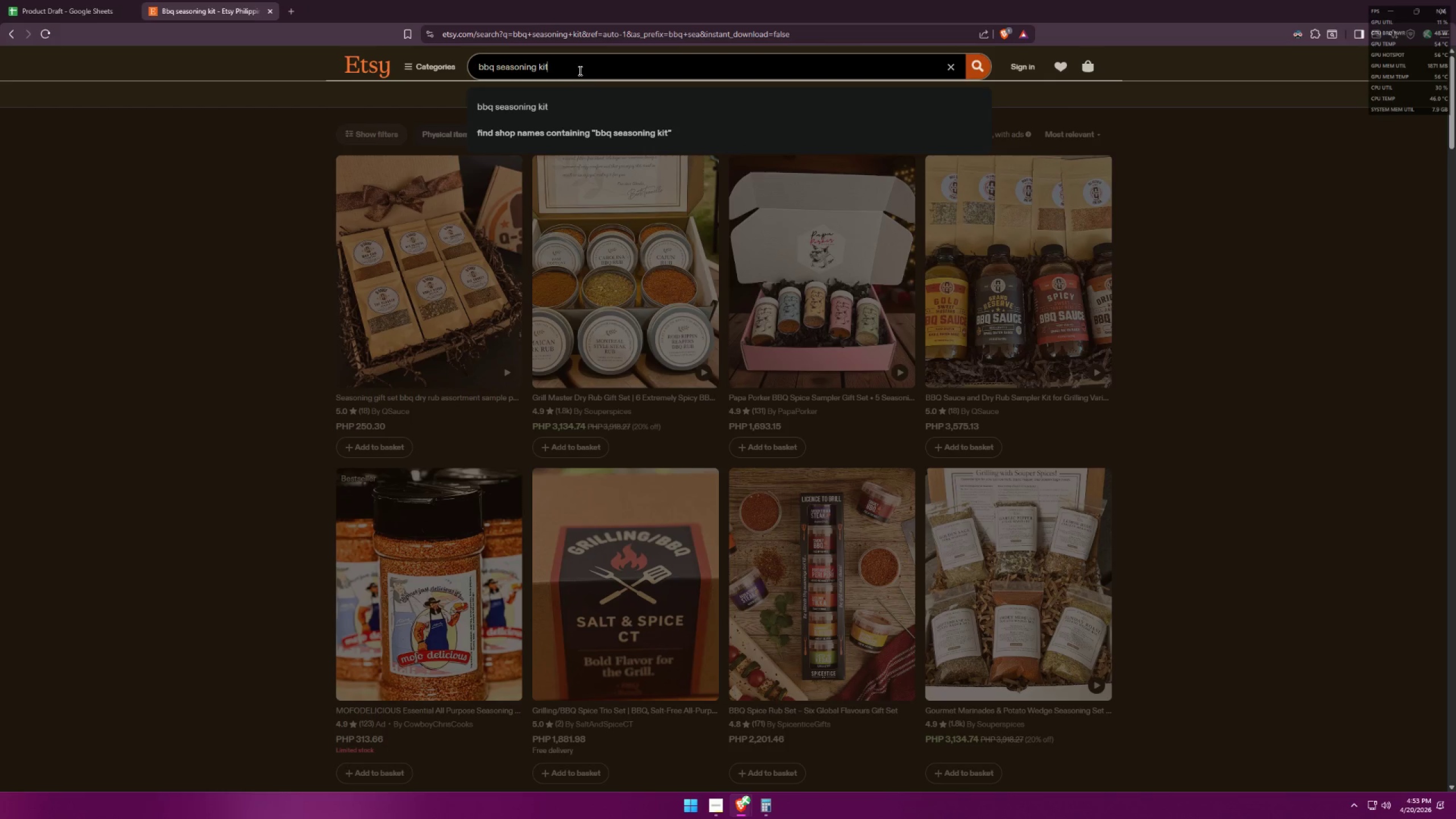 
left_click_drag(start_coordinate=[582, 69], to_coordinate=[425, 56])
 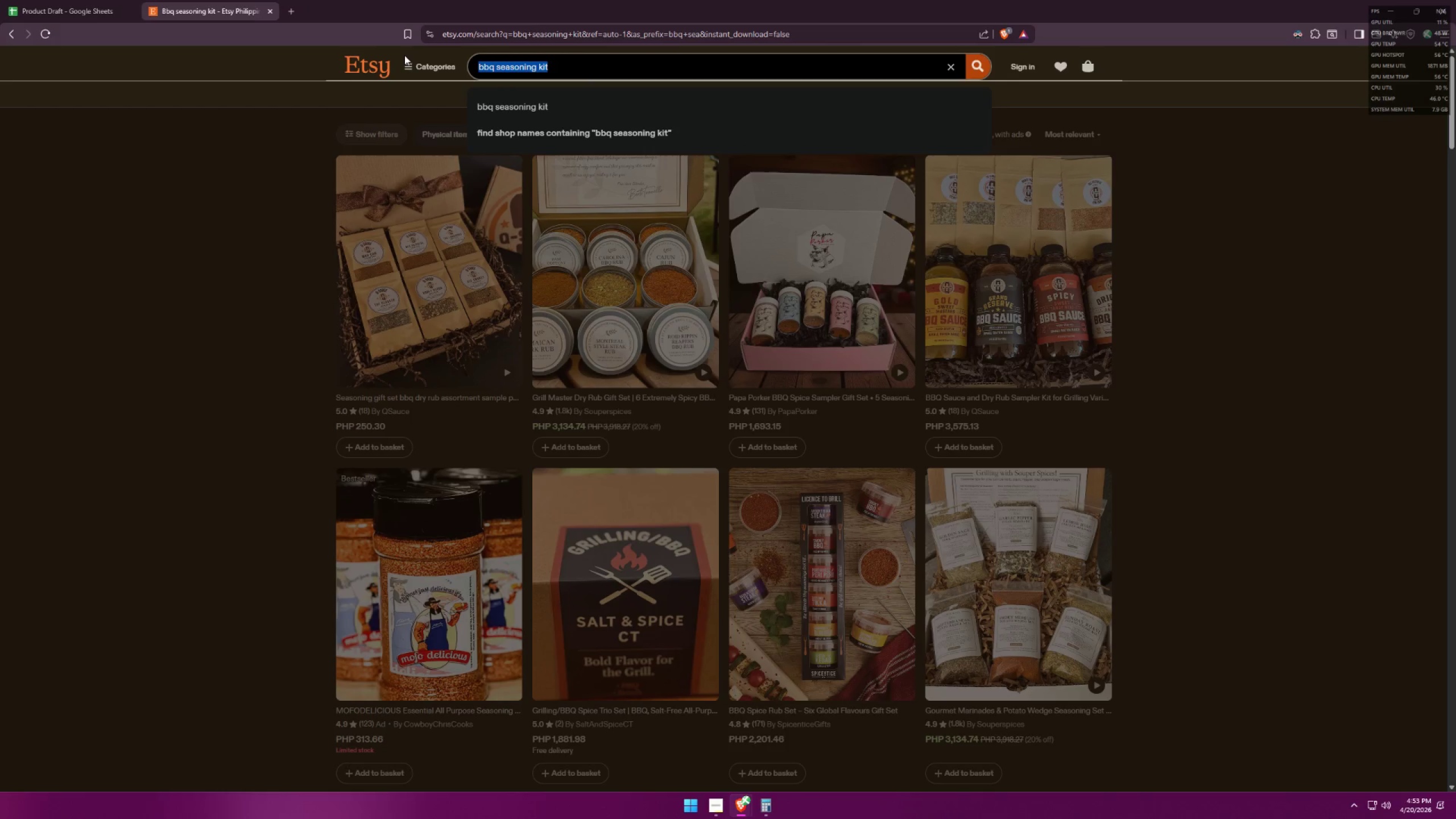 
type(spicy cajun h)
key(Backspace)
type(blend)
 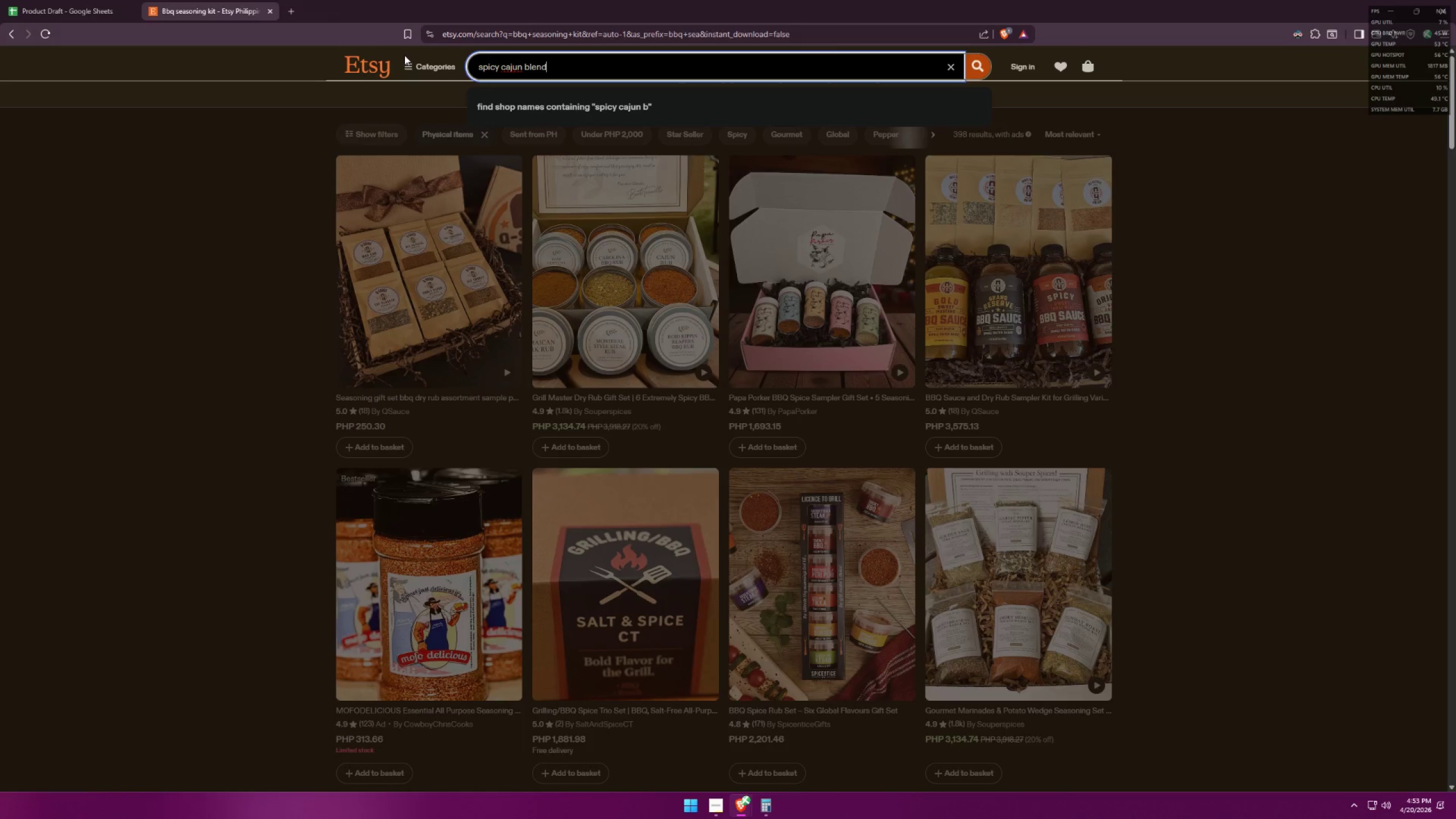 
key(Enter)
 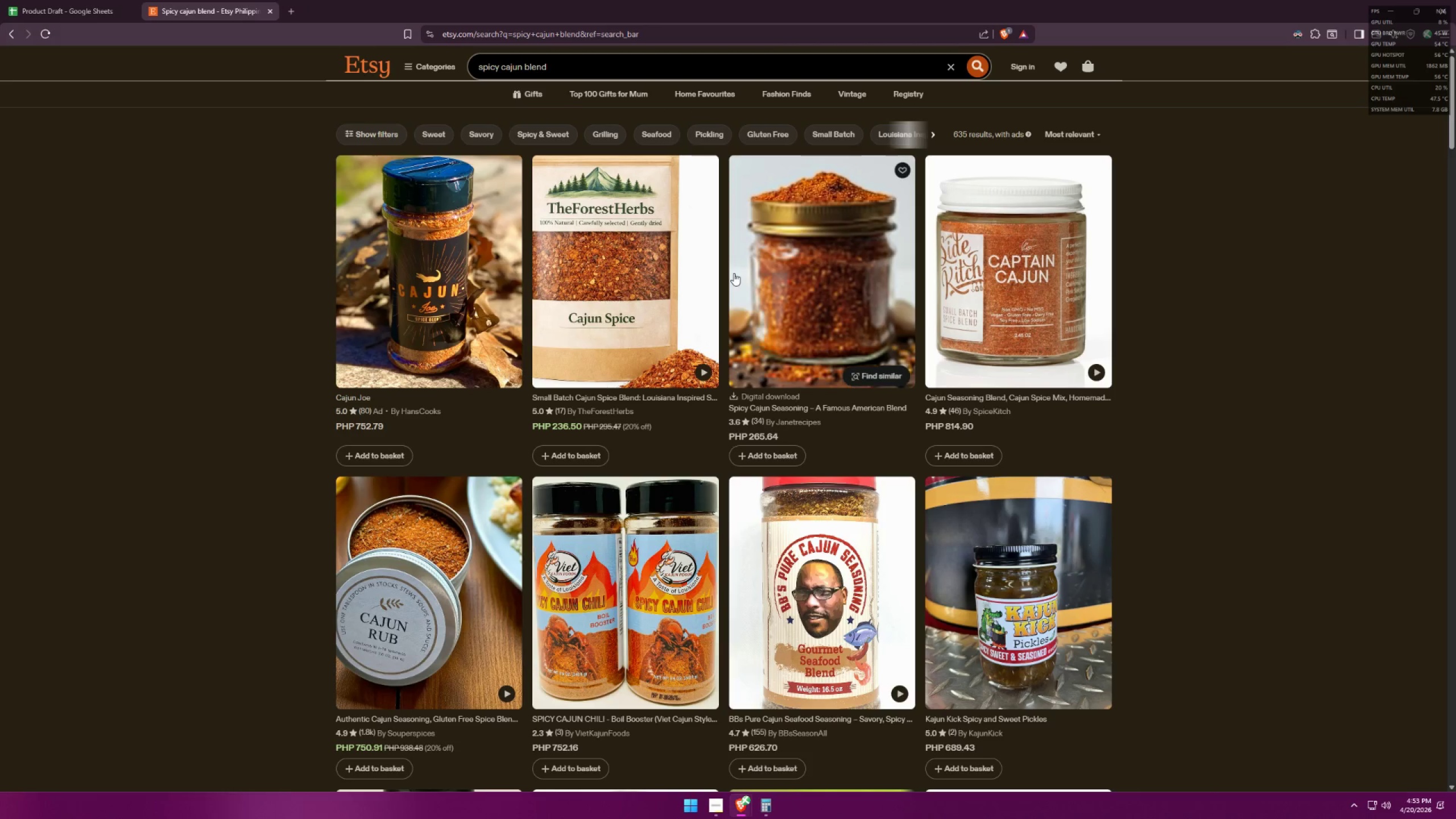 
middle_click([607, 303])
 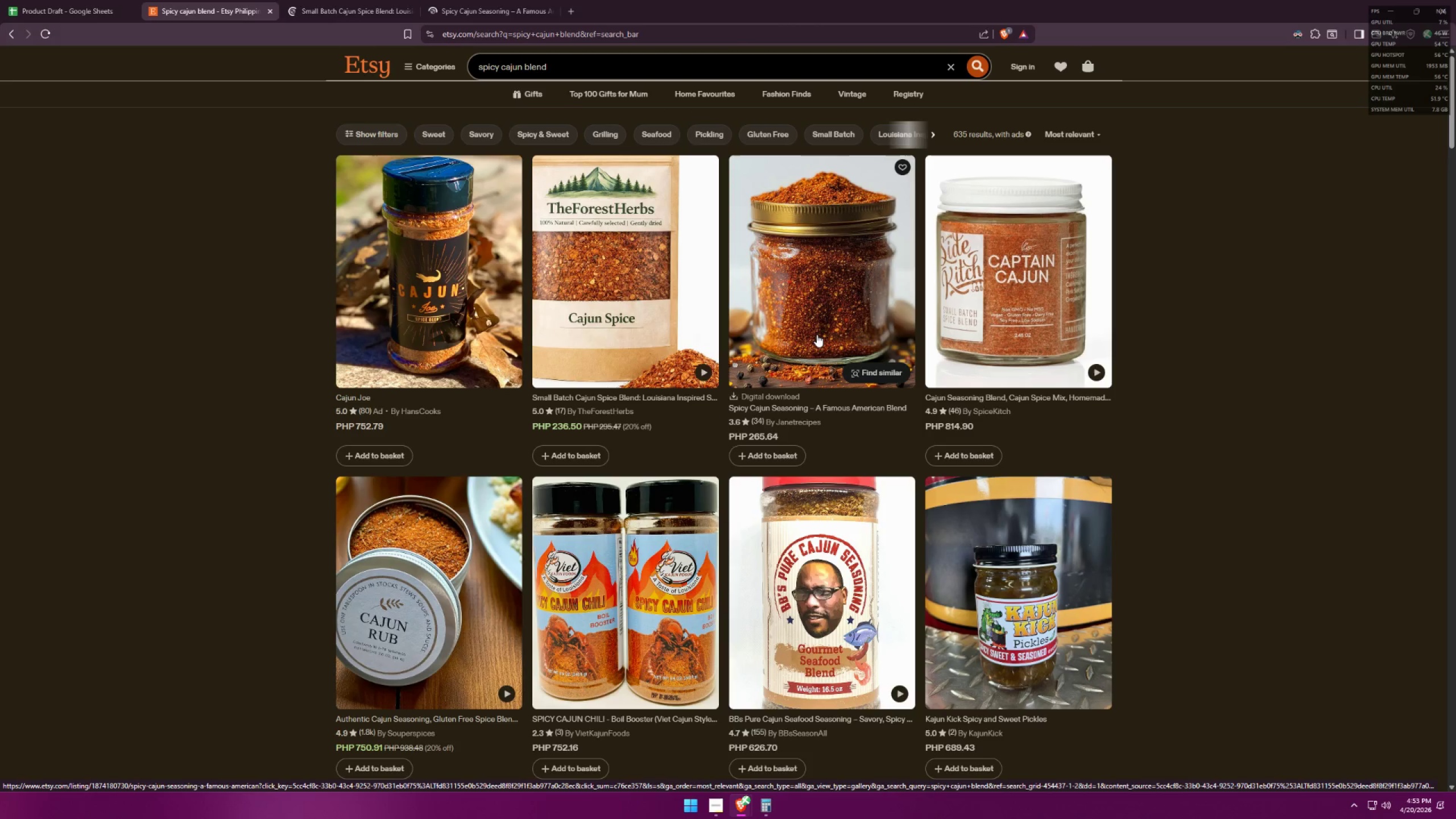 
scroll: coordinate [817, 334], scroll_direction: down, amount: 2.0
 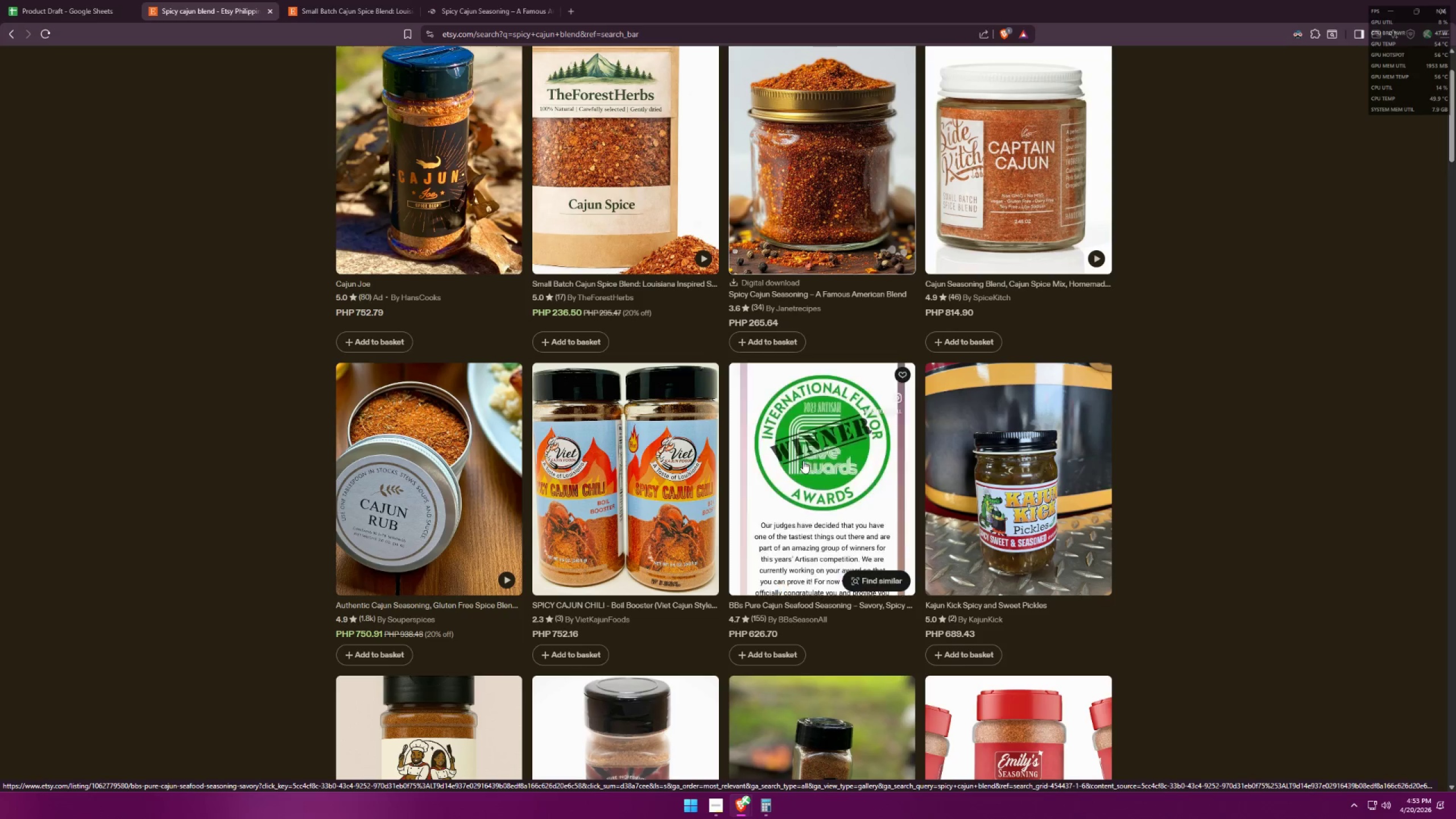 
middle_click([803, 461])
 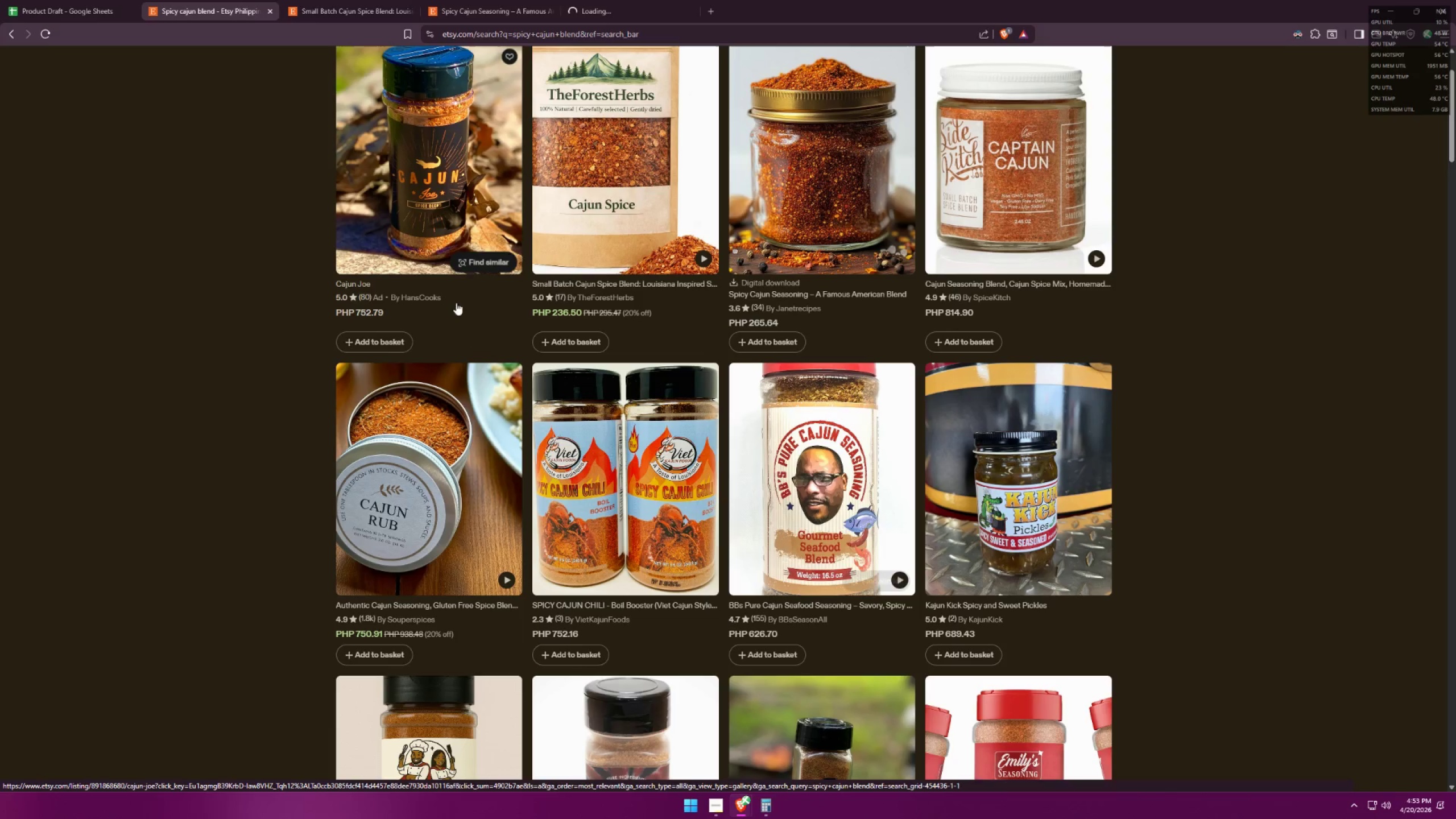 
left_click([589, 0])
 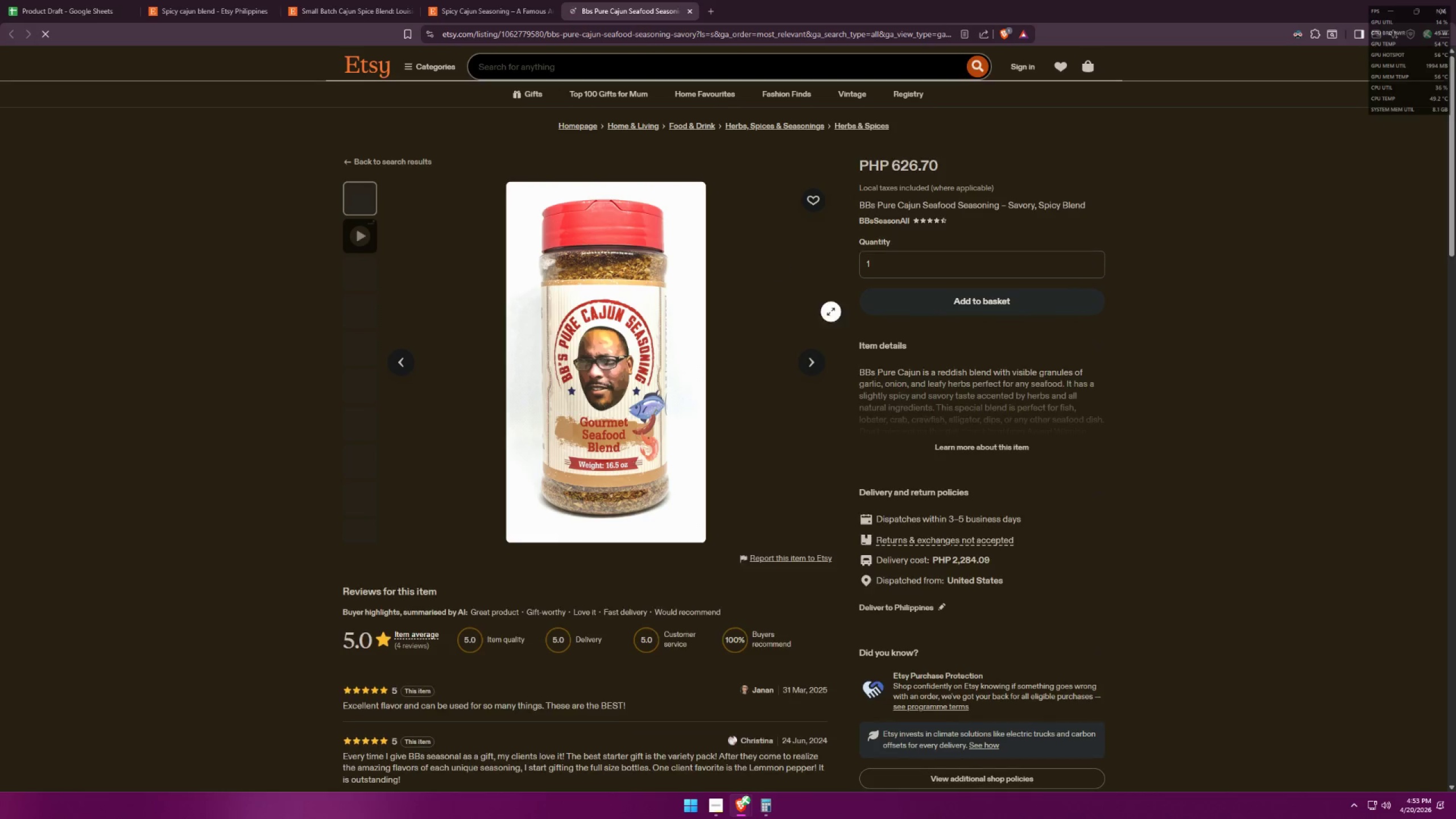 
left_click([946, 446])
 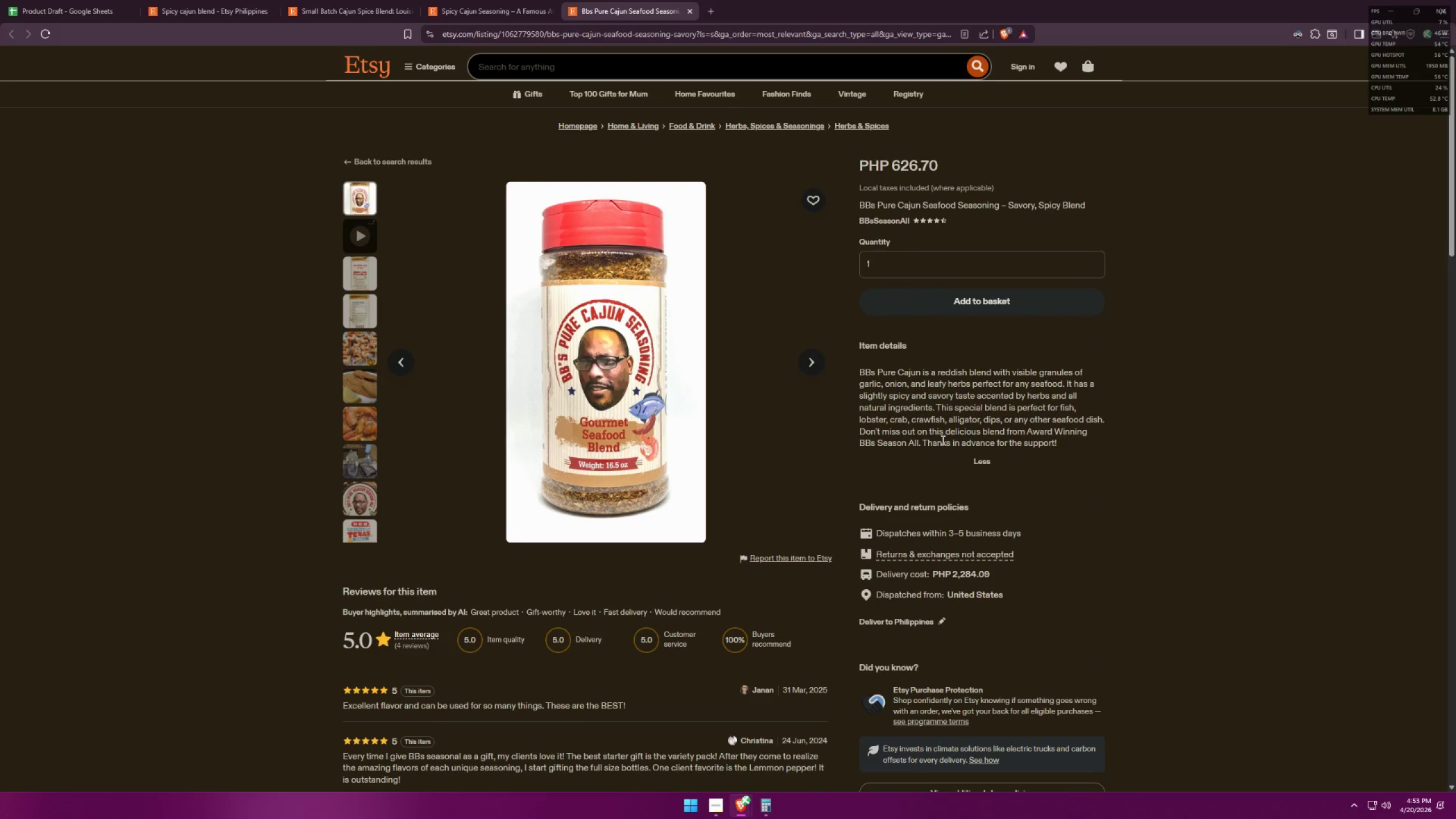 
scroll: coordinate [924, 392], scroll_direction: down, amount: 22.0
 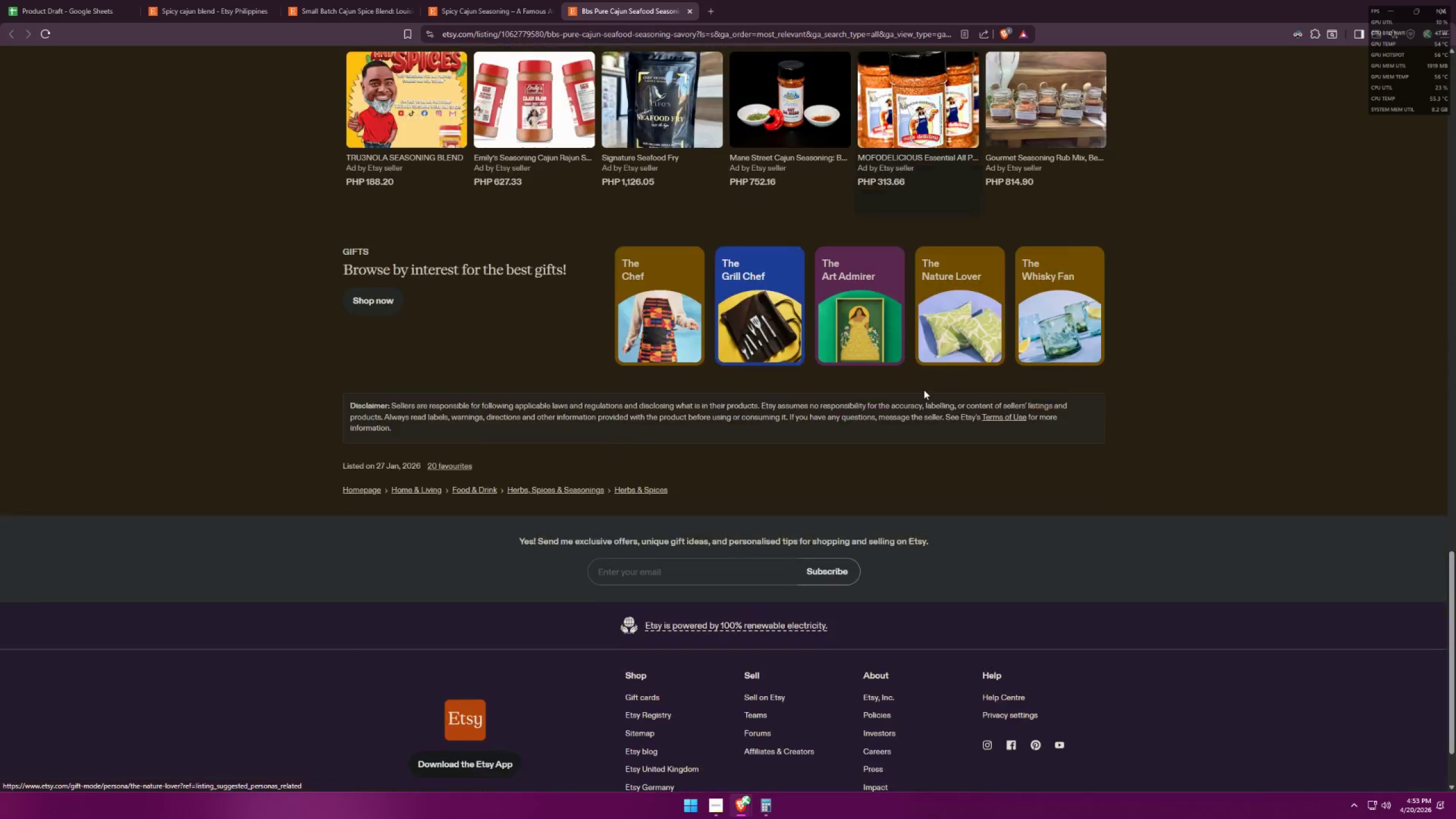 
scroll: coordinate [1089, 574], scroll_direction: up, amount: 20.0
 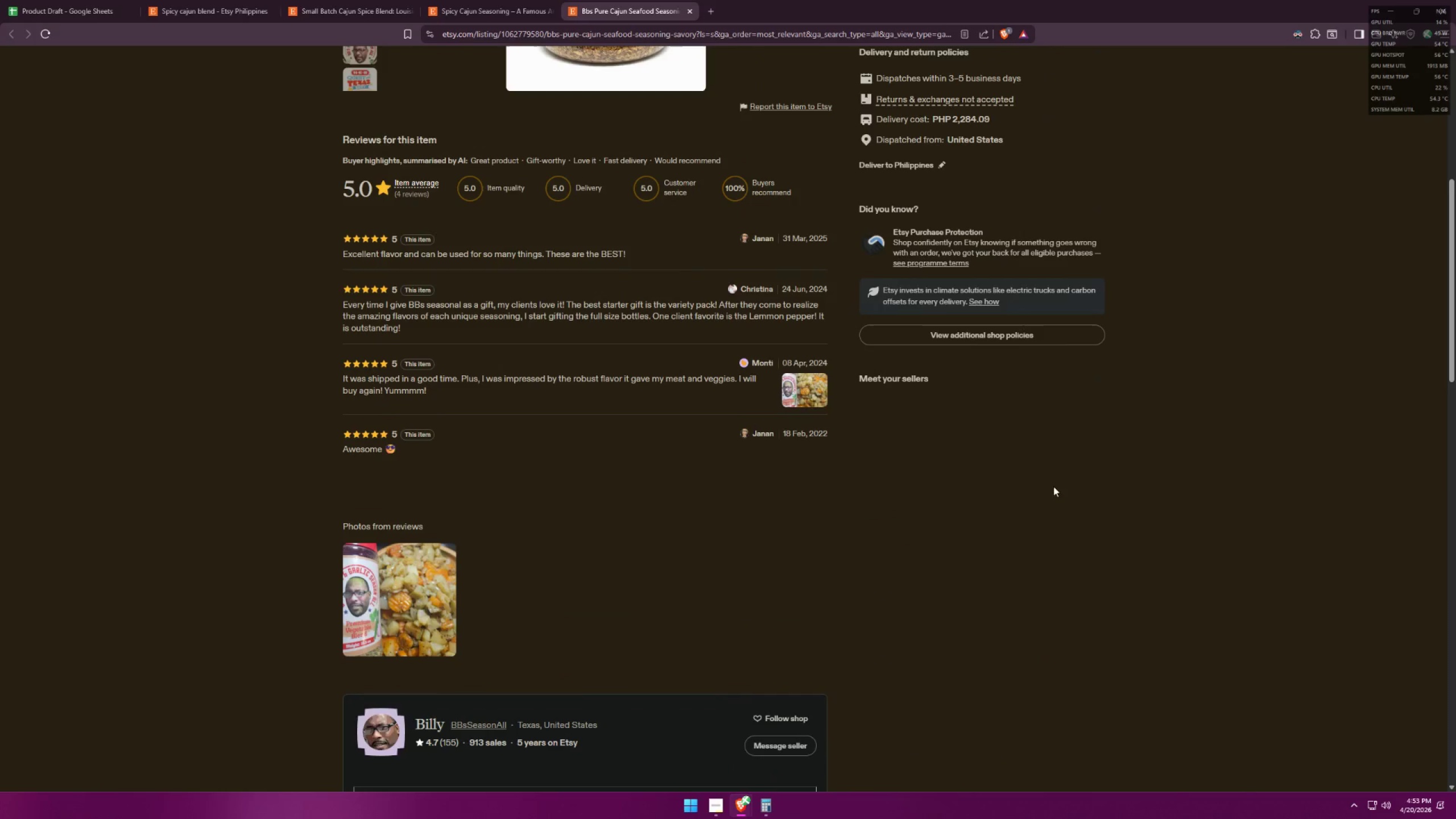 
left_click([401, 607])
 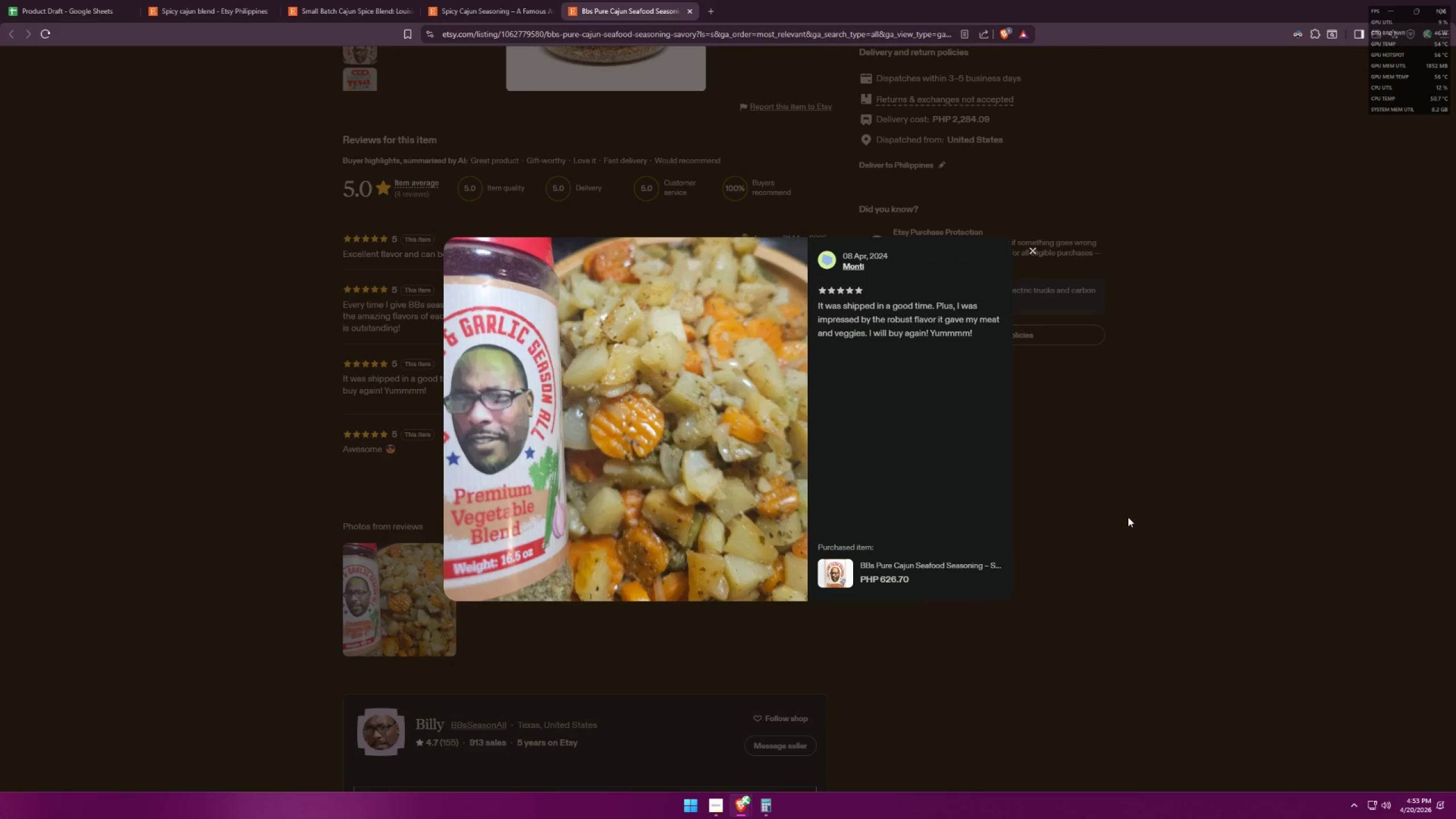 
left_click([1128, 517])
 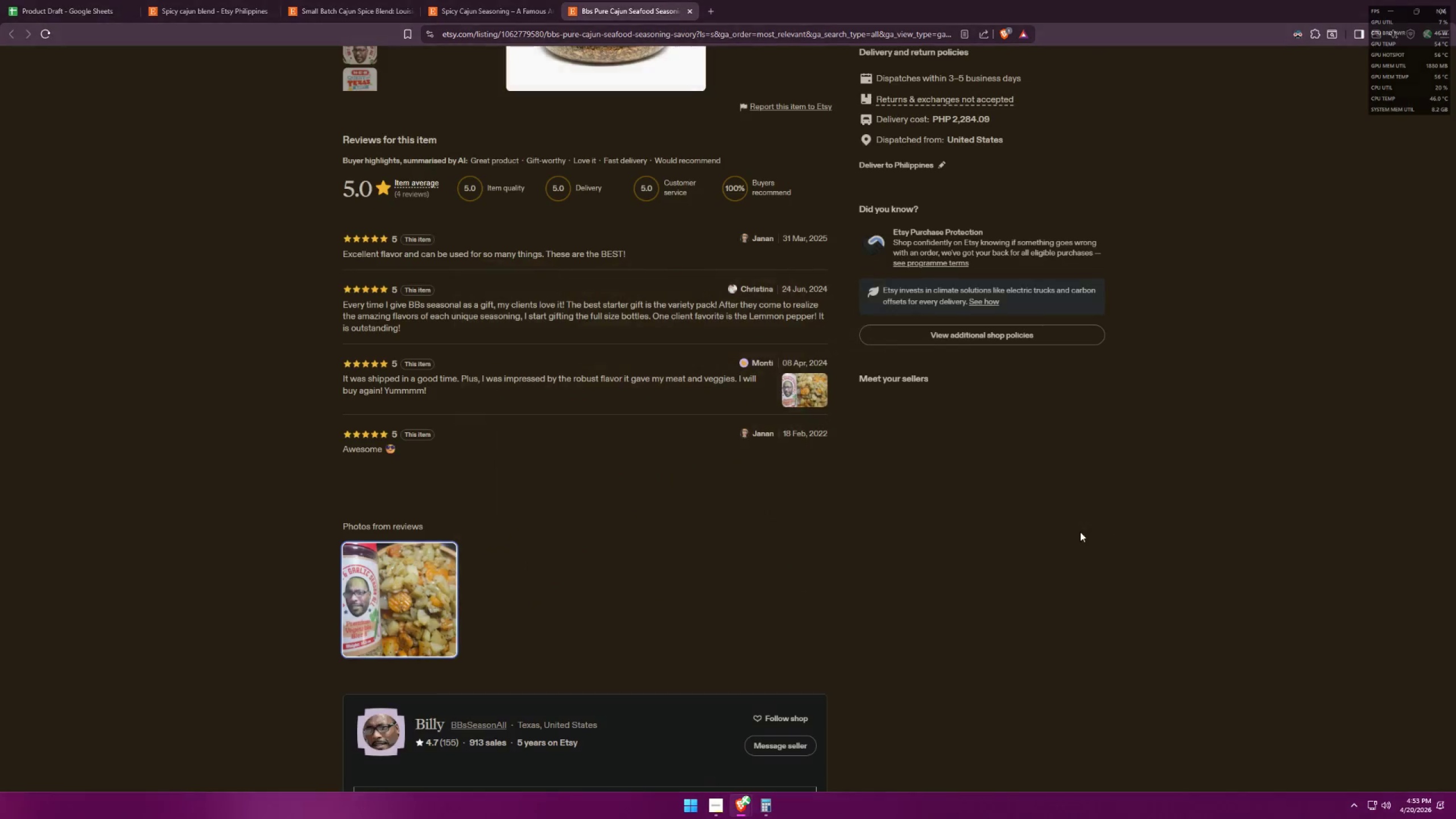 
scroll: coordinate [1045, 562], scroll_direction: up, amount: 9.0
 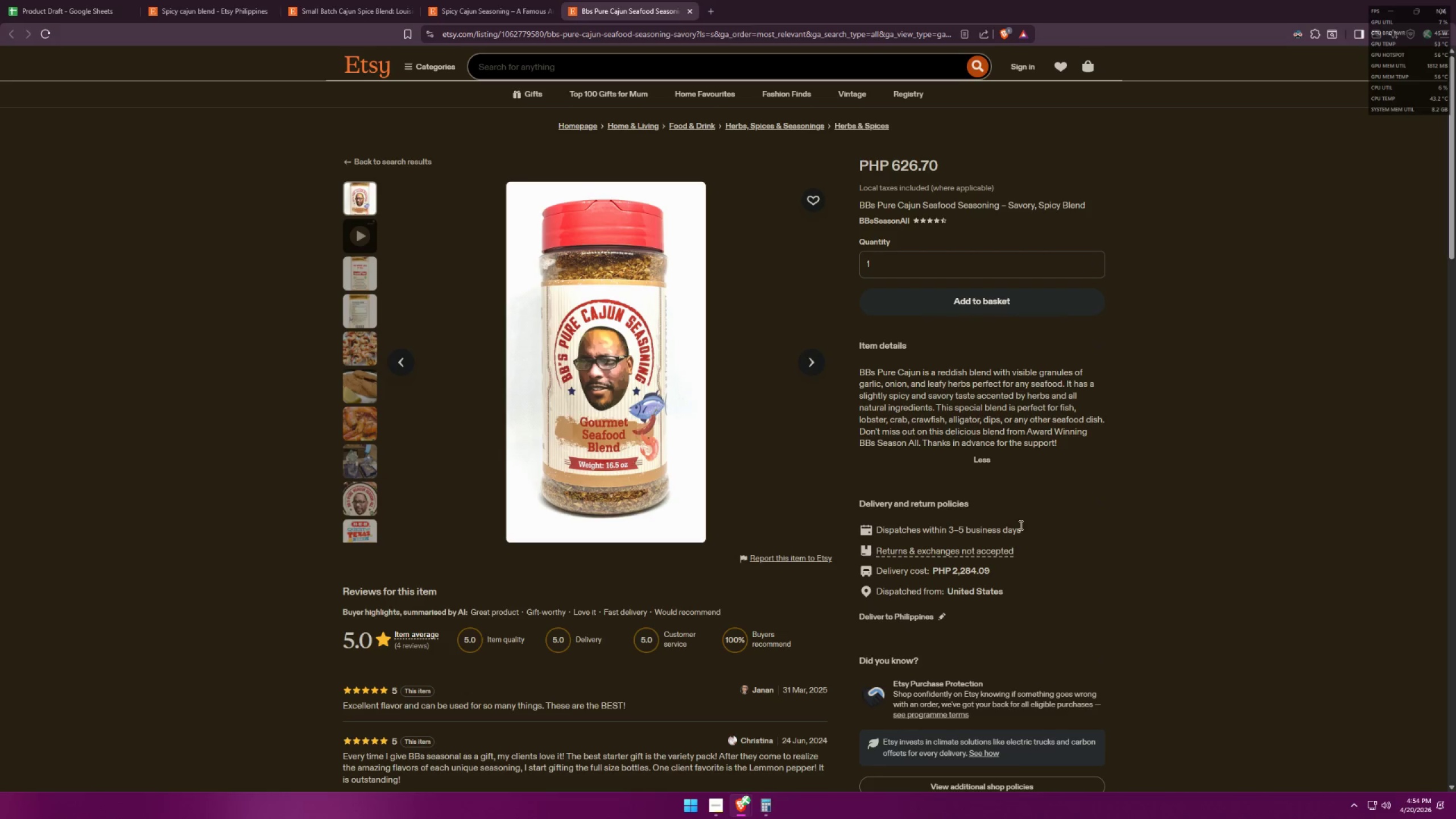 
wait(20.69)
 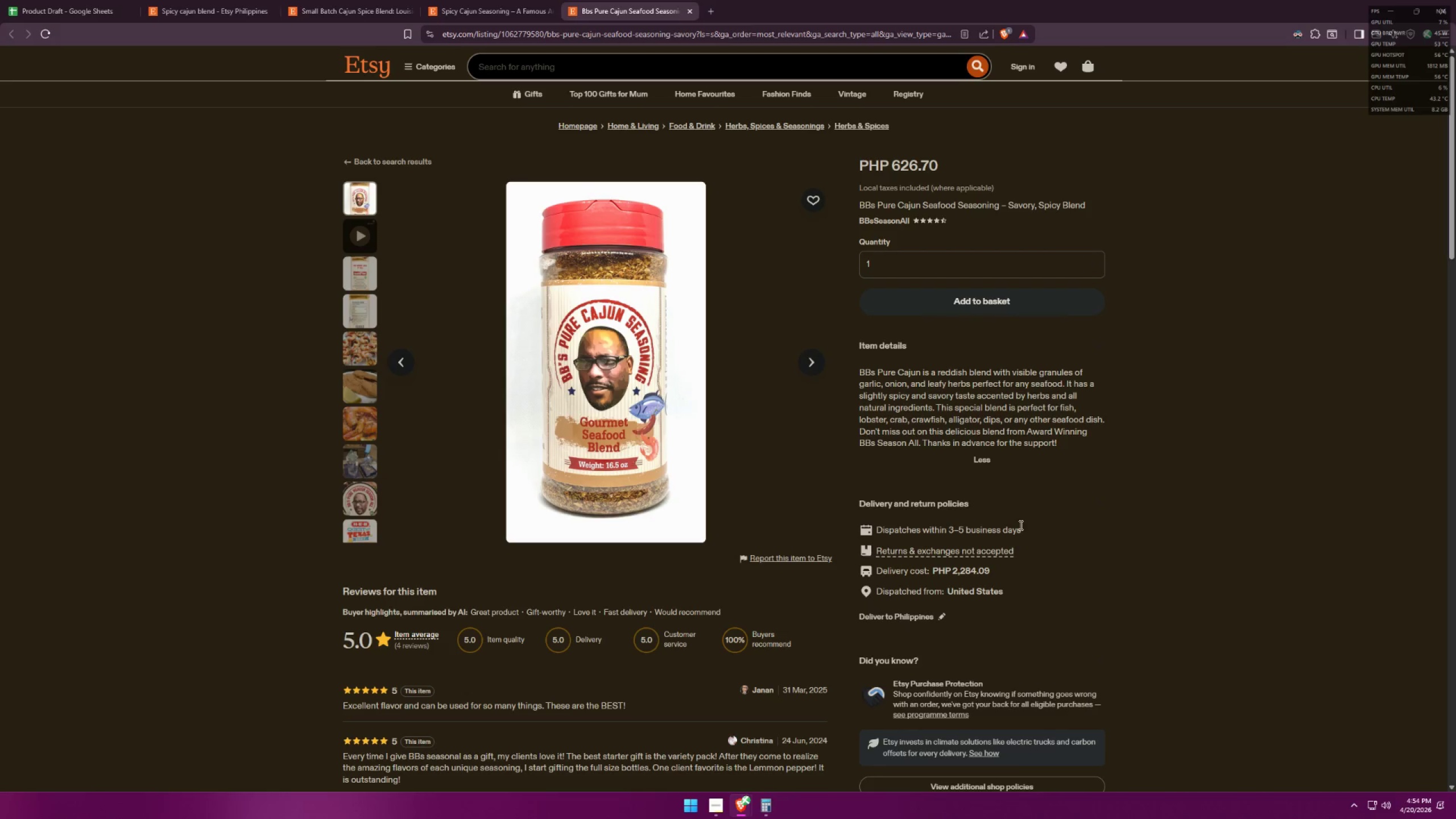 
left_click([482, 0])
 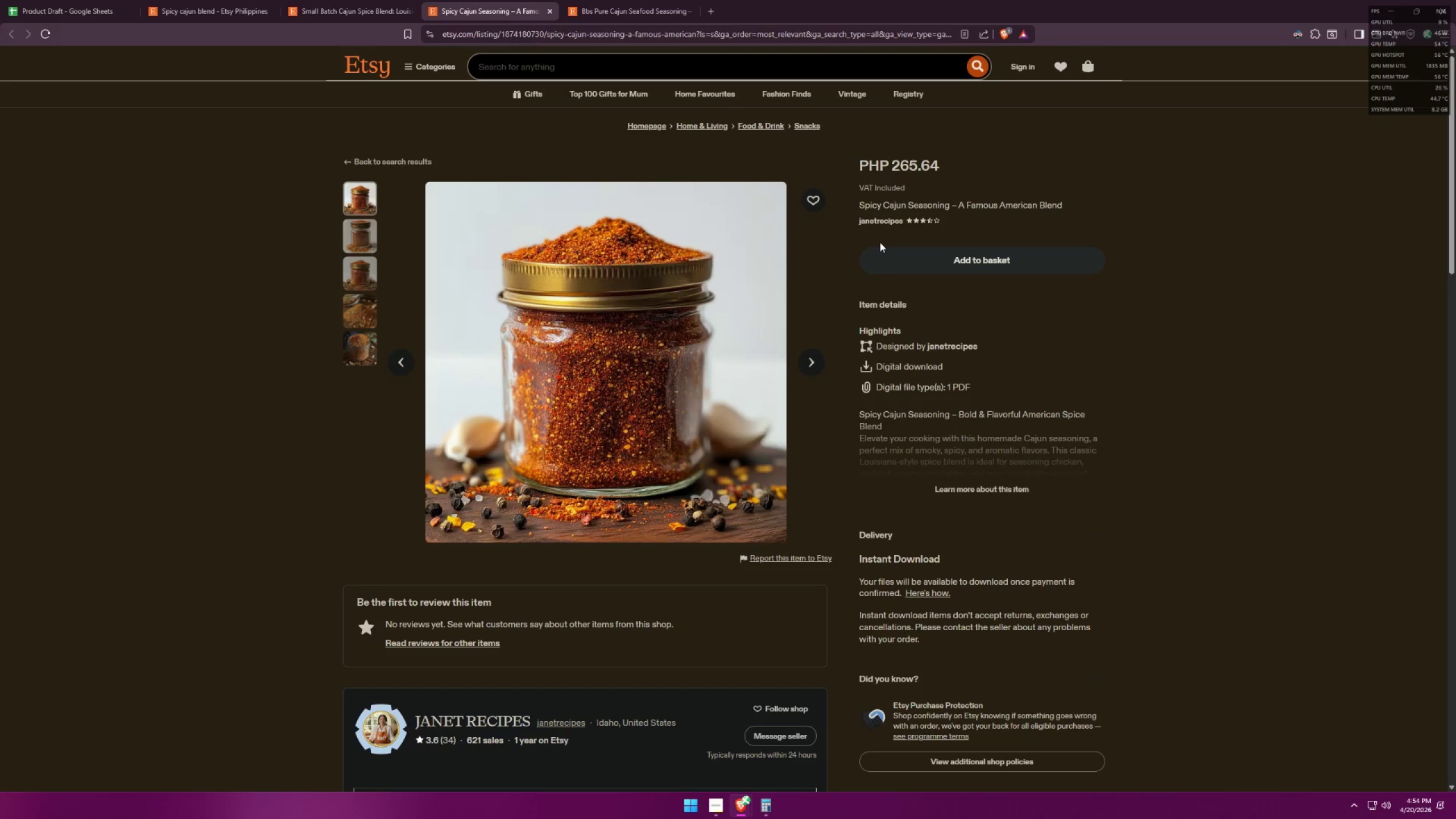 
left_click([945, 494])
 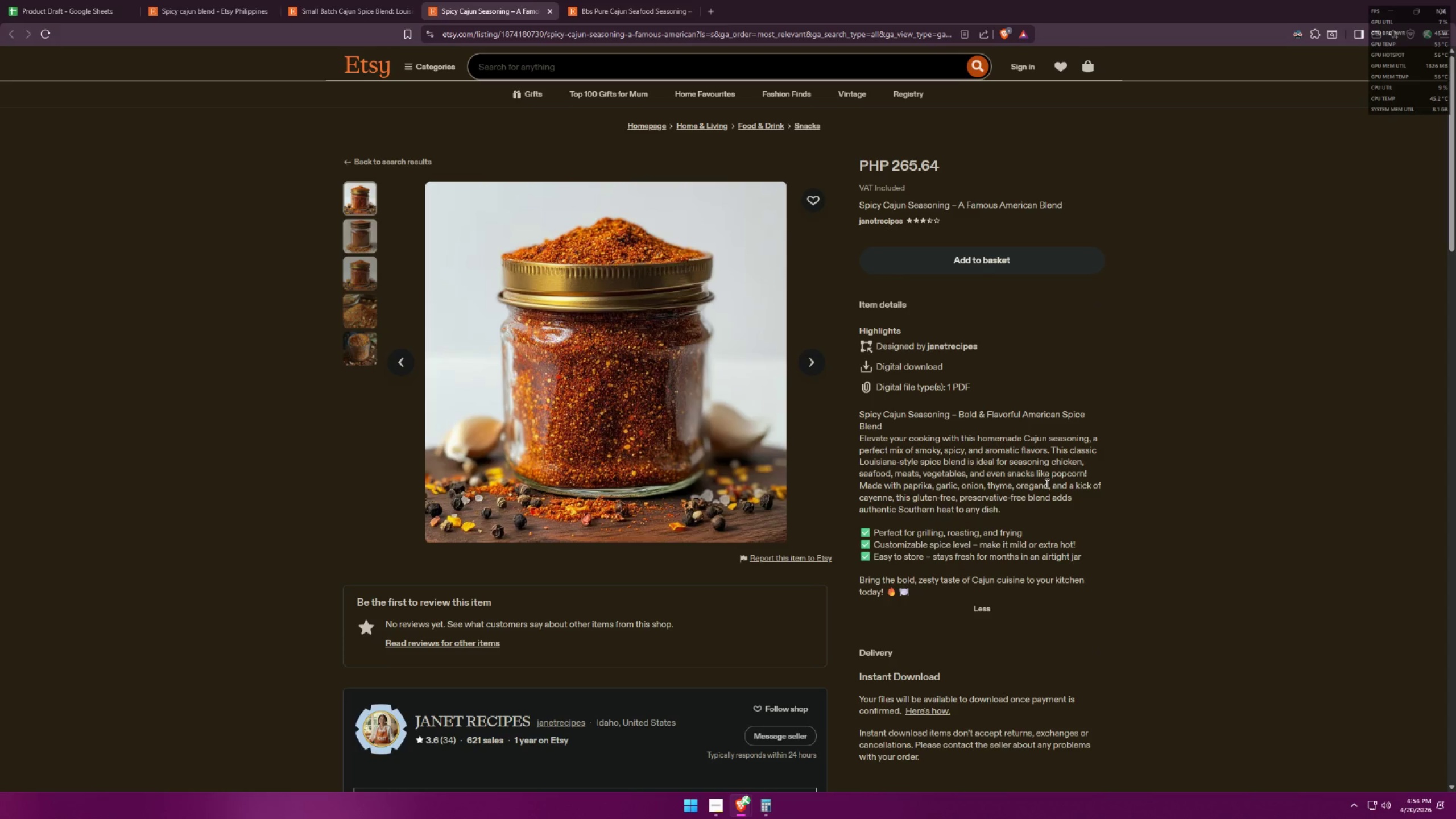 
wait(19.56)
 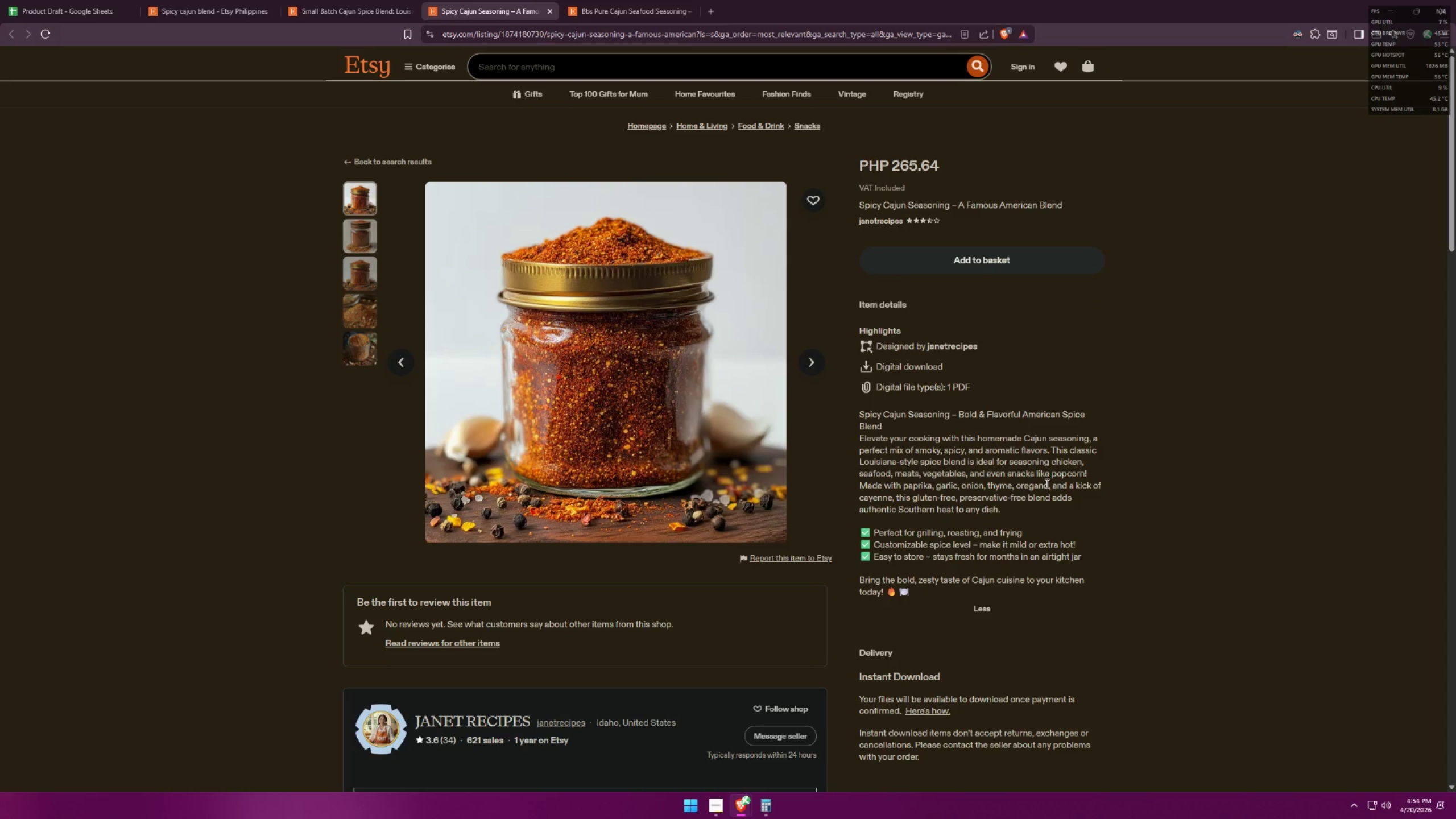 
scroll: coordinate [1023, 486], scroll_direction: down, amount: 3.0
 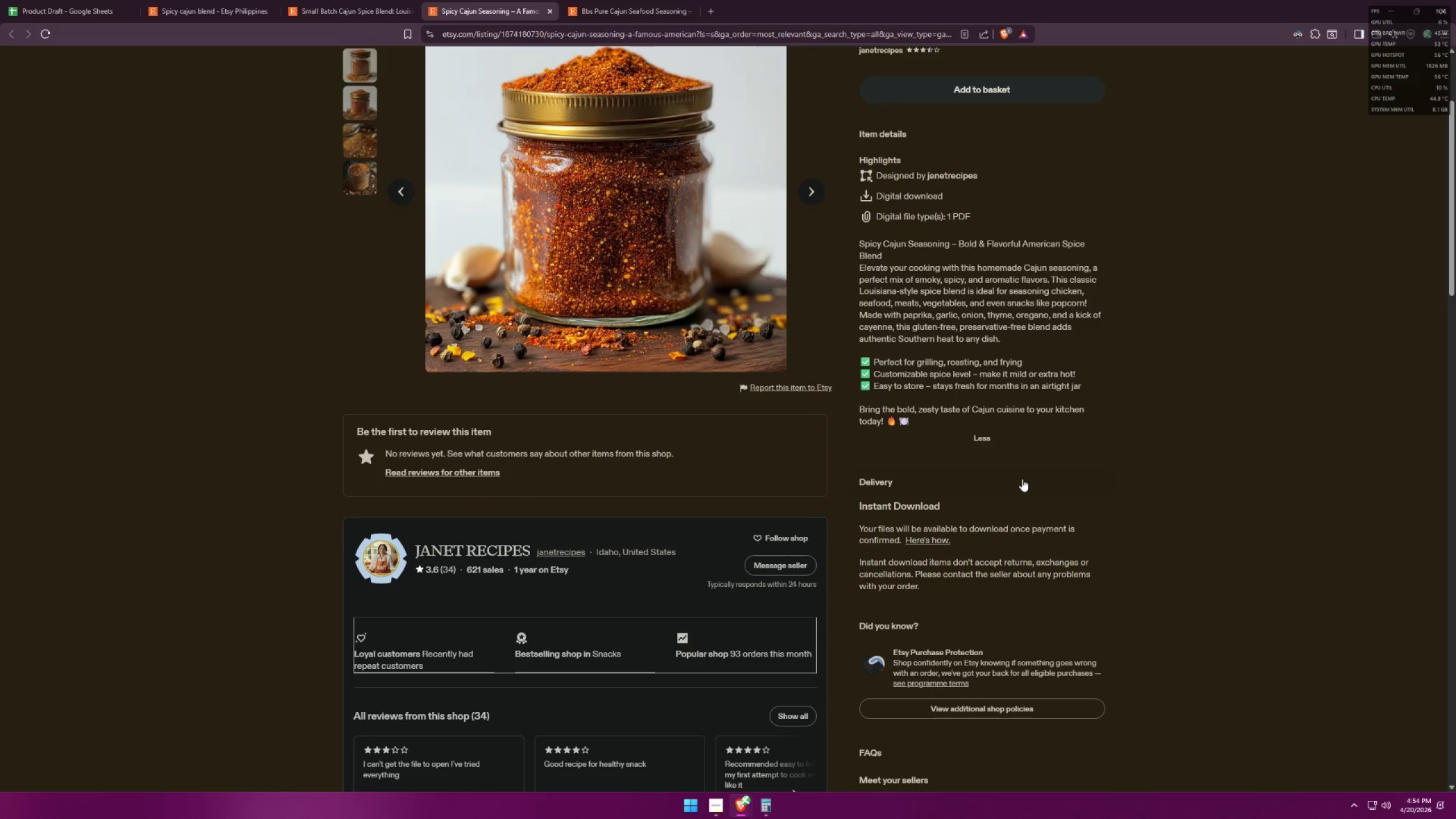 
key(Alt+AltLeft)
 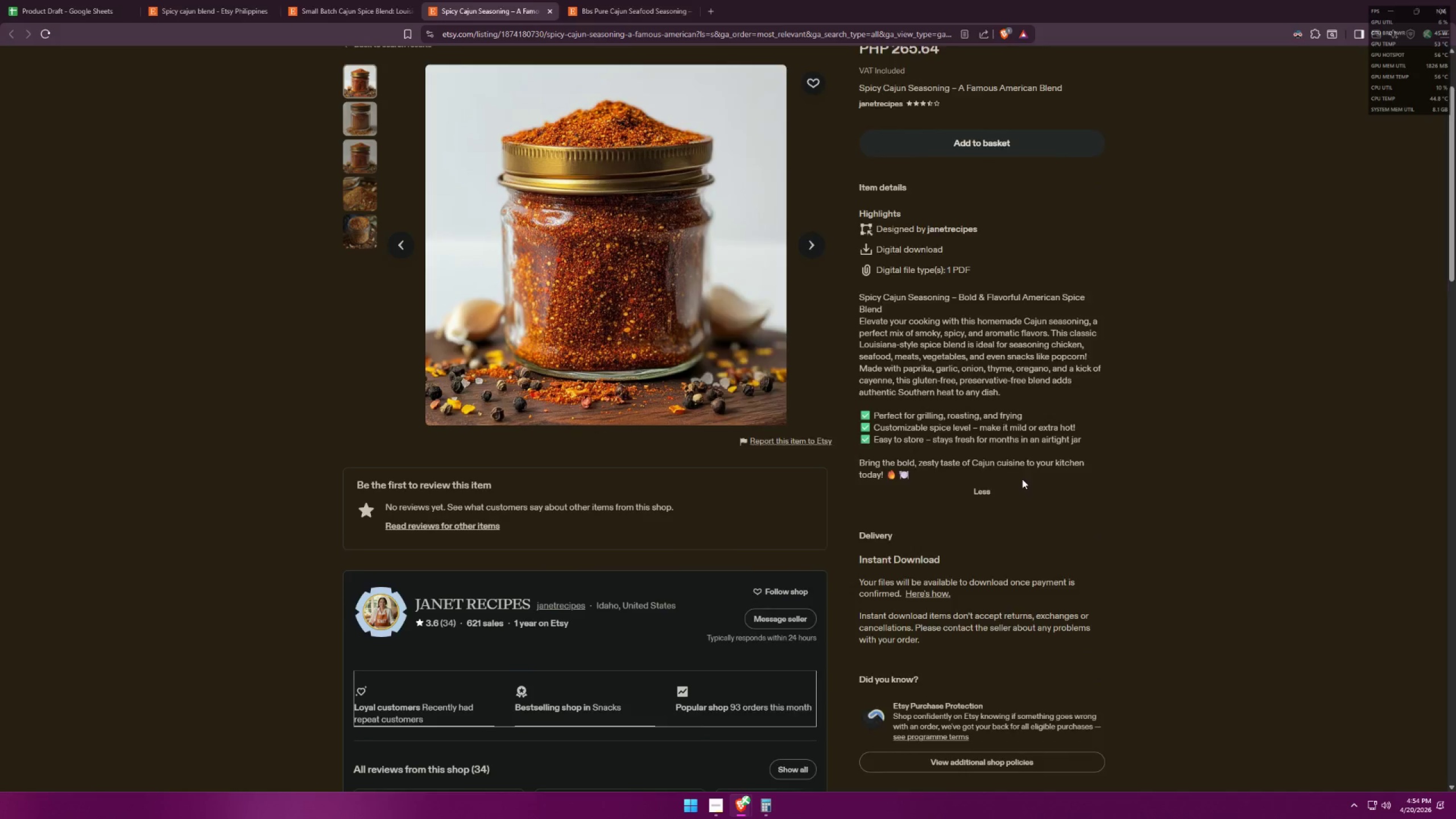 
key(Alt+Tab)
 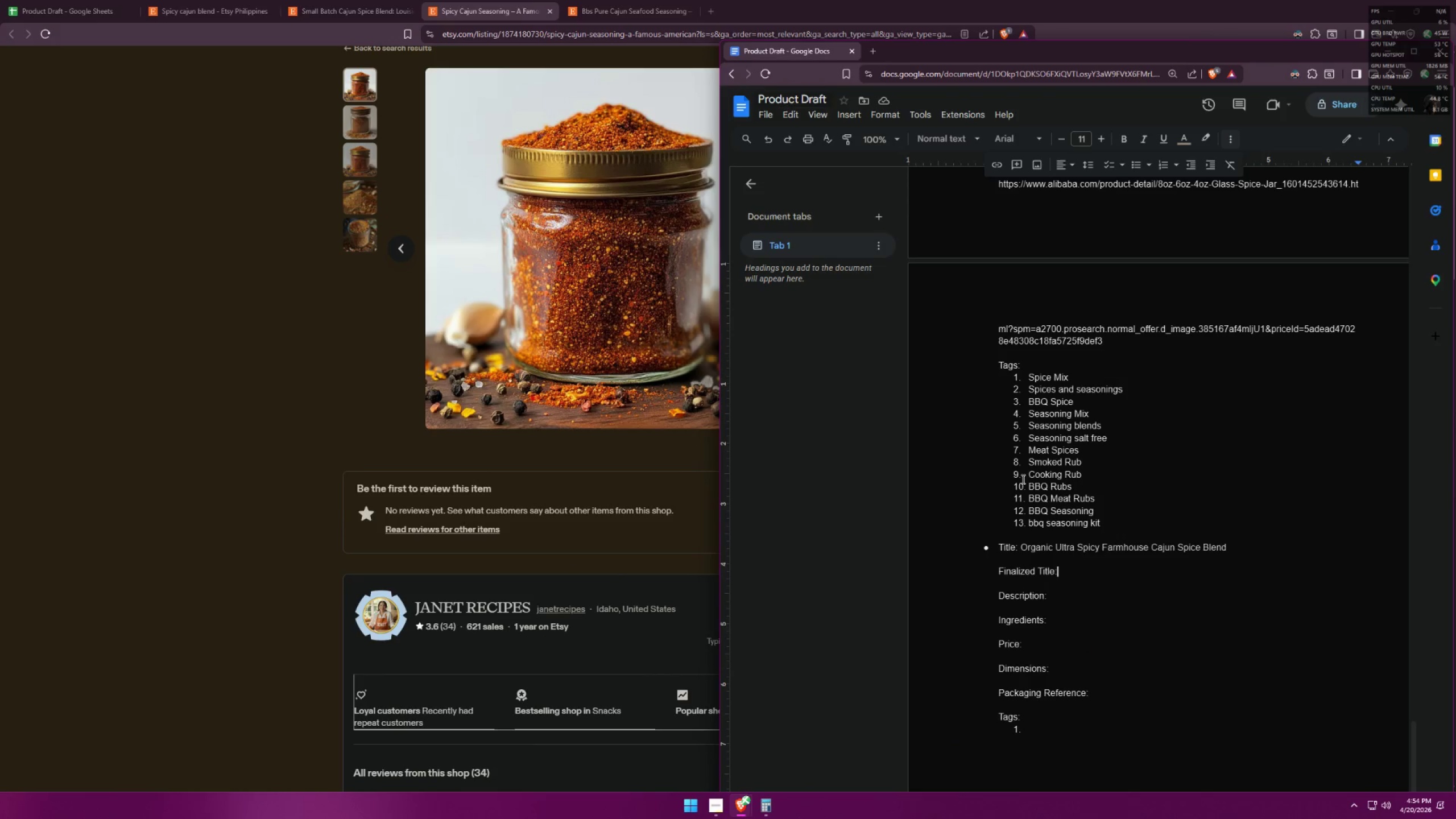 
scroll: coordinate [1248, 475], scroll_direction: up, amount: 45.0
 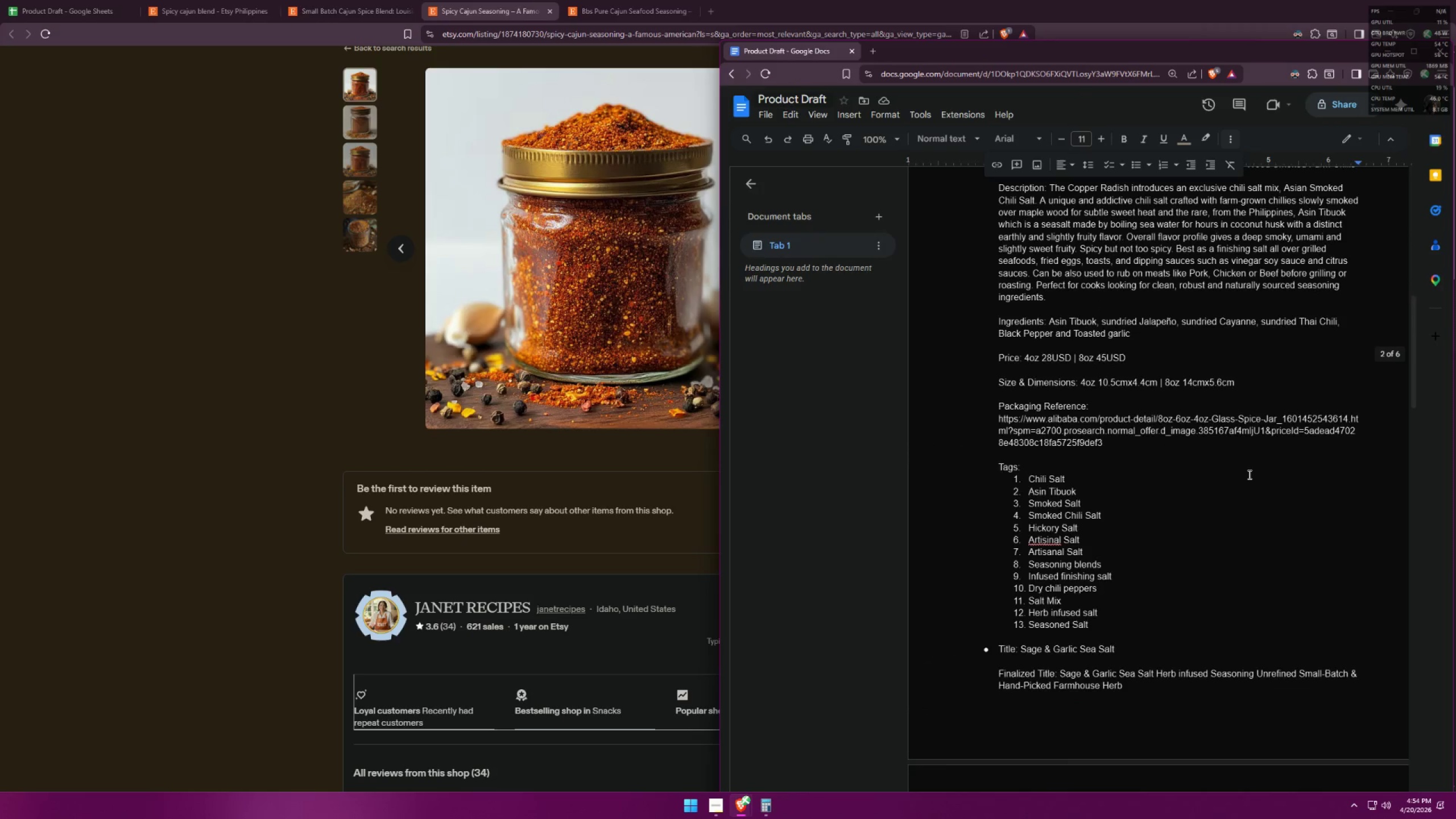 
scroll: coordinate [1254, 475], scroll_direction: up, amount: 15.0
 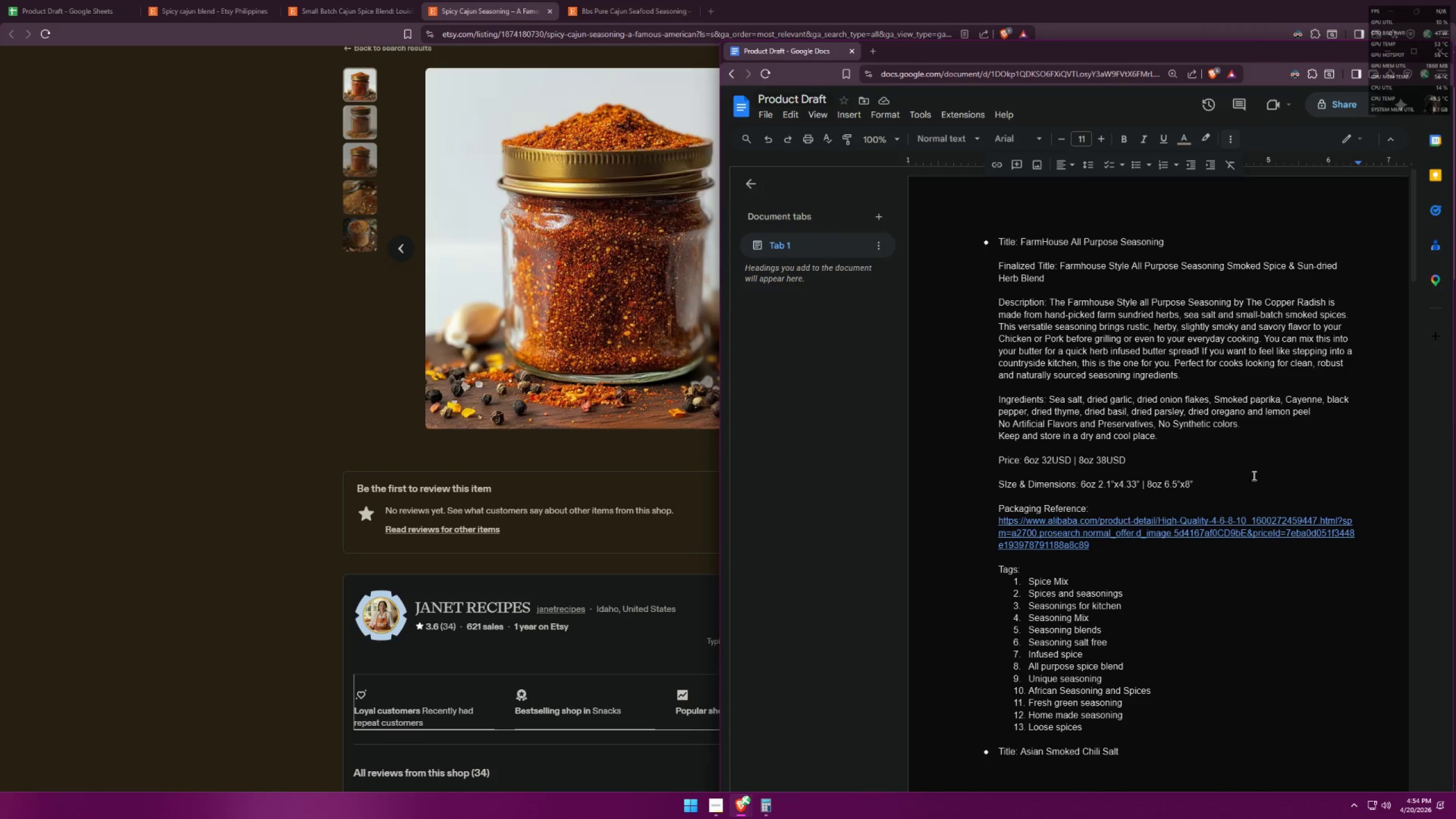 
left_click_drag(start_coordinate=[1174, 440], to_coordinate=[986, 424])
 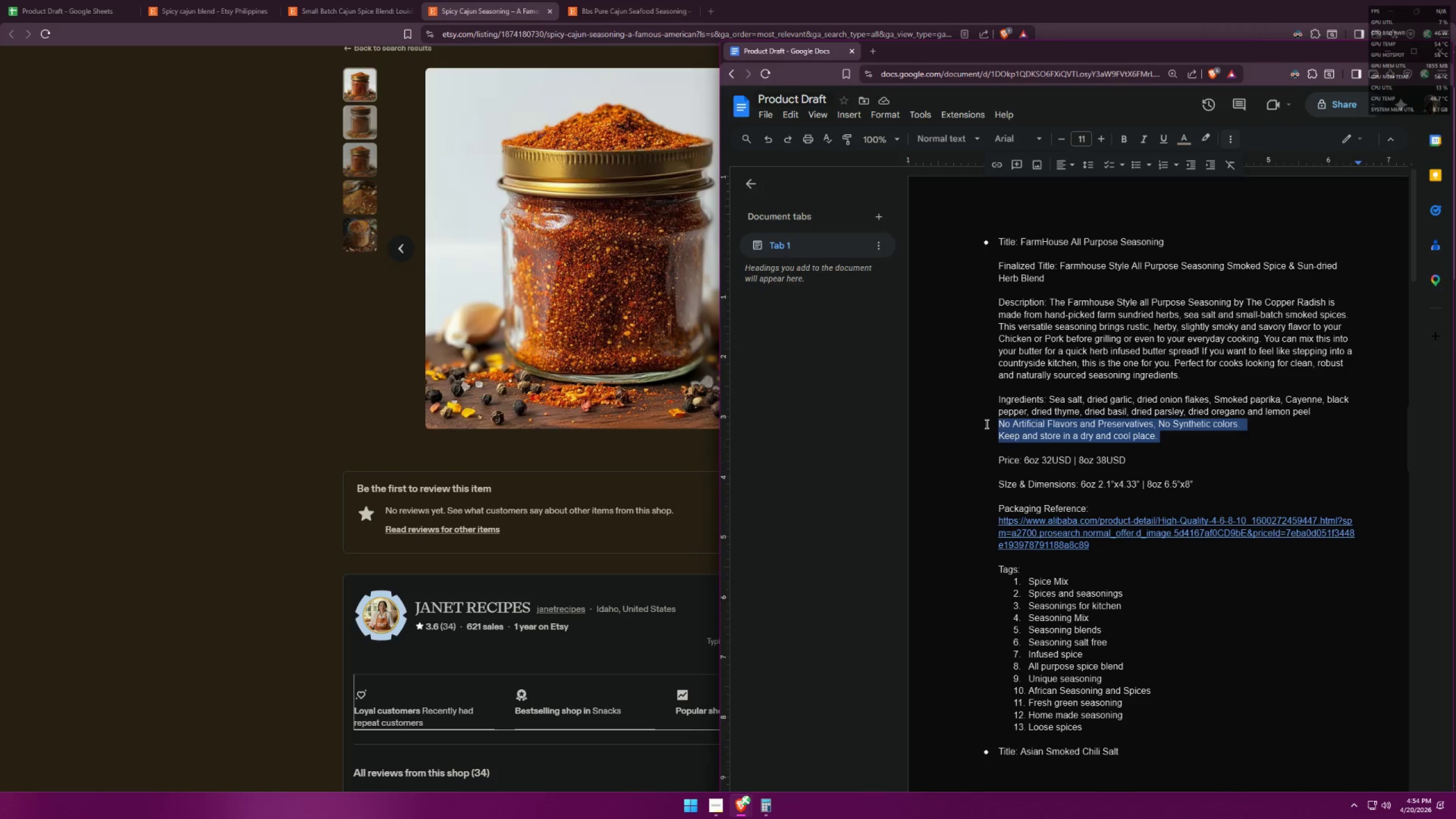 
key(Control+ControlLeft)
 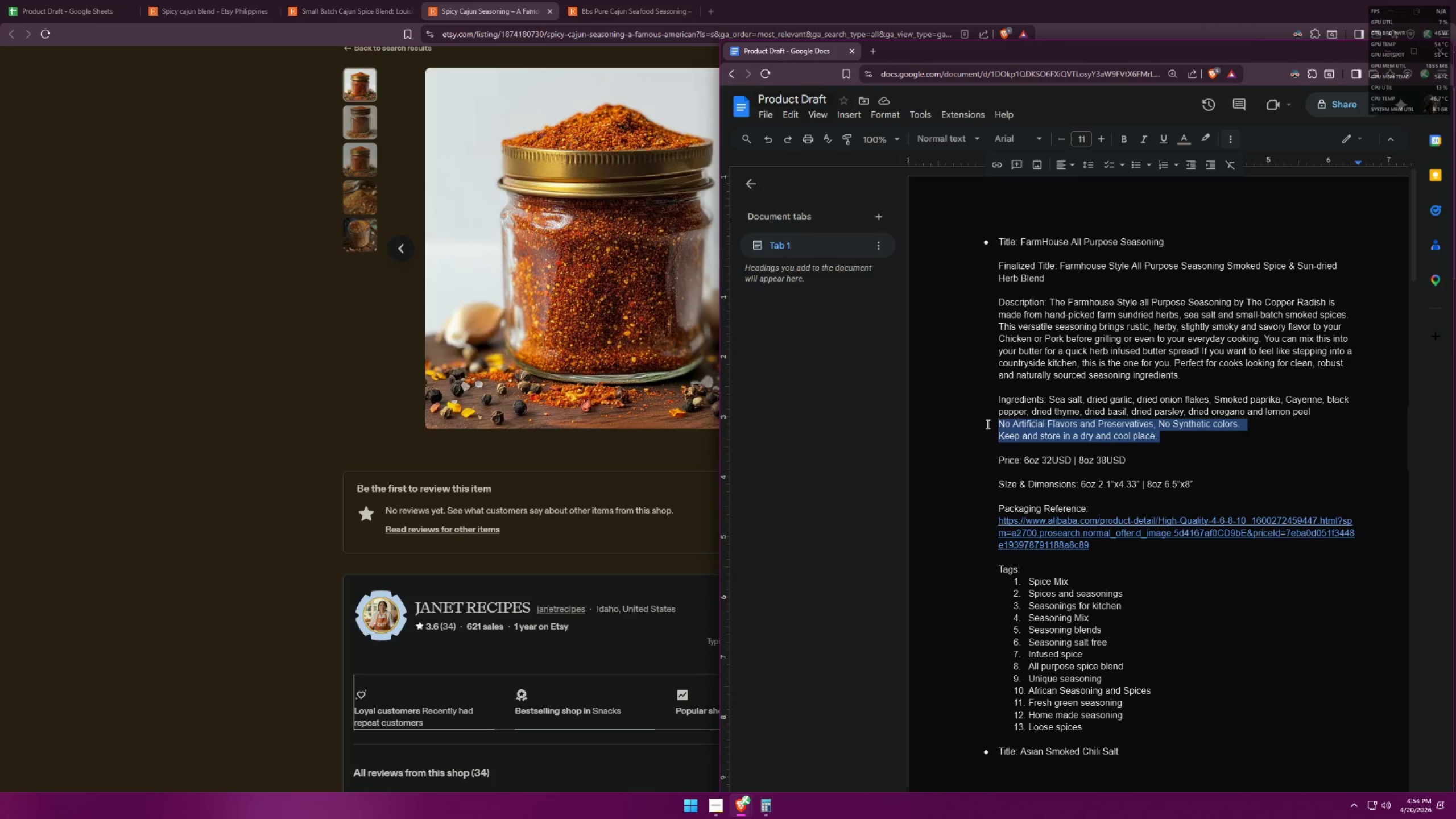 
key(Control+C)
 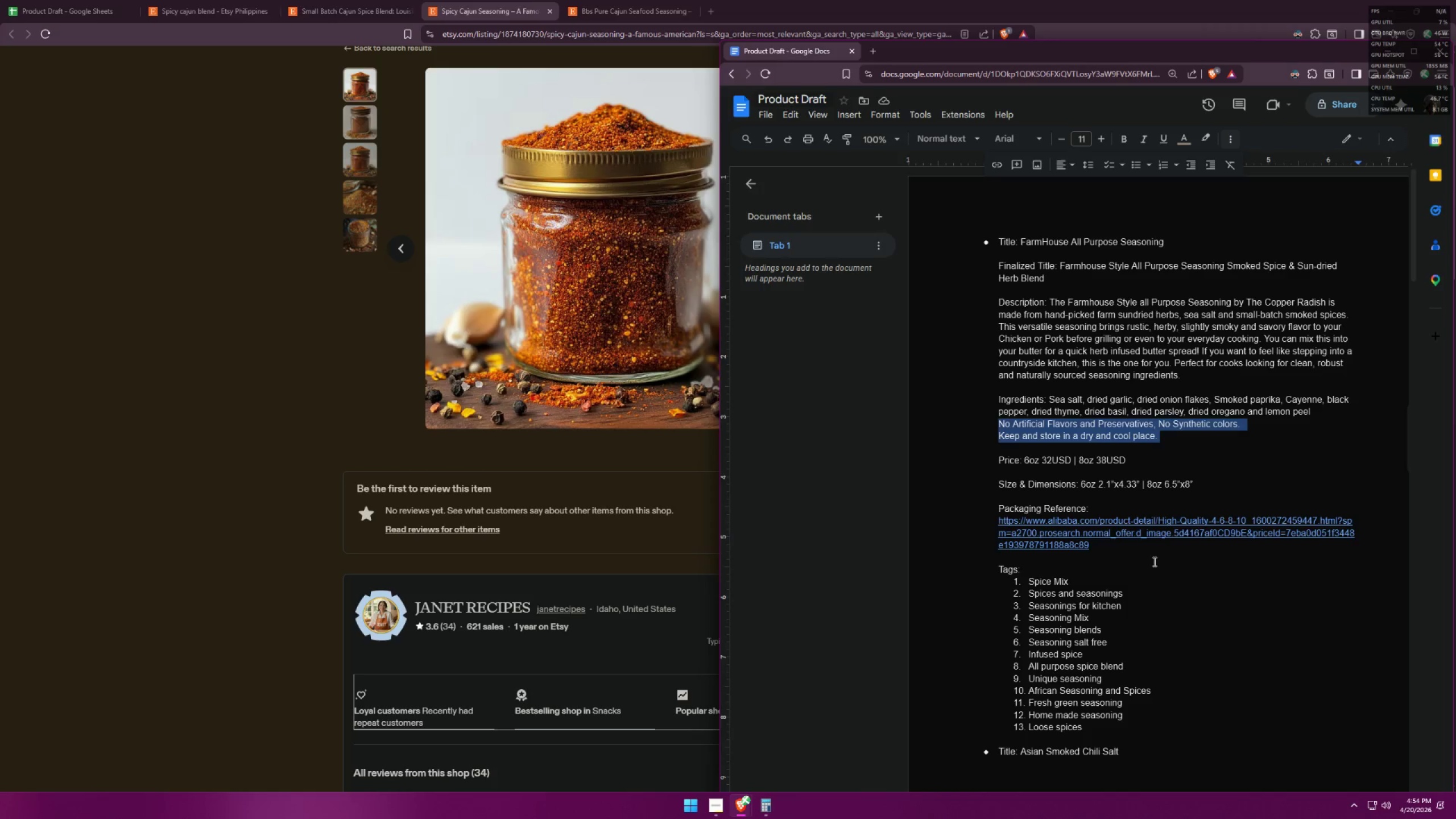 
scroll: coordinate [1167, 524], scroll_direction: down, amount: 10.0
 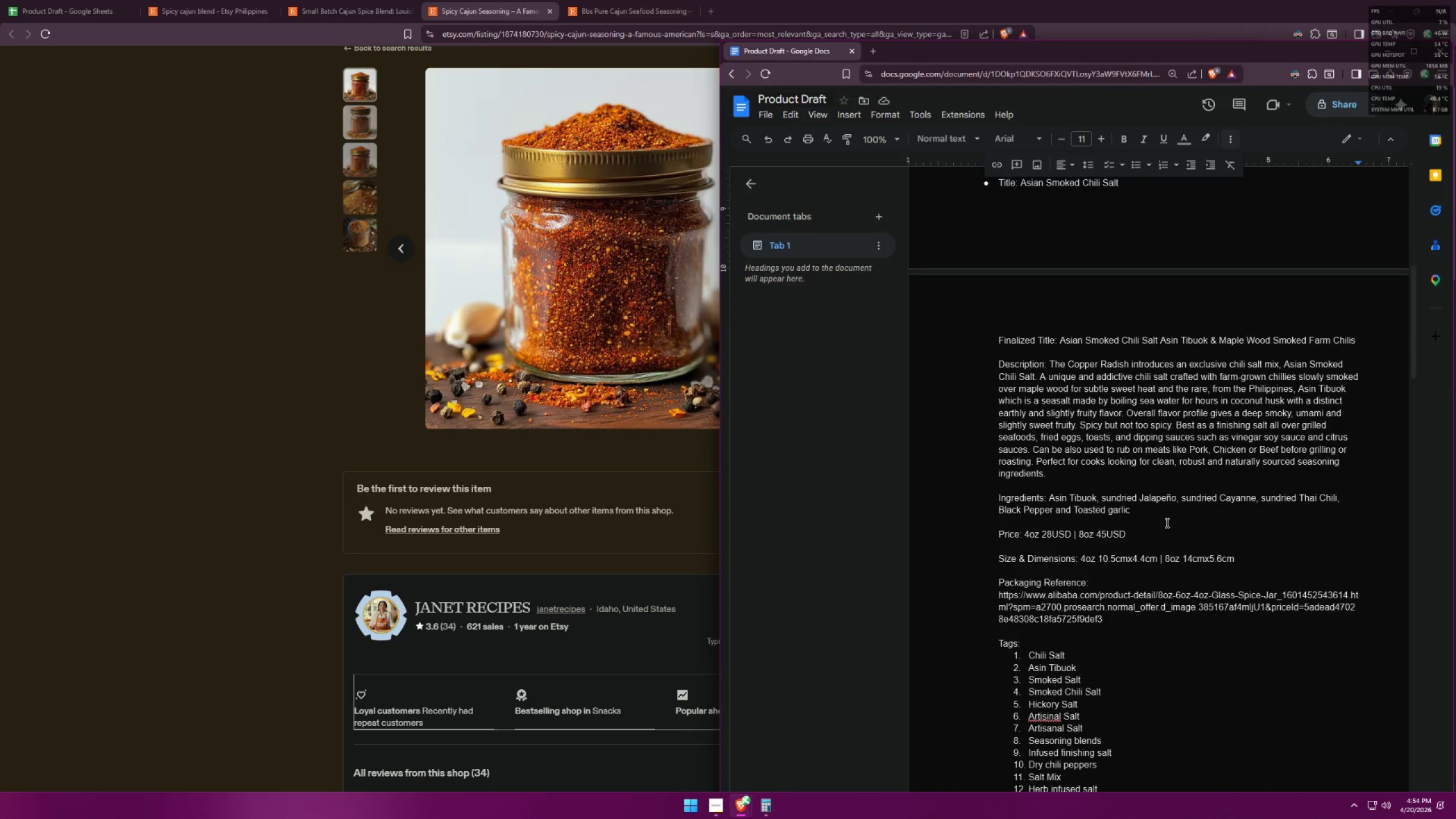 
left_click([1143, 510])
 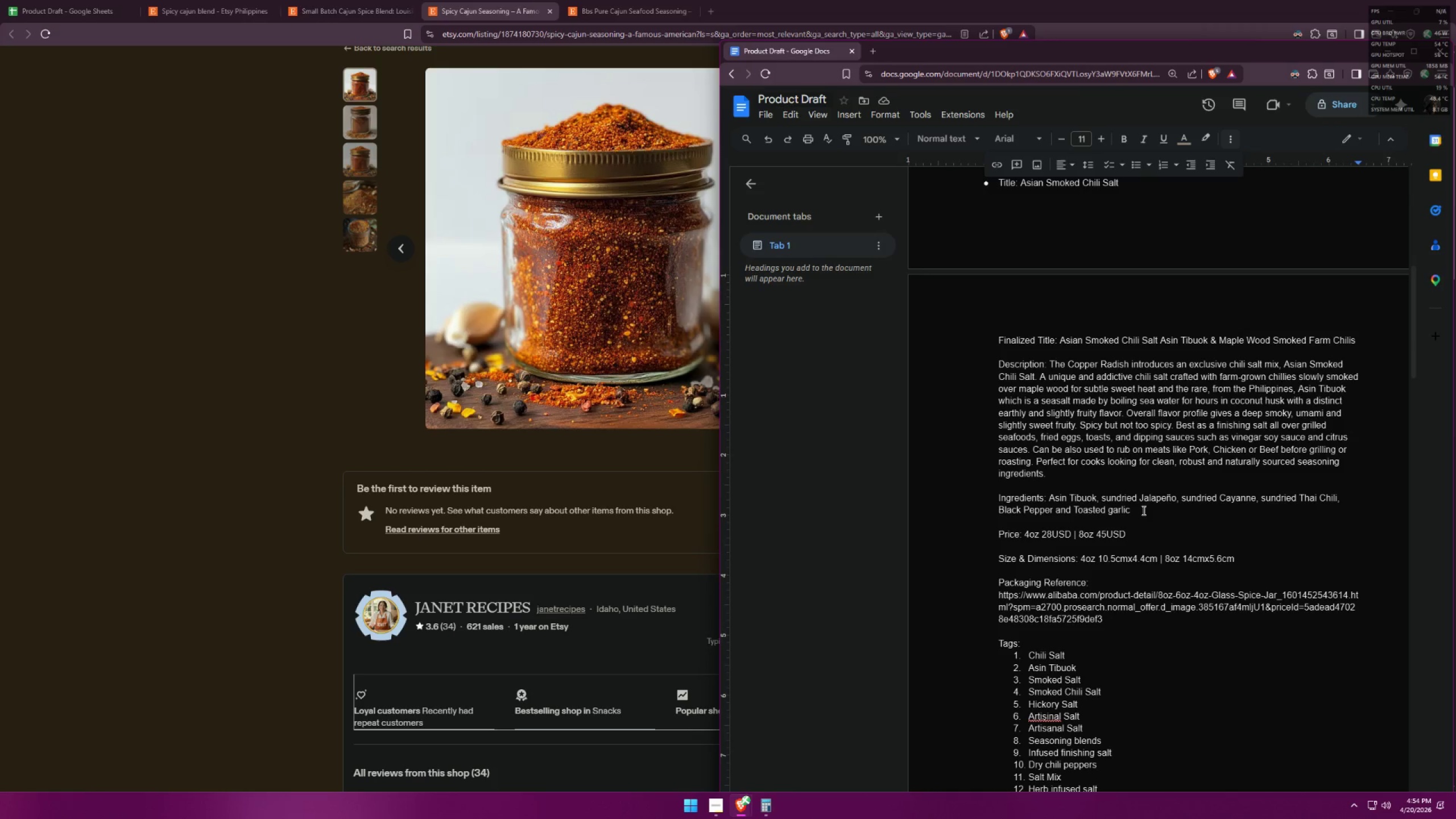 
key(Shift+Enter)
 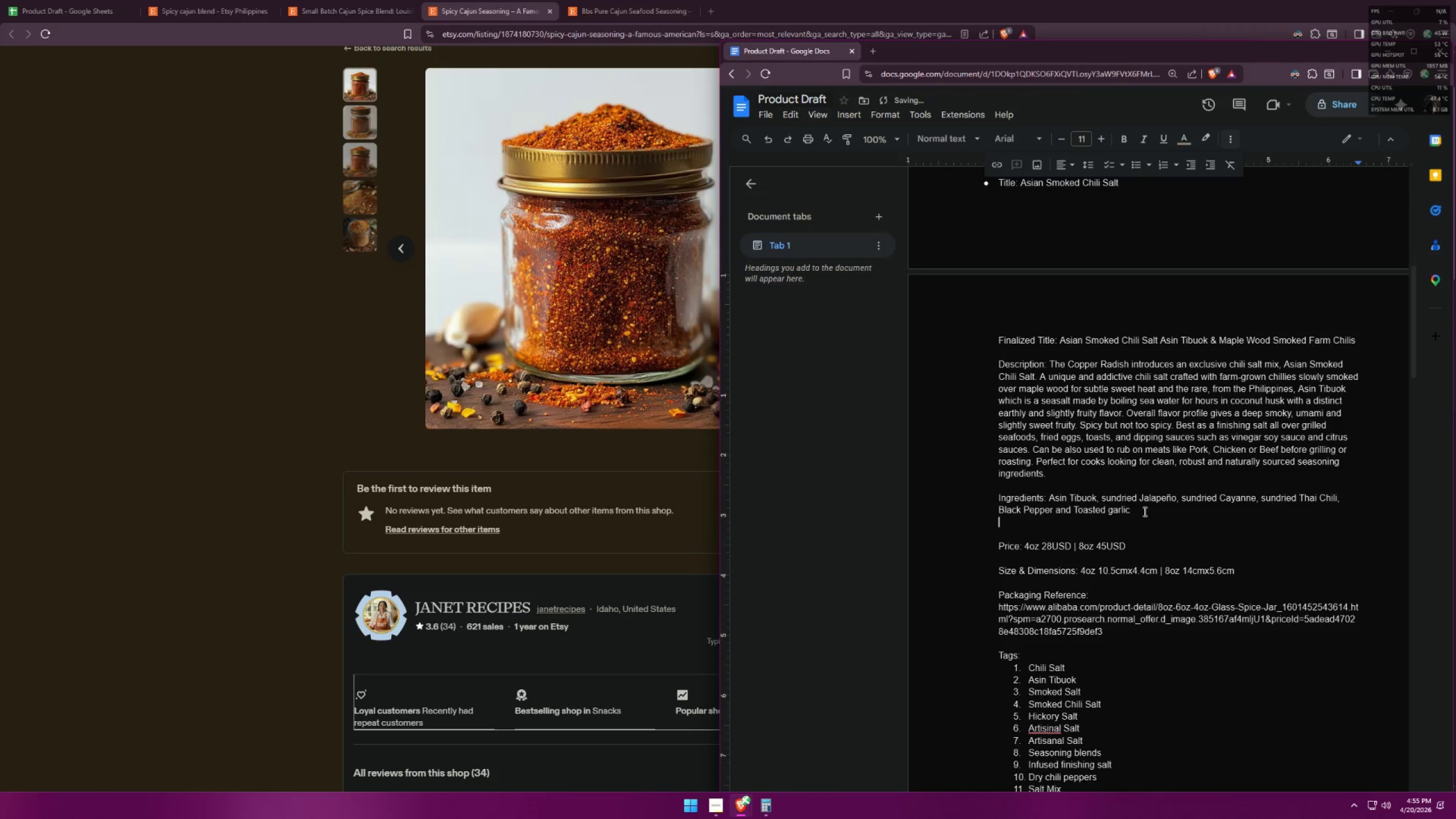 
key(Control+ControlLeft)
 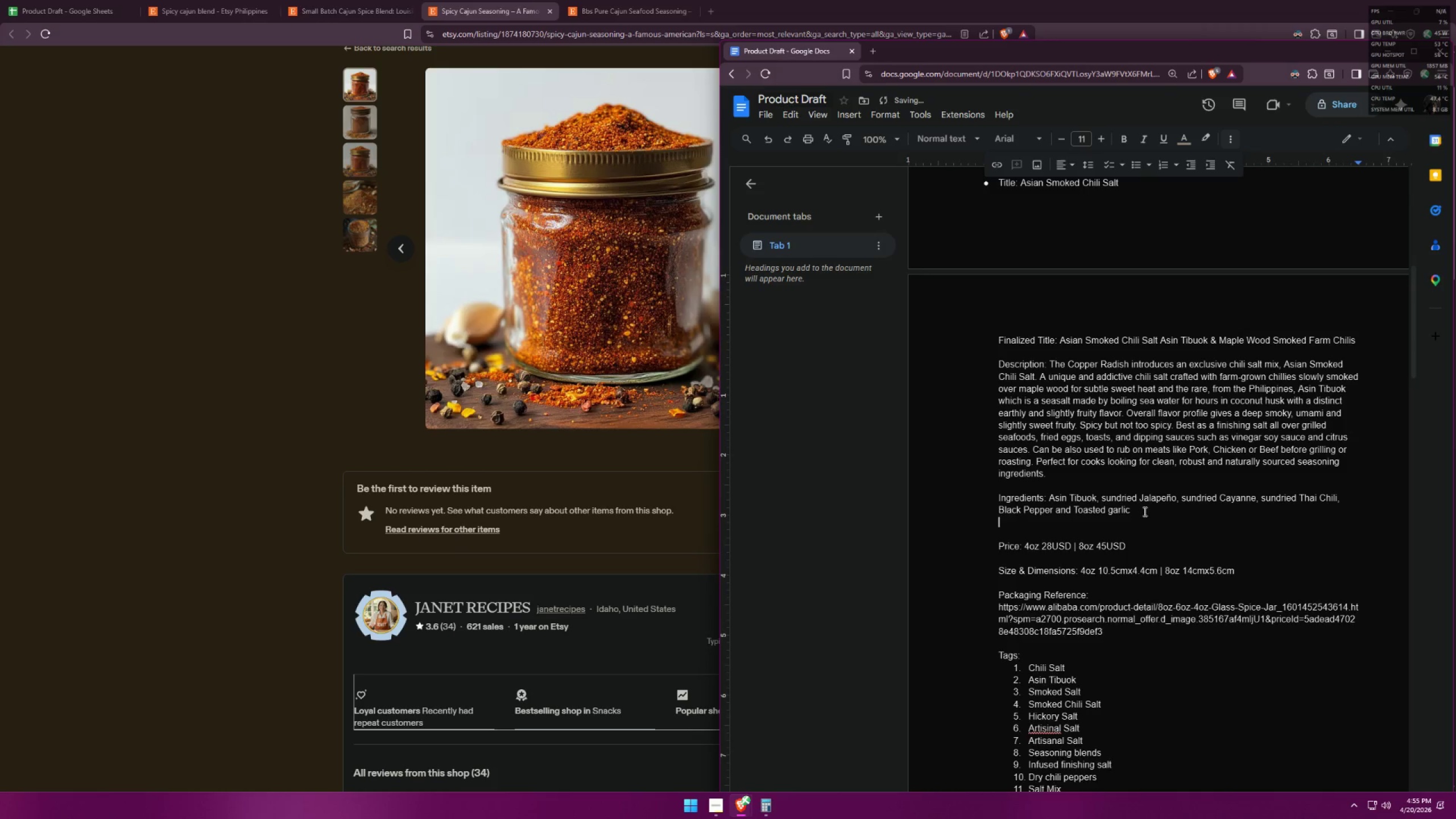 
key(Control+V)
 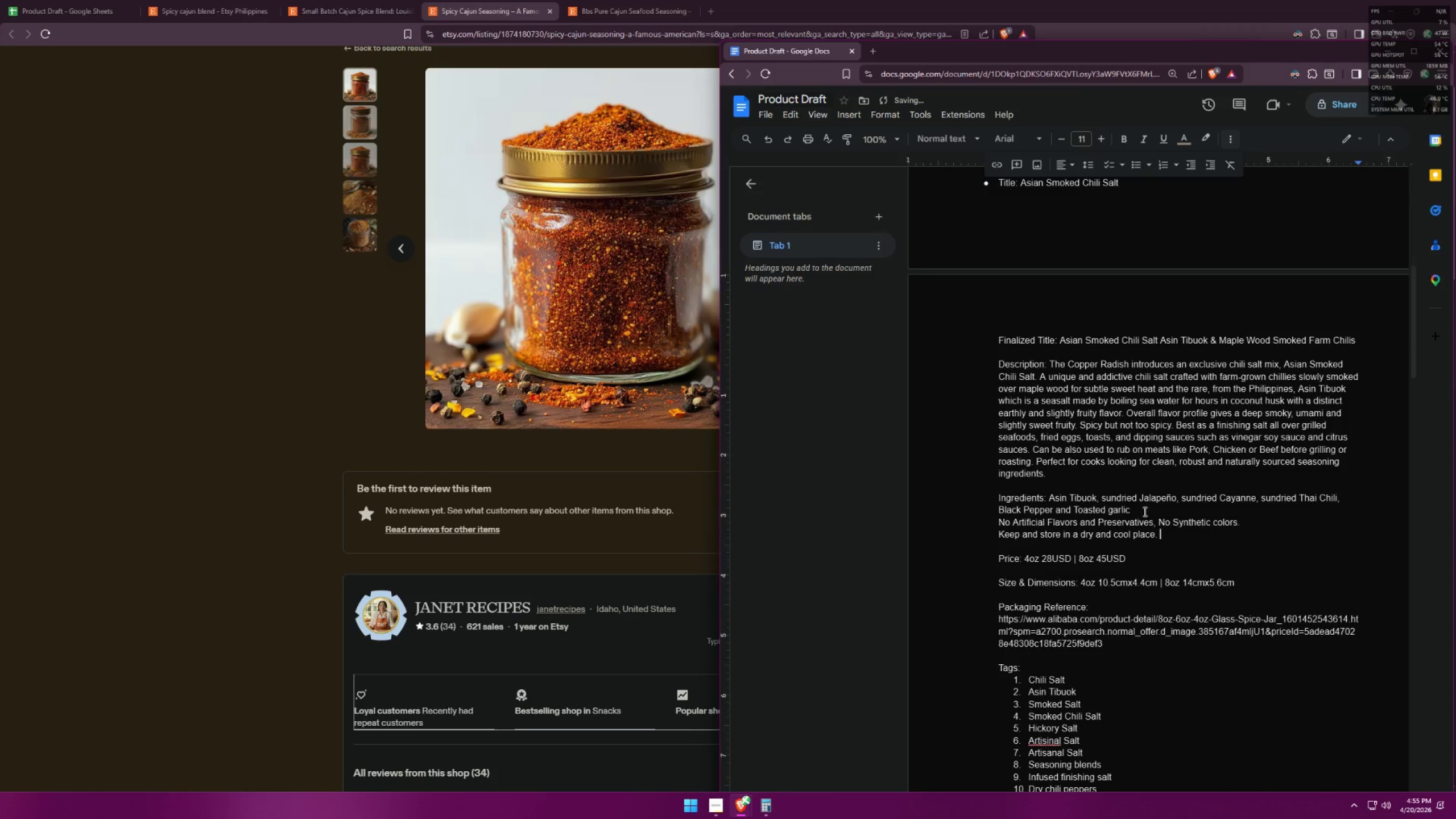 
scroll: coordinate [1159, 529], scroll_direction: down, amount: 10.0
 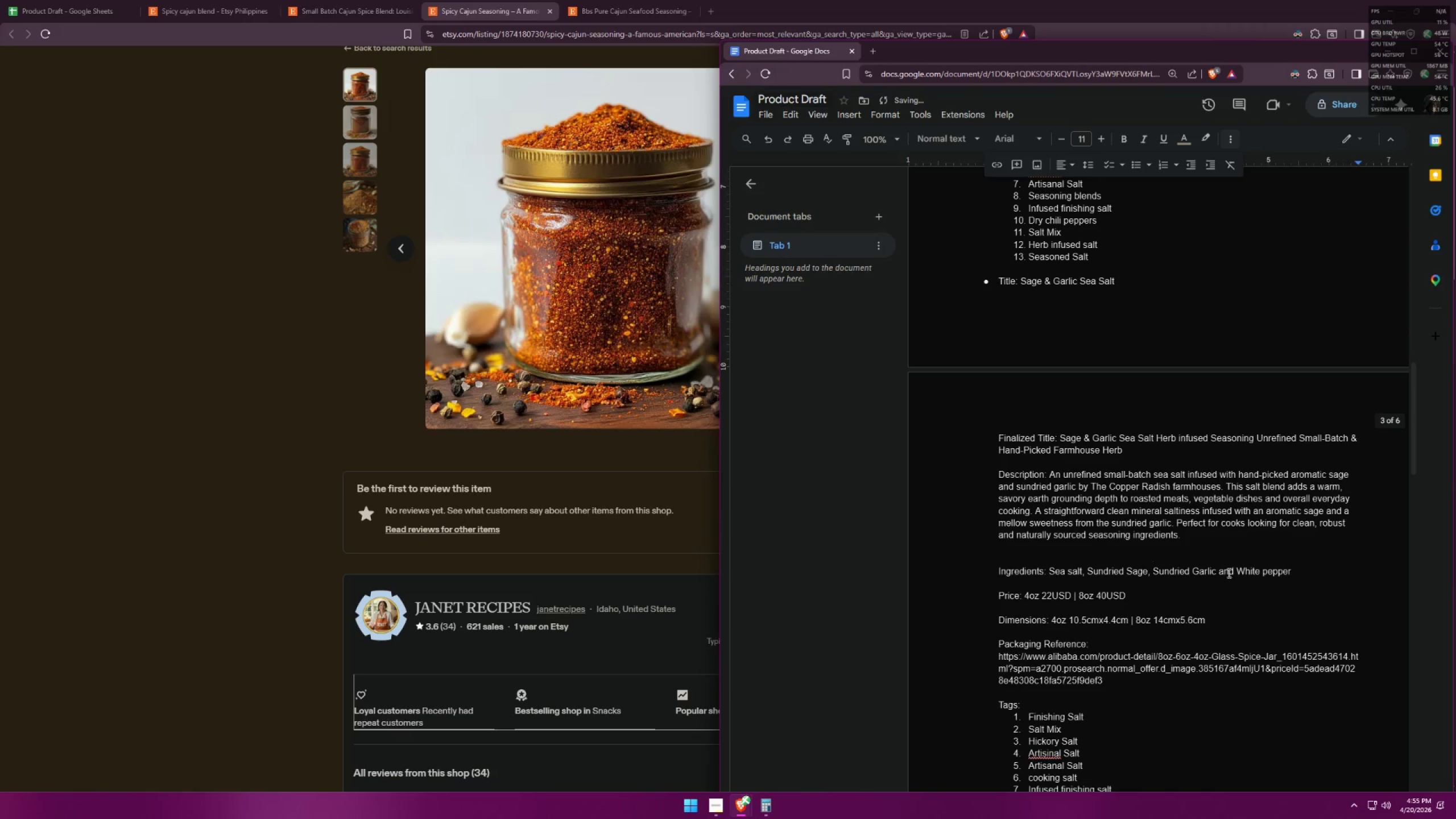 
left_click([1294, 568])
 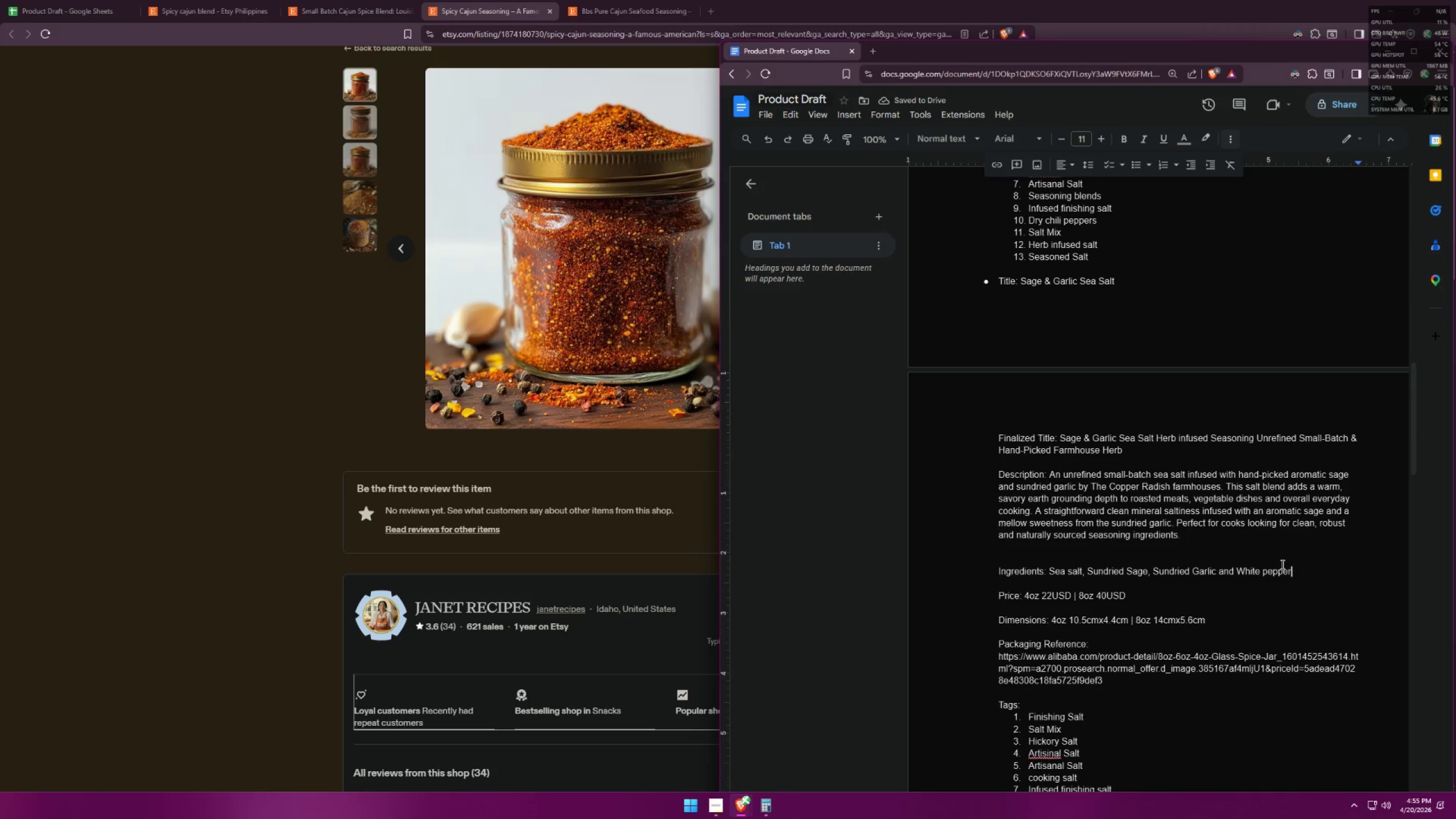 
key(Shift+Enter)
 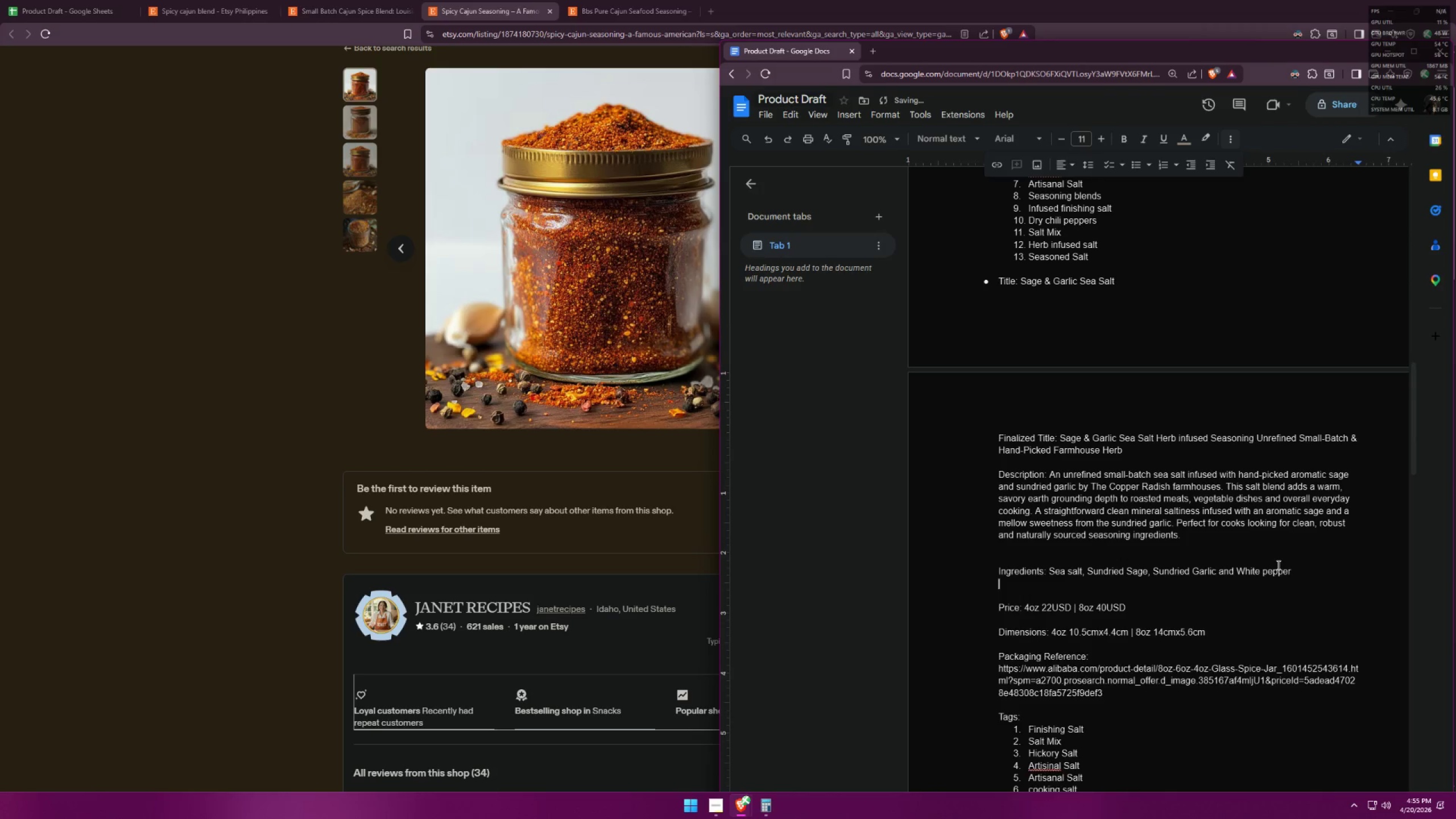 
key(Control+ControlLeft)
 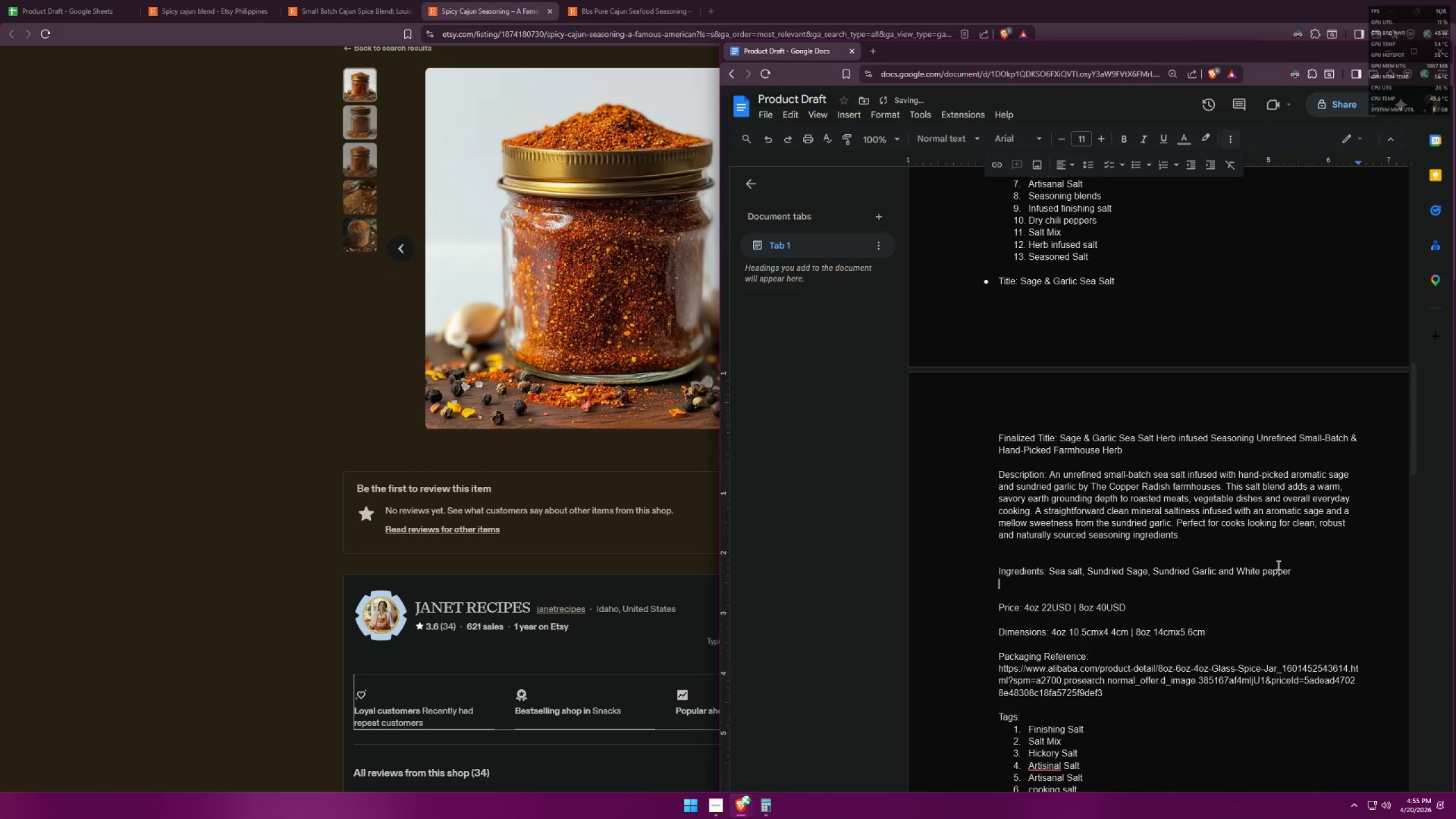 
key(Control+V)
 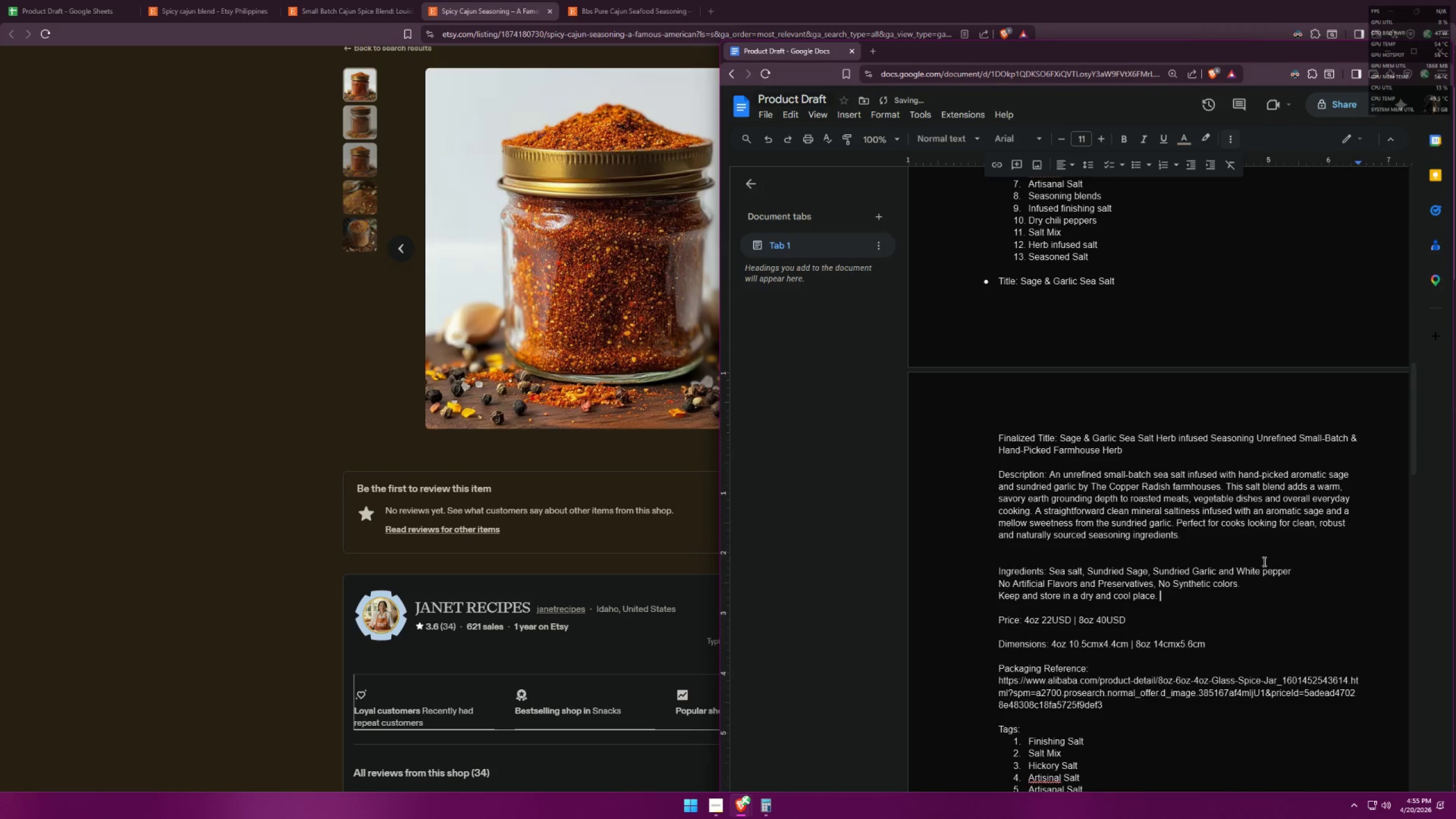 
scroll: coordinate [1259, 553], scroll_direction: down, amount: 10.0
 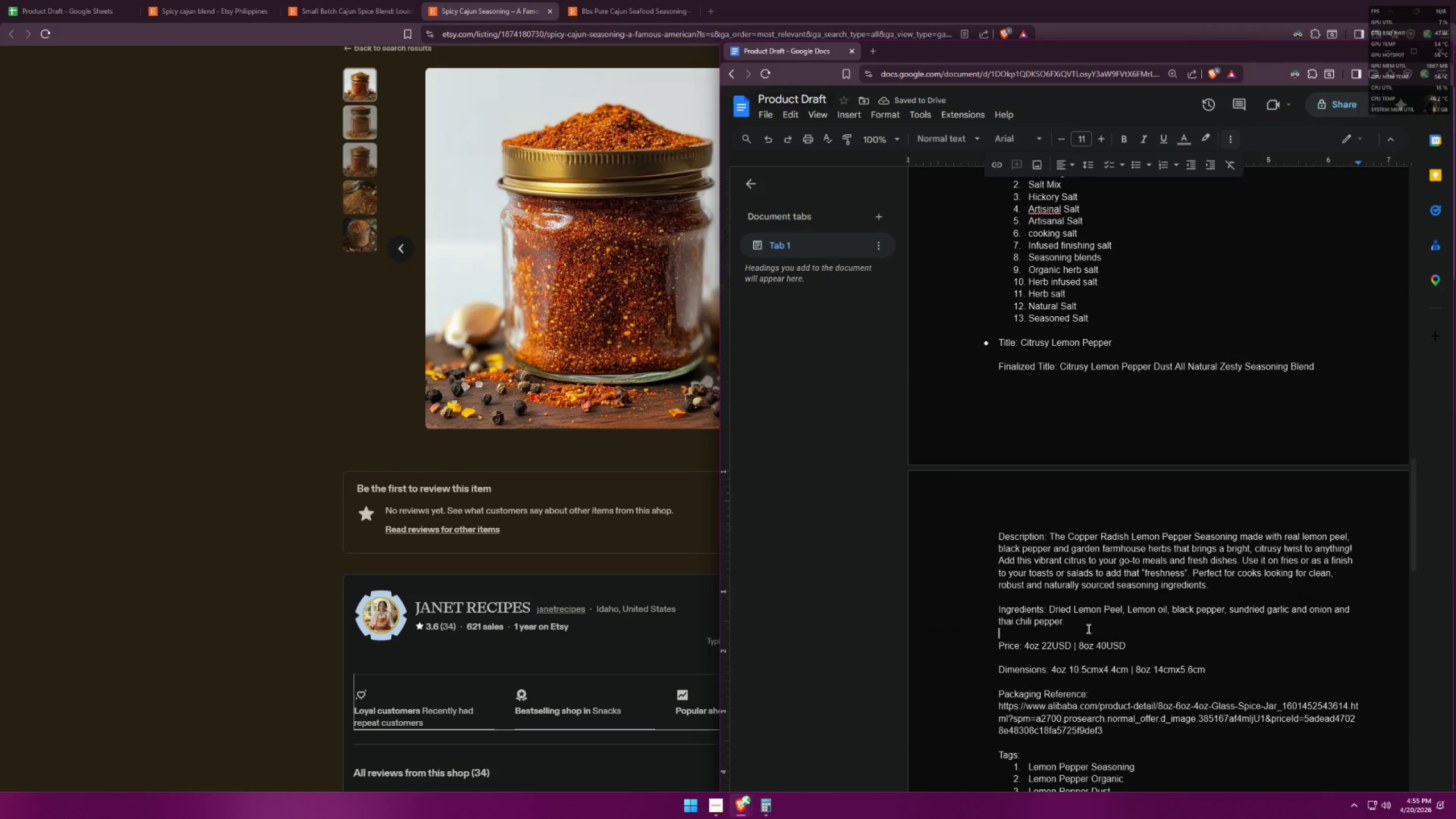 
double_click([1095, 620])
 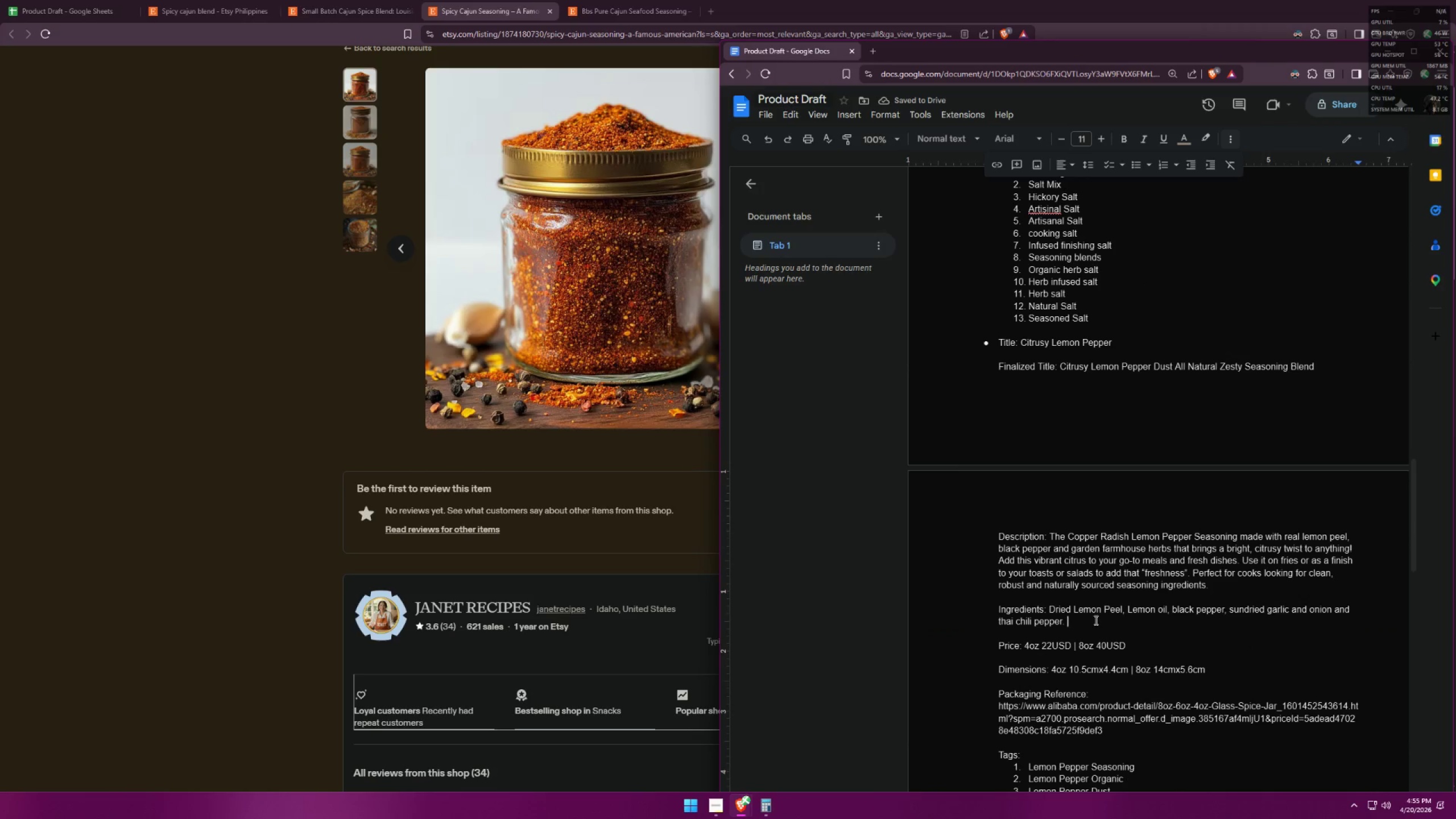 
key(Shift+Enter)
 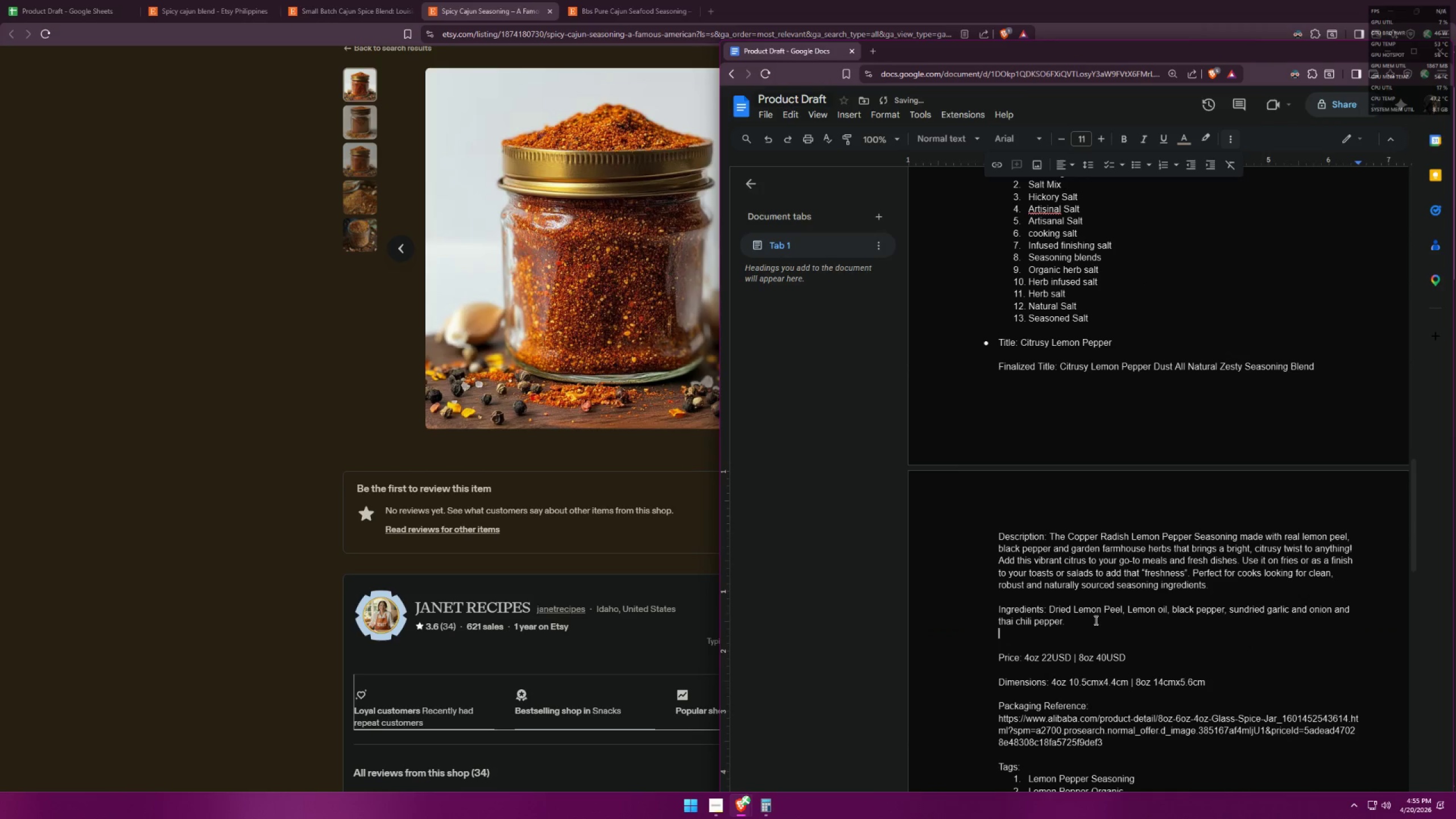 
key(Control+ControlLeft)
 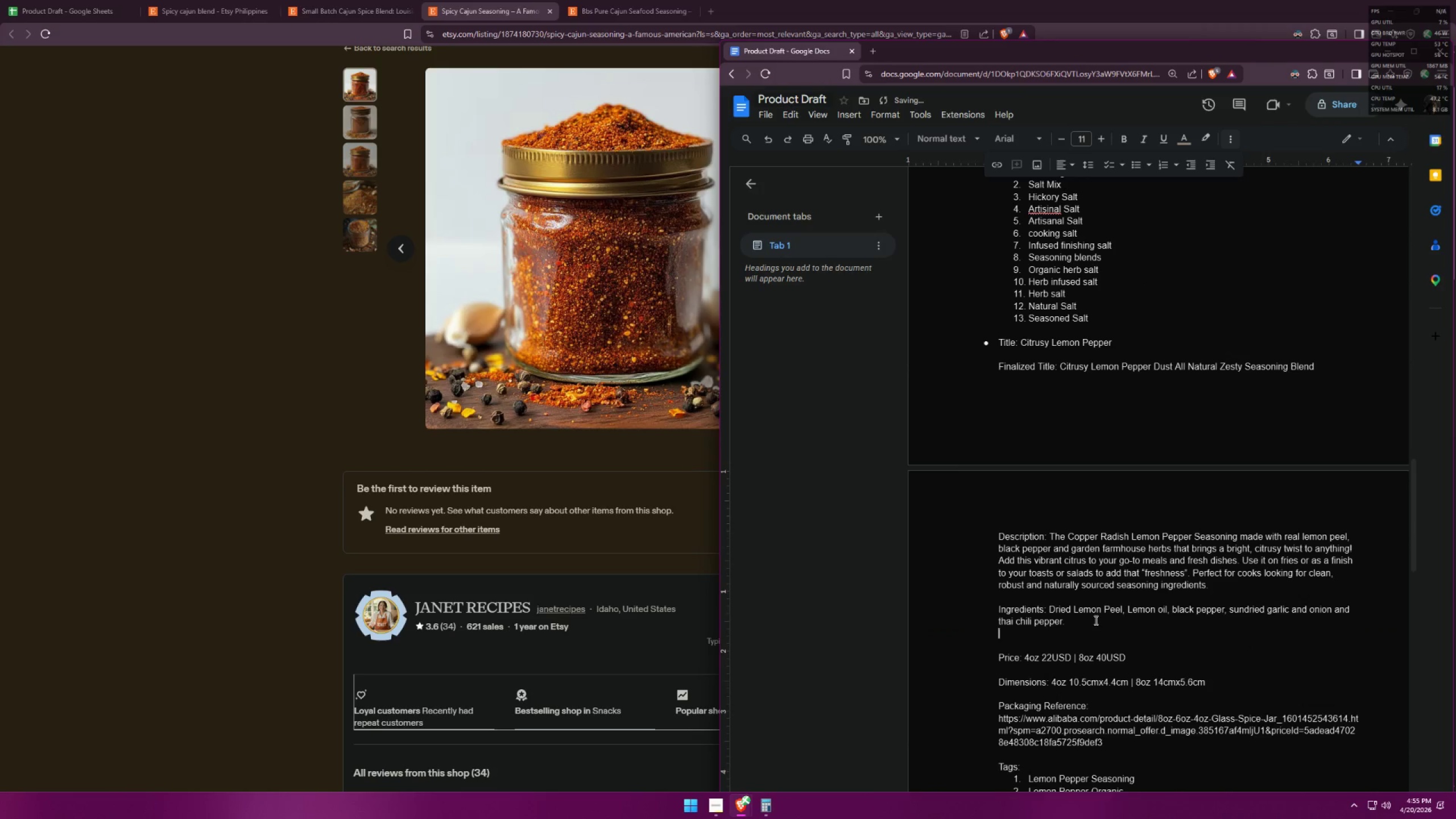 
key(Control+V)
 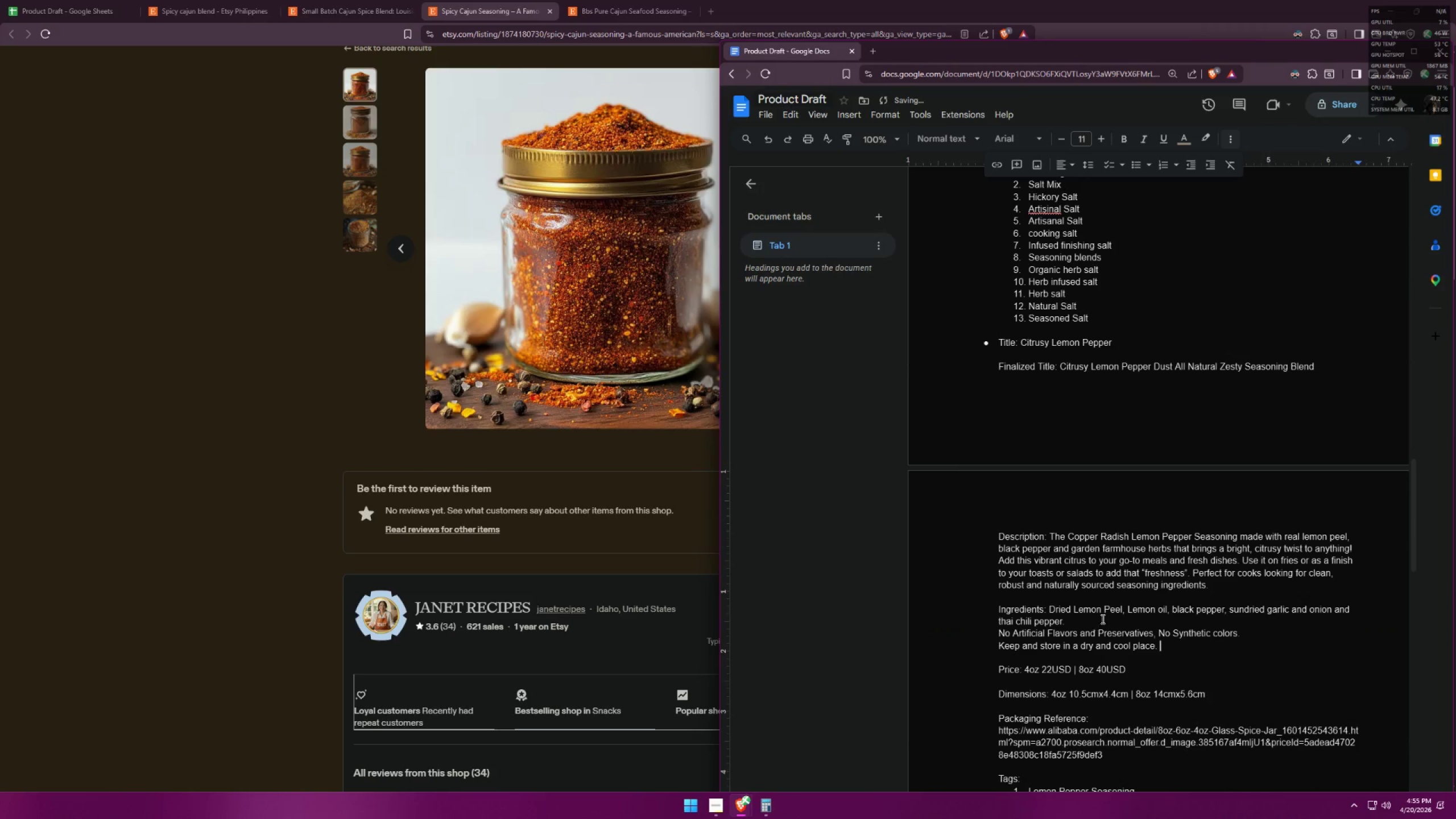 
scroll: coordinate [1251, 615], scroll_direction: down, amount: 11.0
 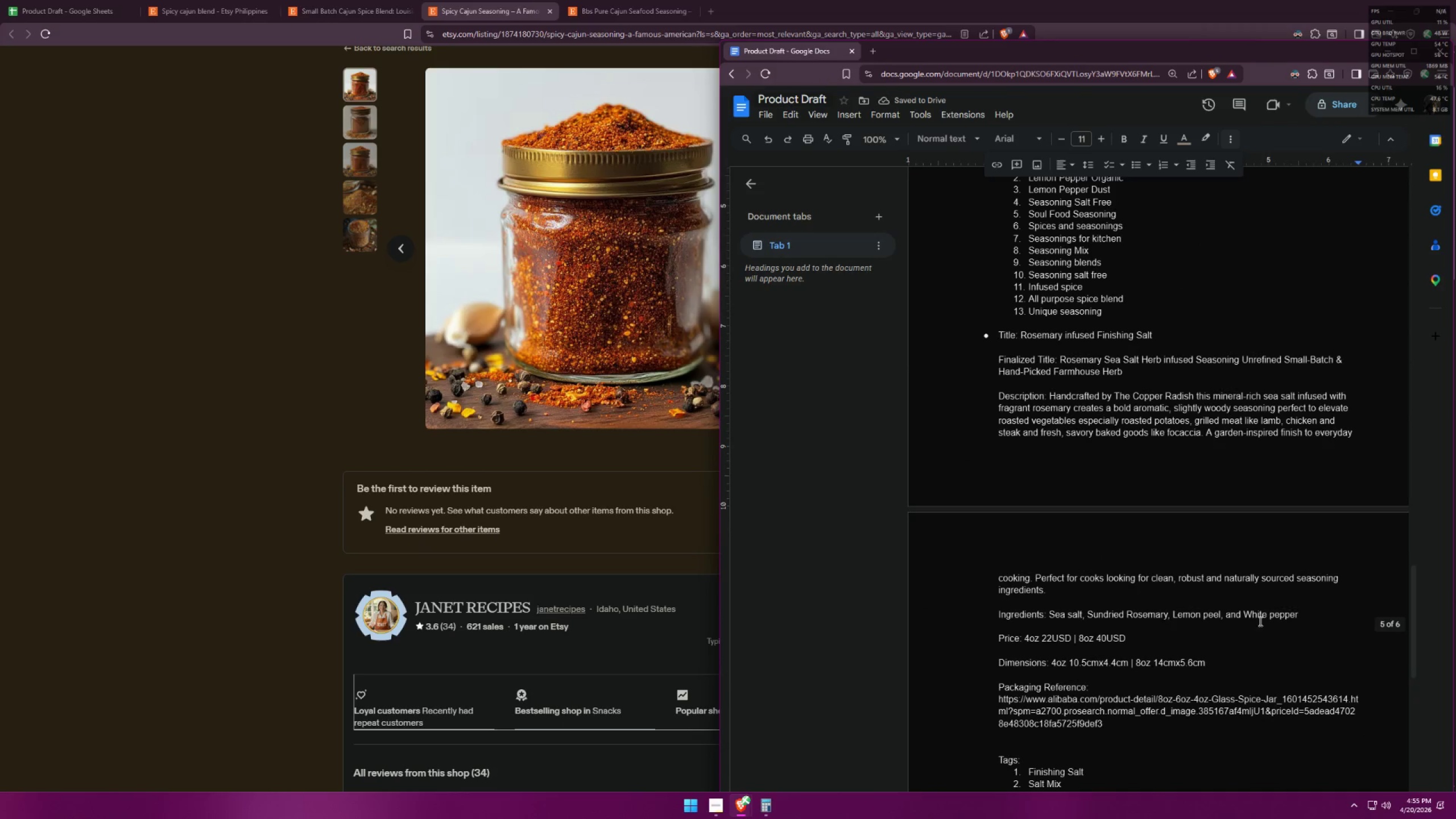 
left_click([1298, 616])
 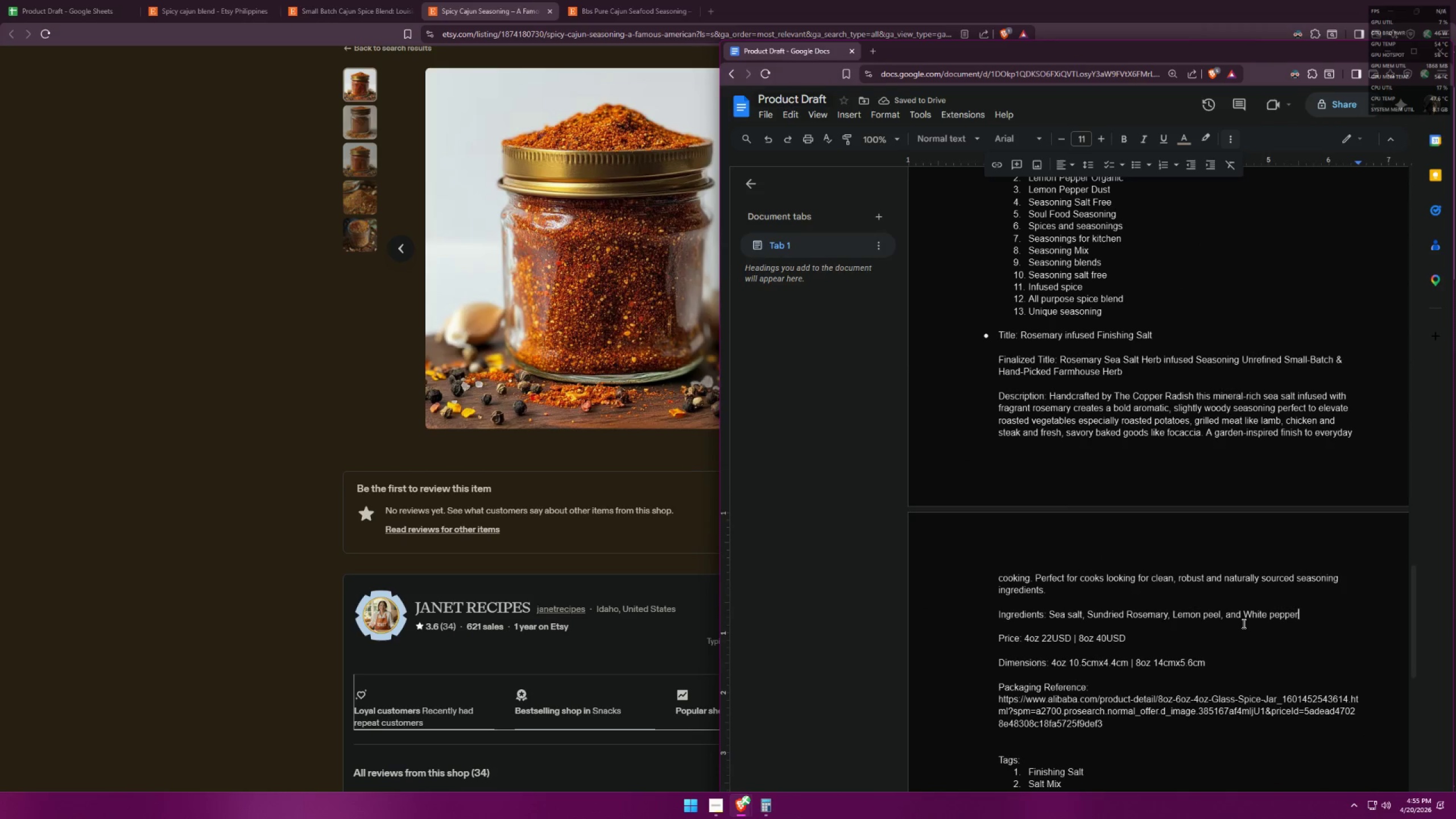 
key(Shift+ShiftLeft)
 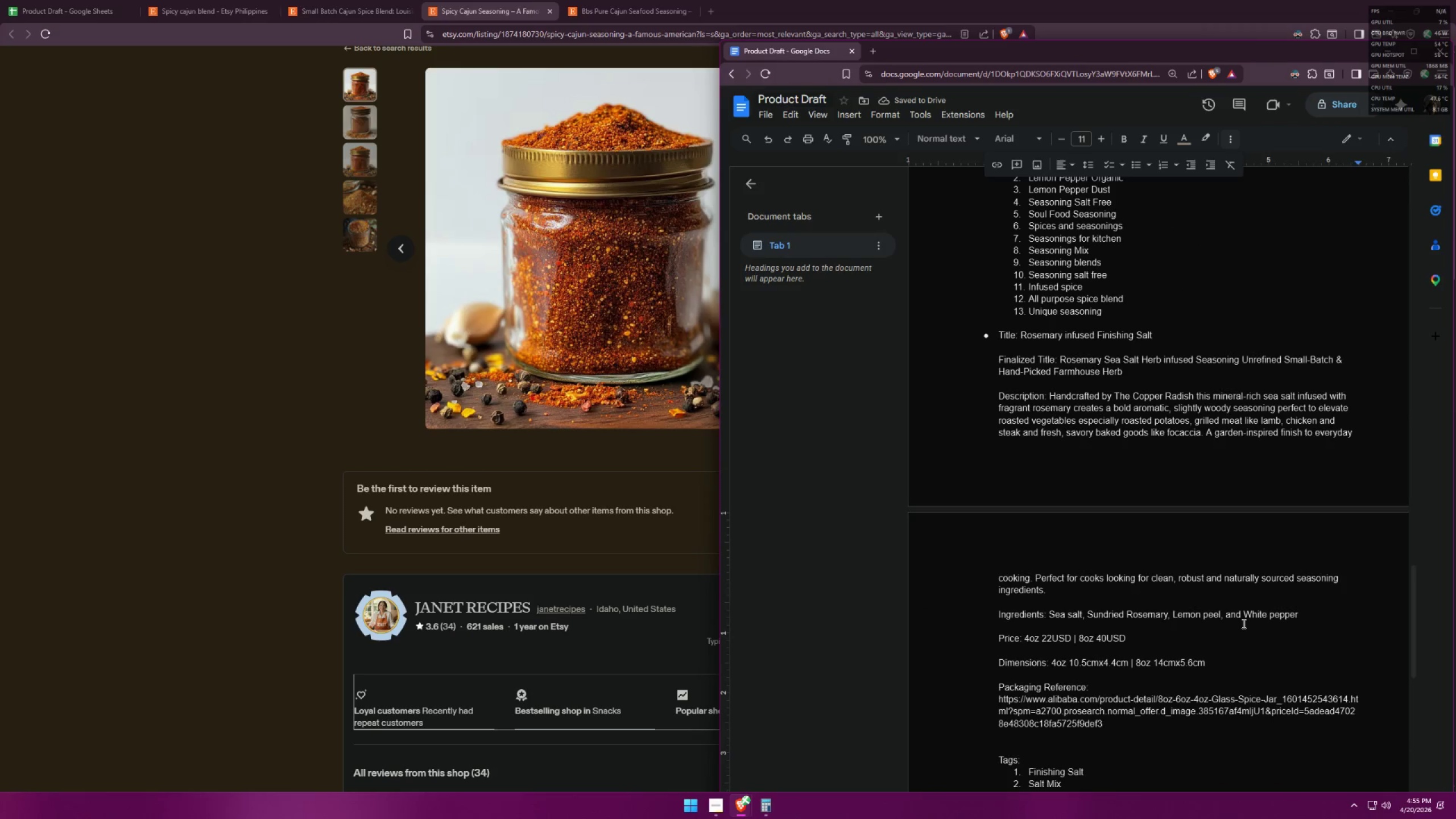 
key(Shift+Enter)
 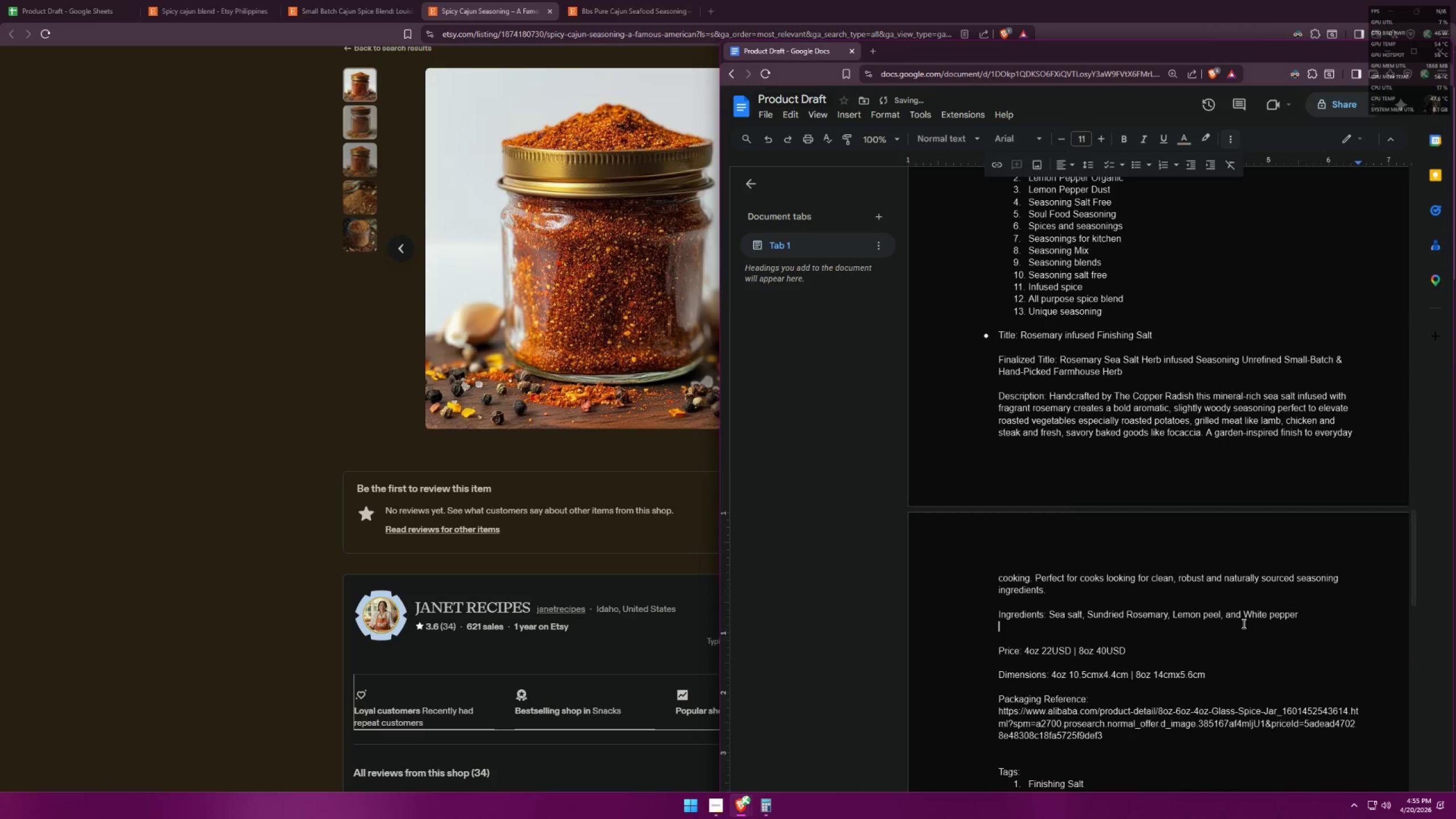 
key(Control+ControlLeft)
 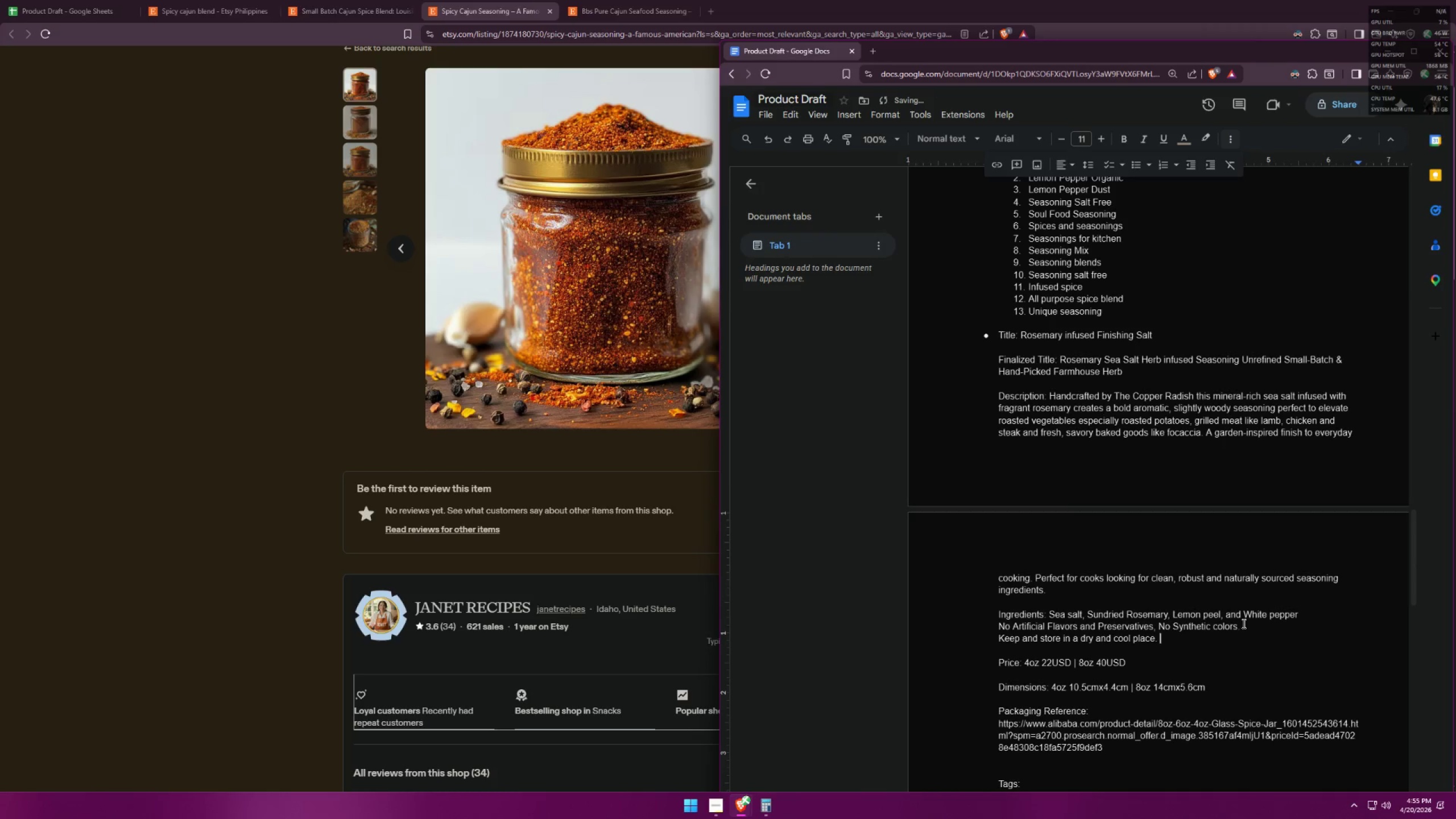 
key(Control+V)
 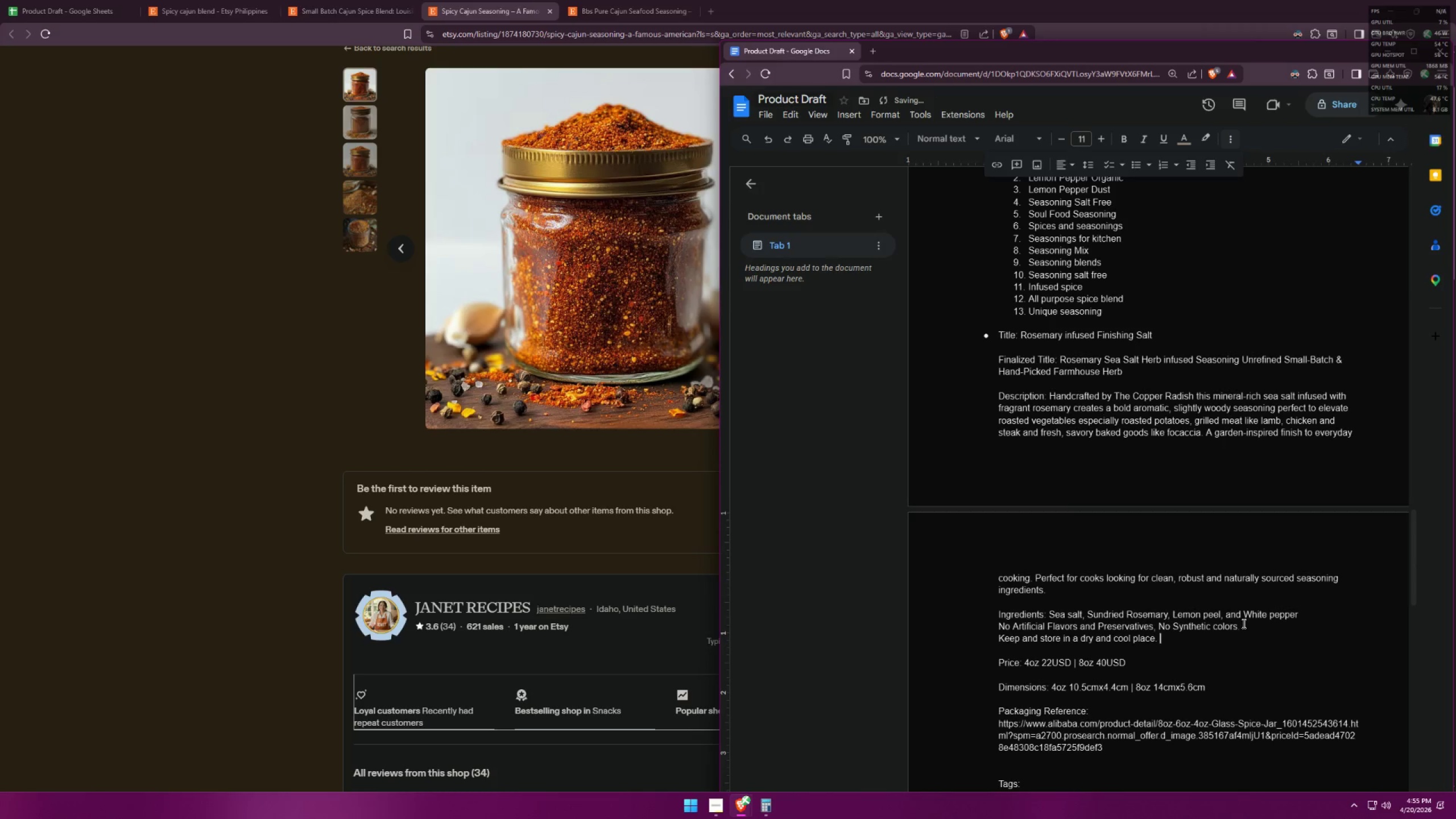 
scroll: coordinate [1227, 618], scroll_direction: down, amount: 12.0
 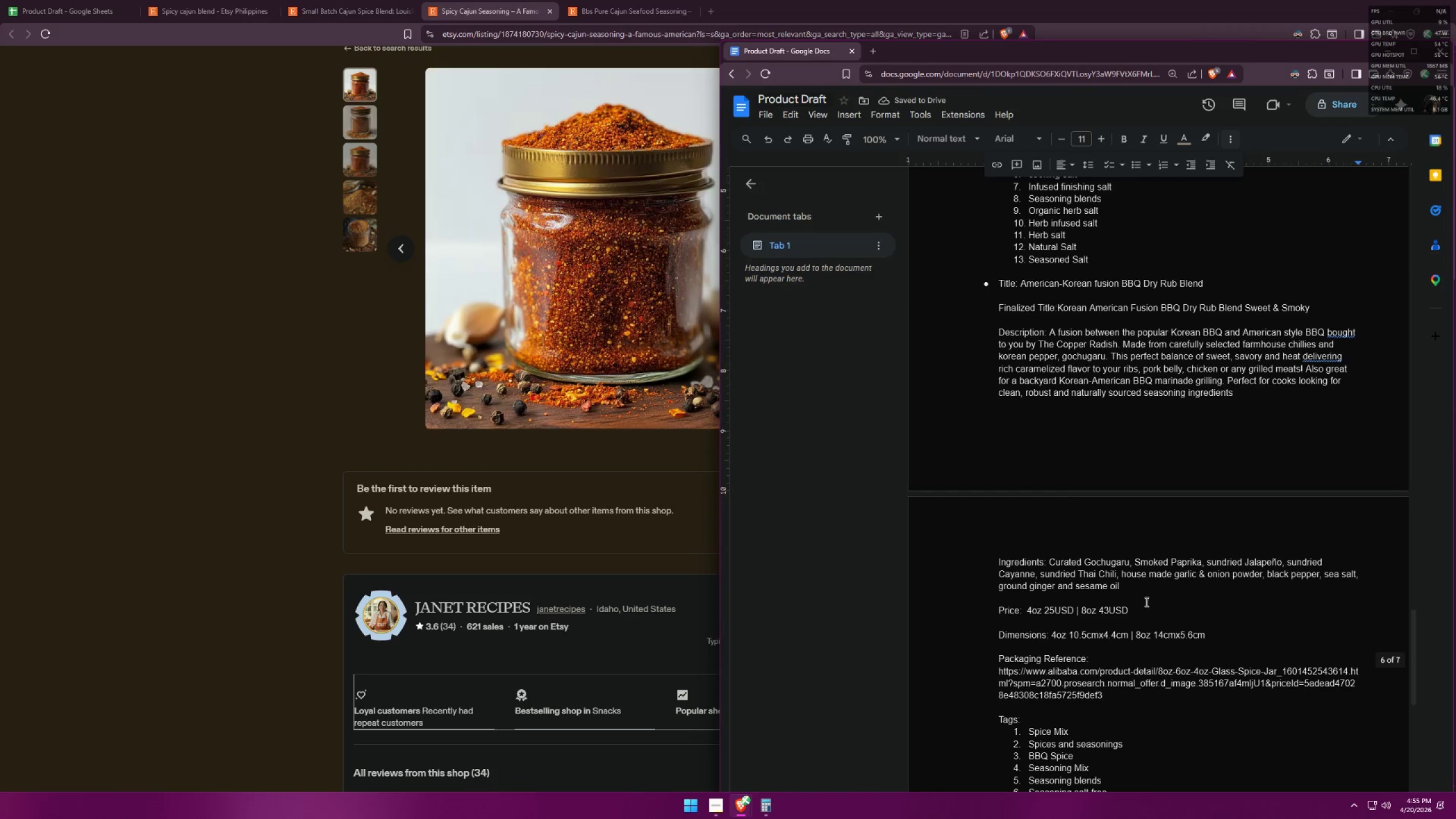 
left_click([1133, 588])
 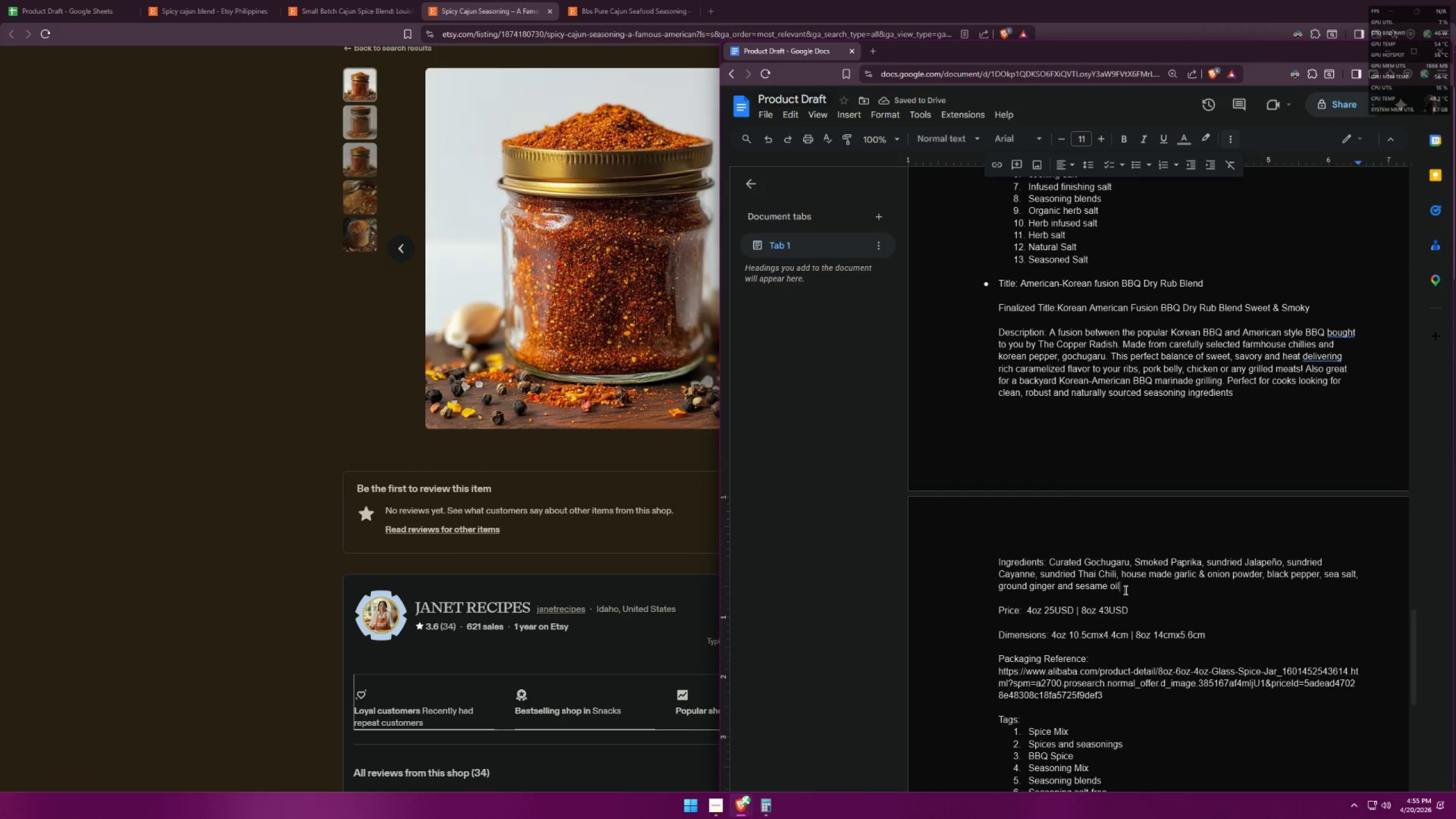 
key(Shift+Enter)
 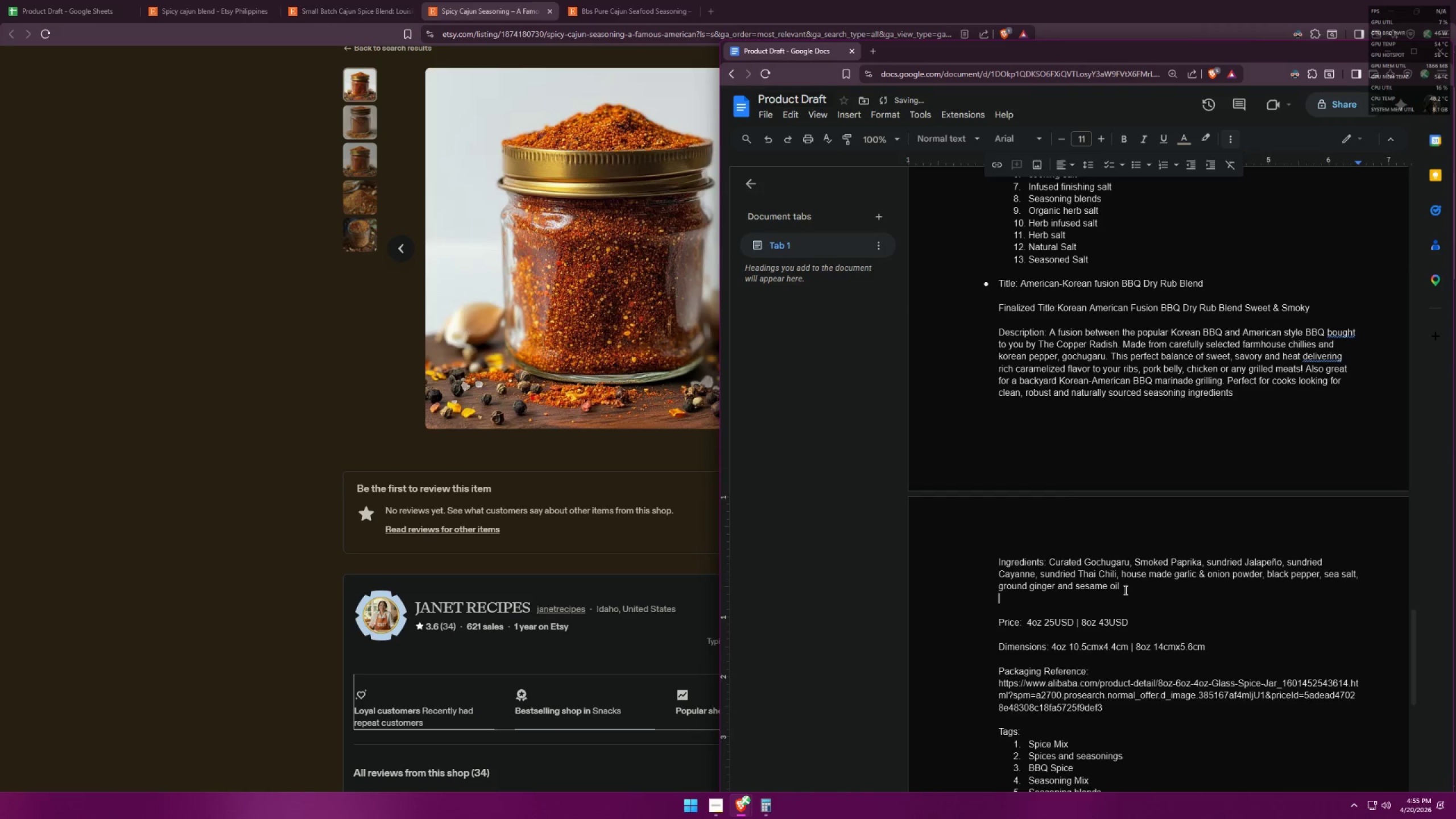 
key(Control+ControlLeft)
 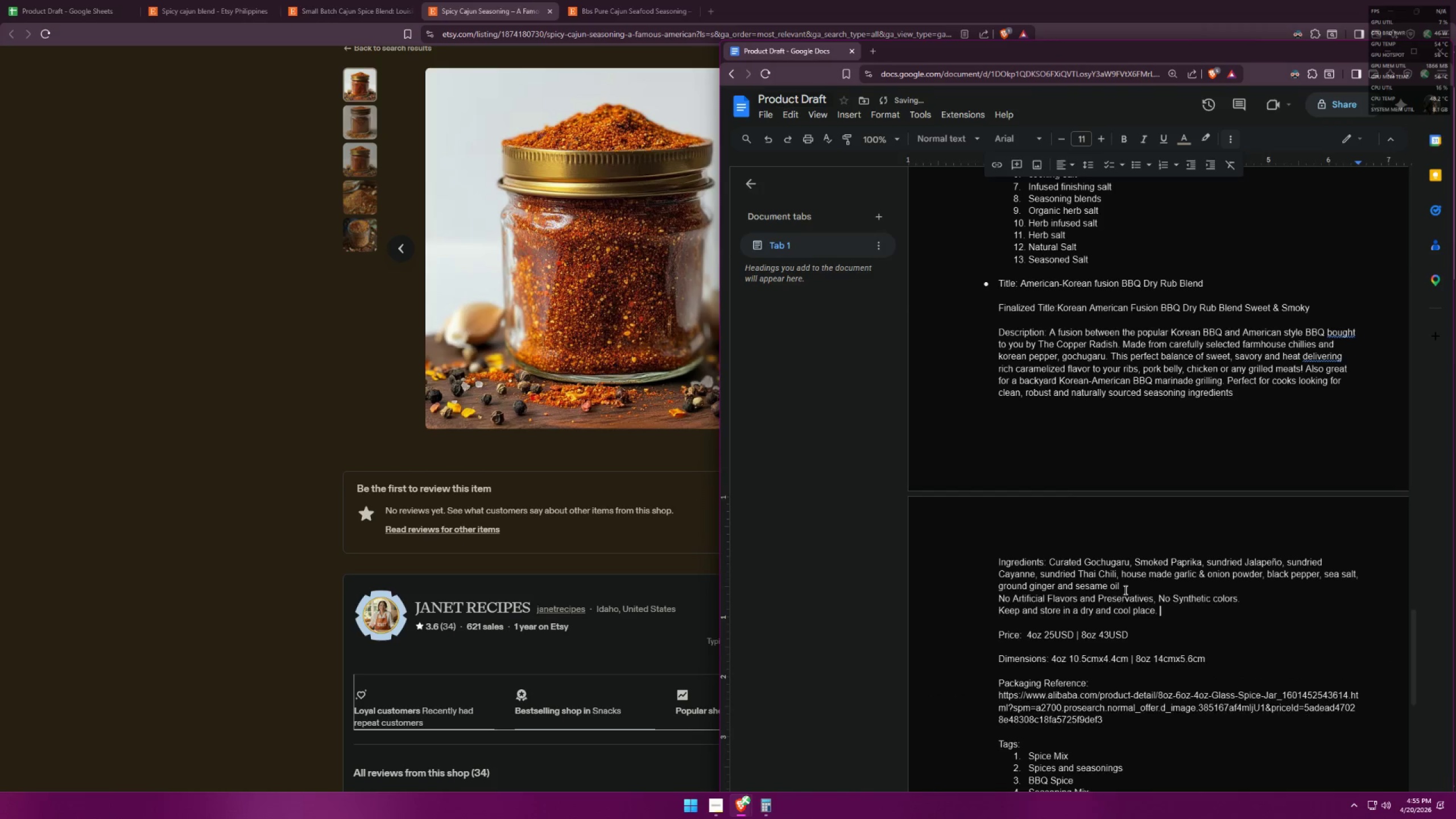 
key(Control+V)
 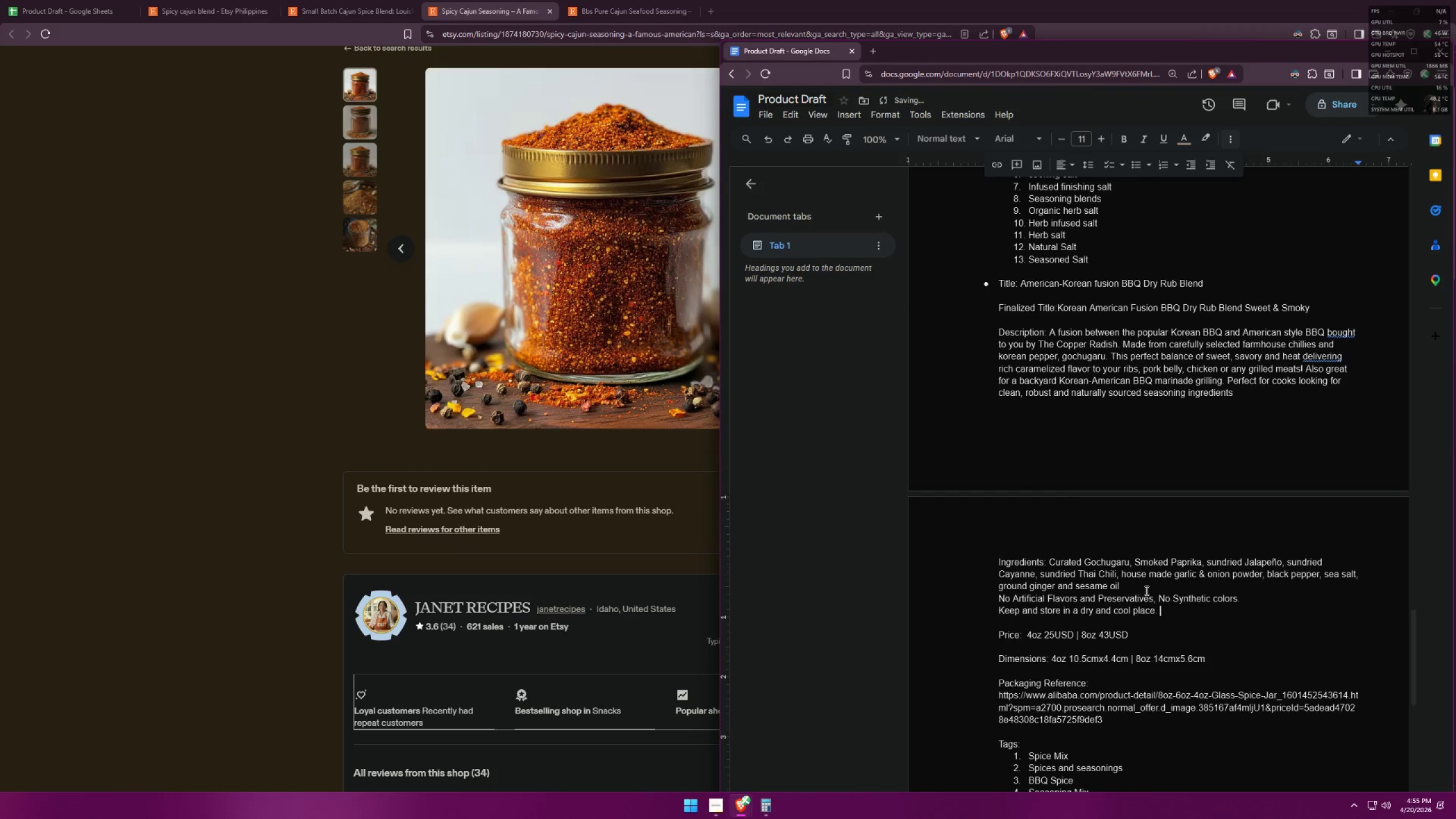 
scroll: coordinate [1196, 588], scroll_direction: down, amount: 9.0
 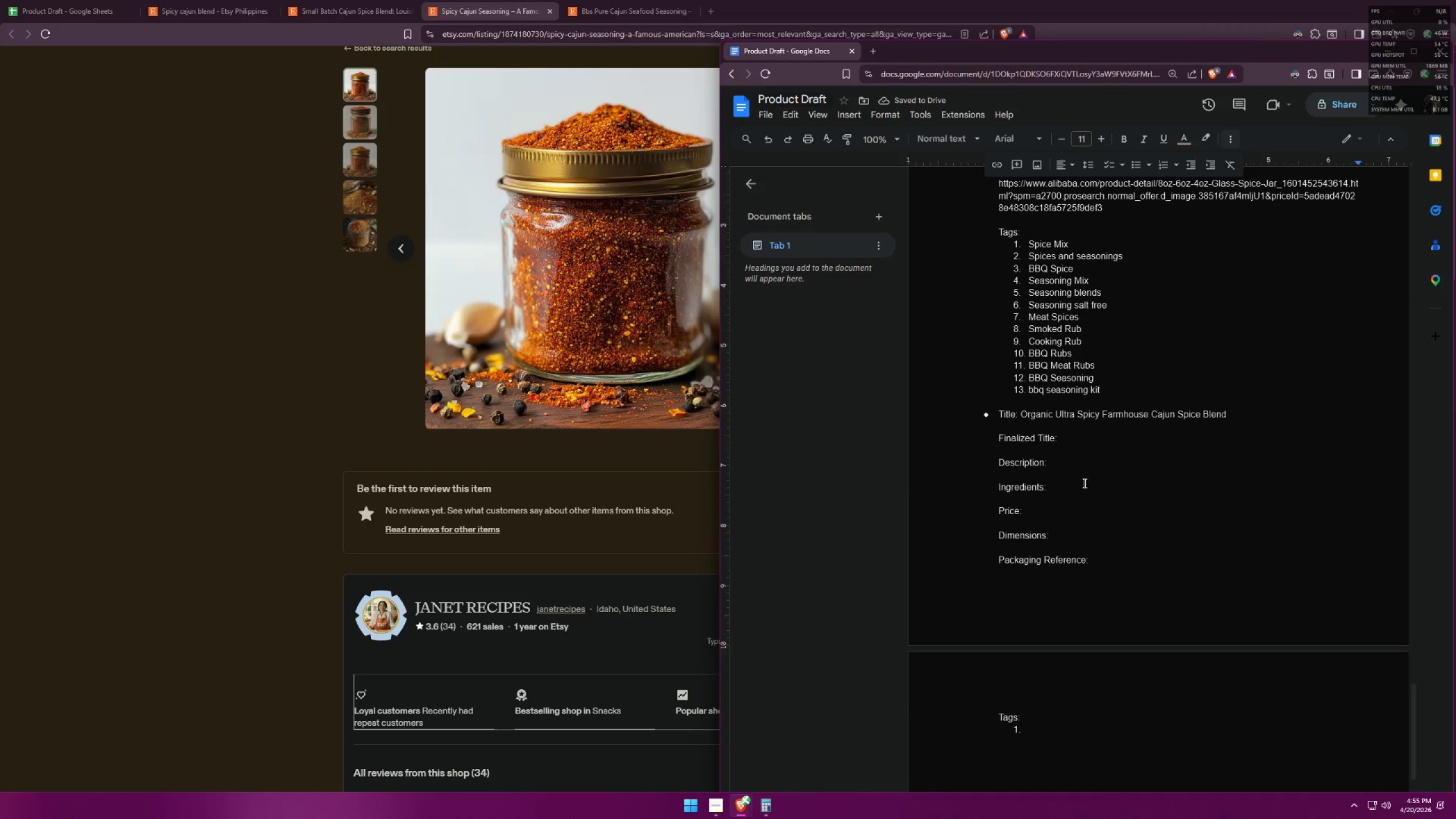 
left_click([1069, 437])
 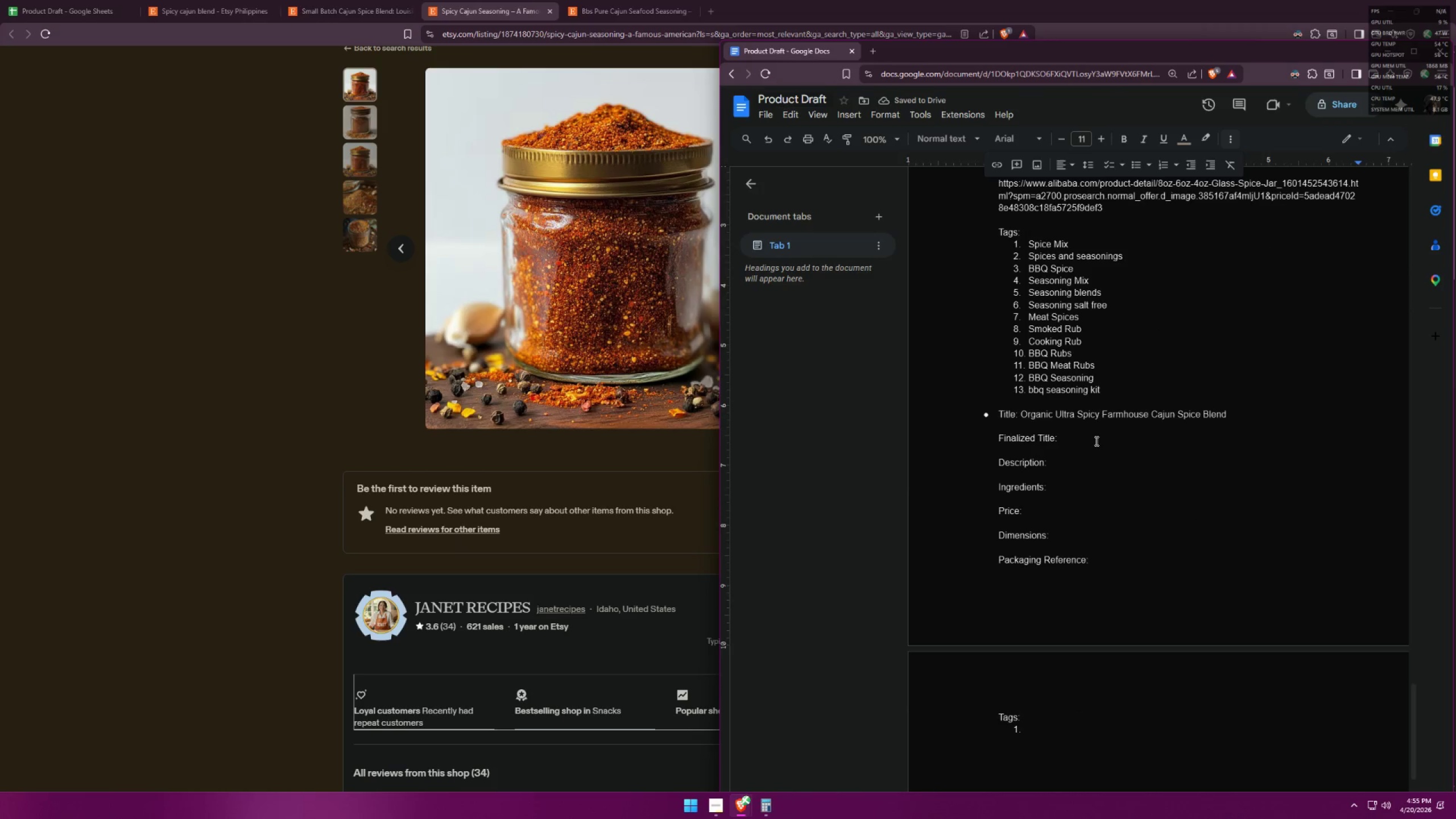 
key(Space)
 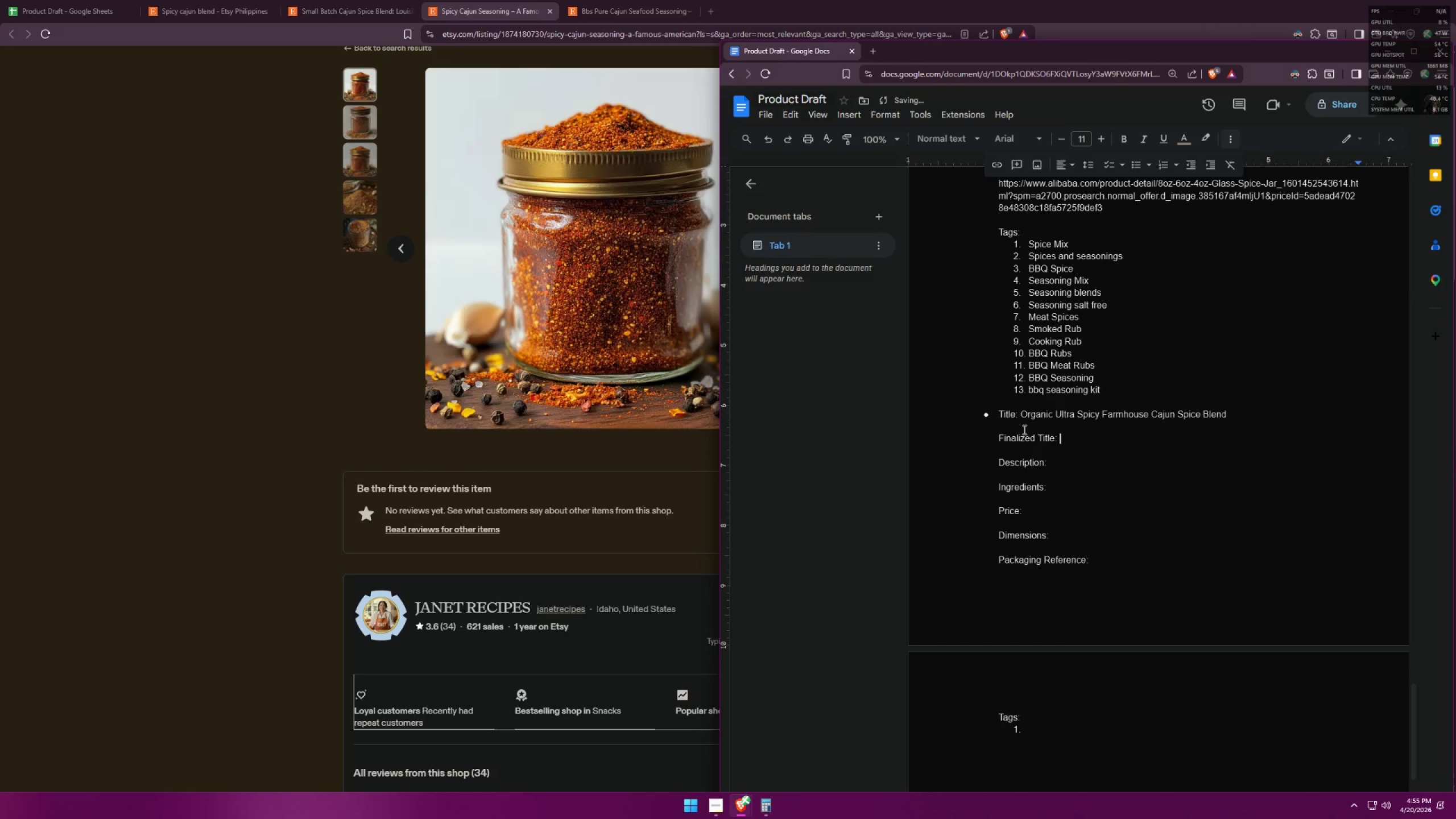 
left_click([624, 0])
 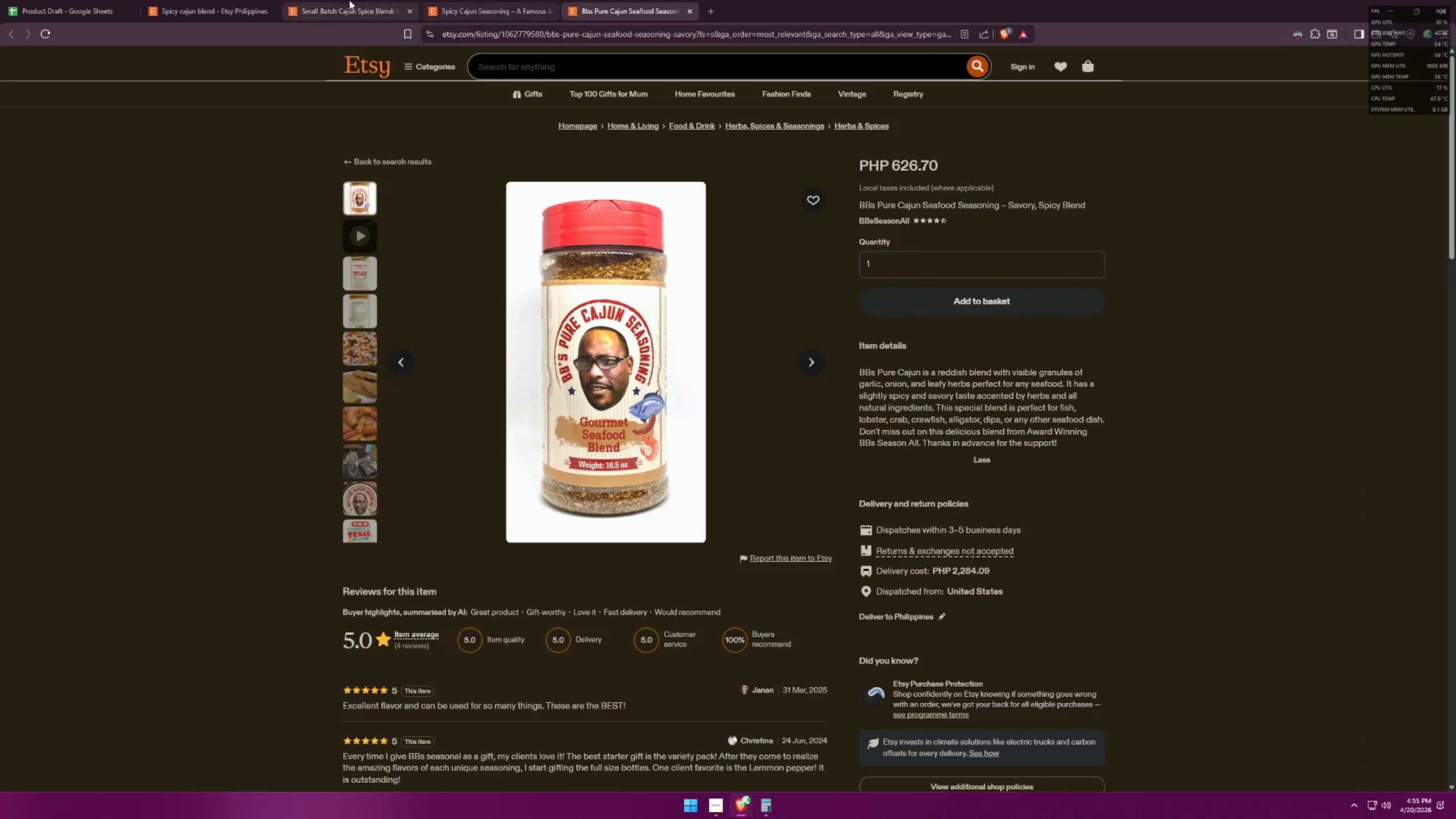 
key(Alt+AltLeft)
 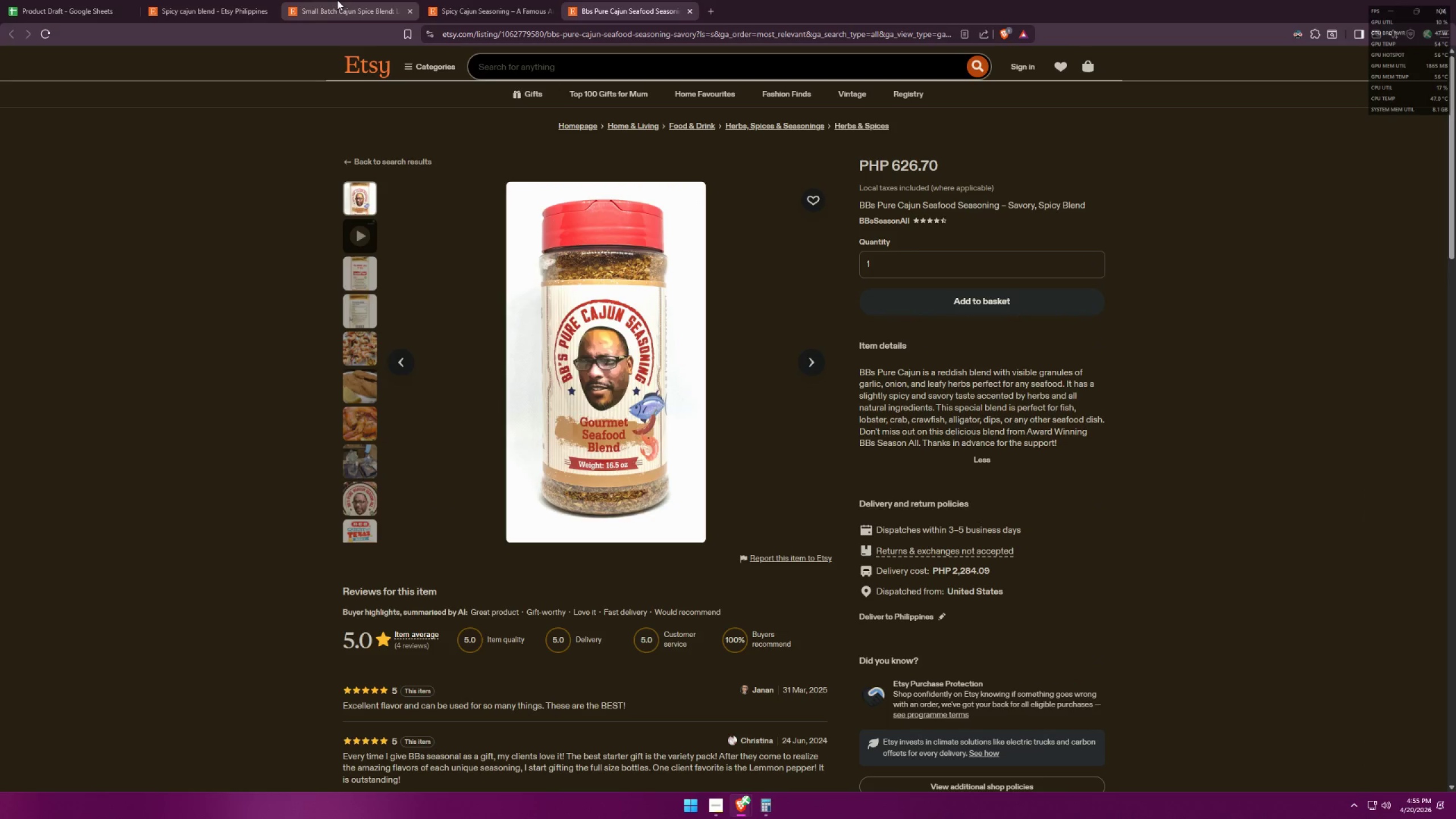 
key(Alt+Tab)
 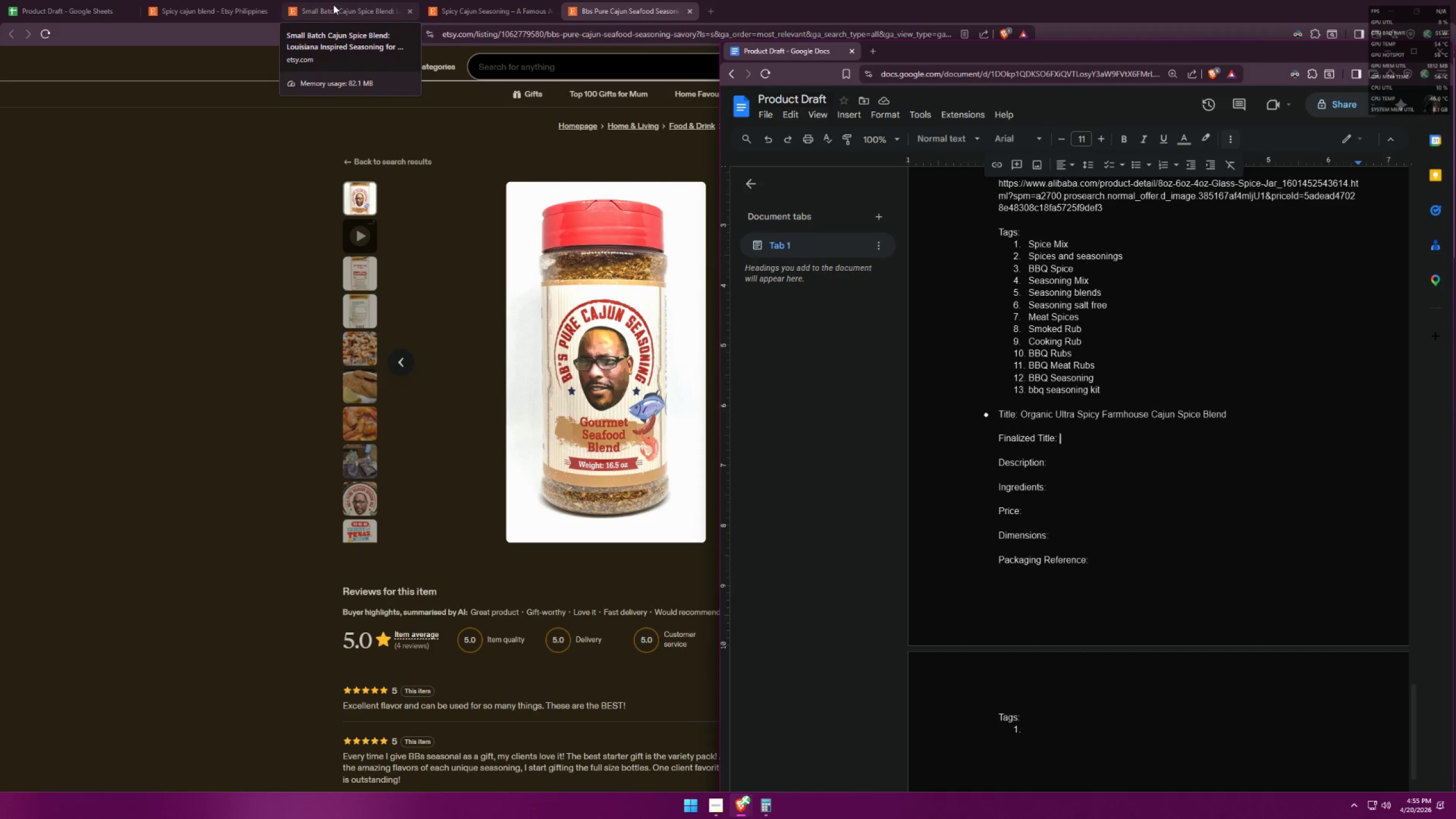 
type(Spicy Cajun Seasoning Fiery)
 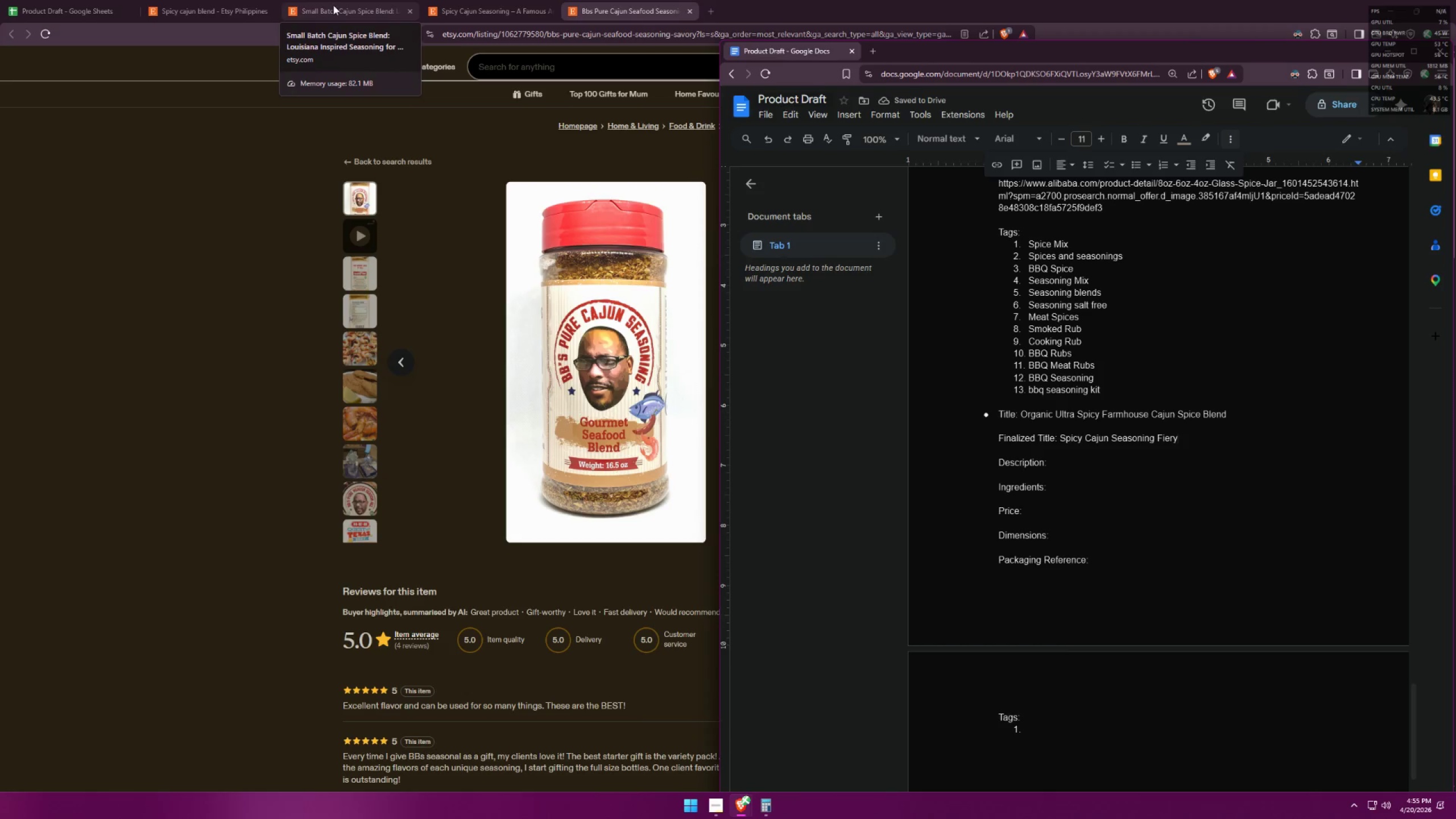 
type( Hot Spice Blend )
key(Backspace)
 